 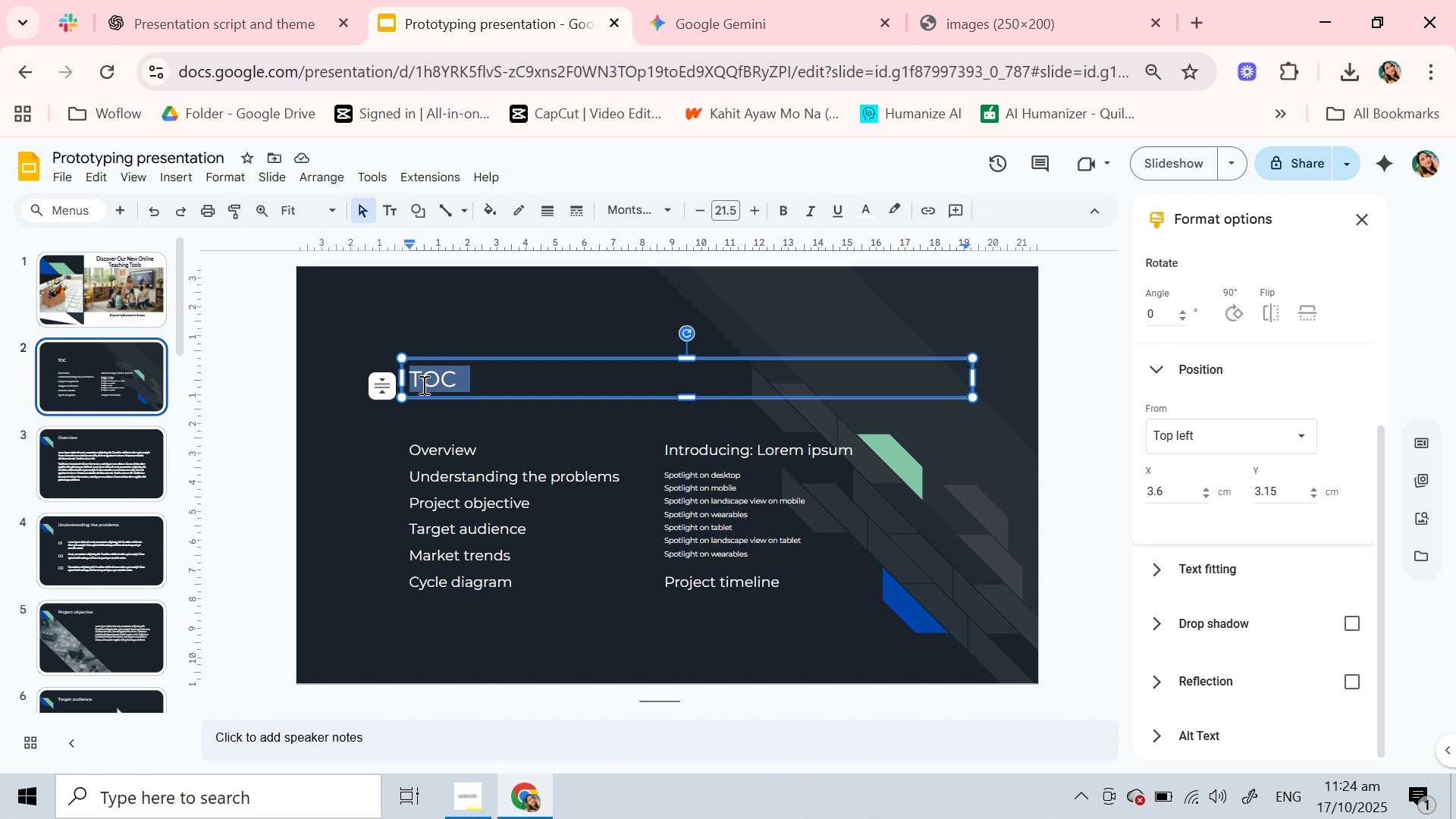 
left_click([275, 18])
 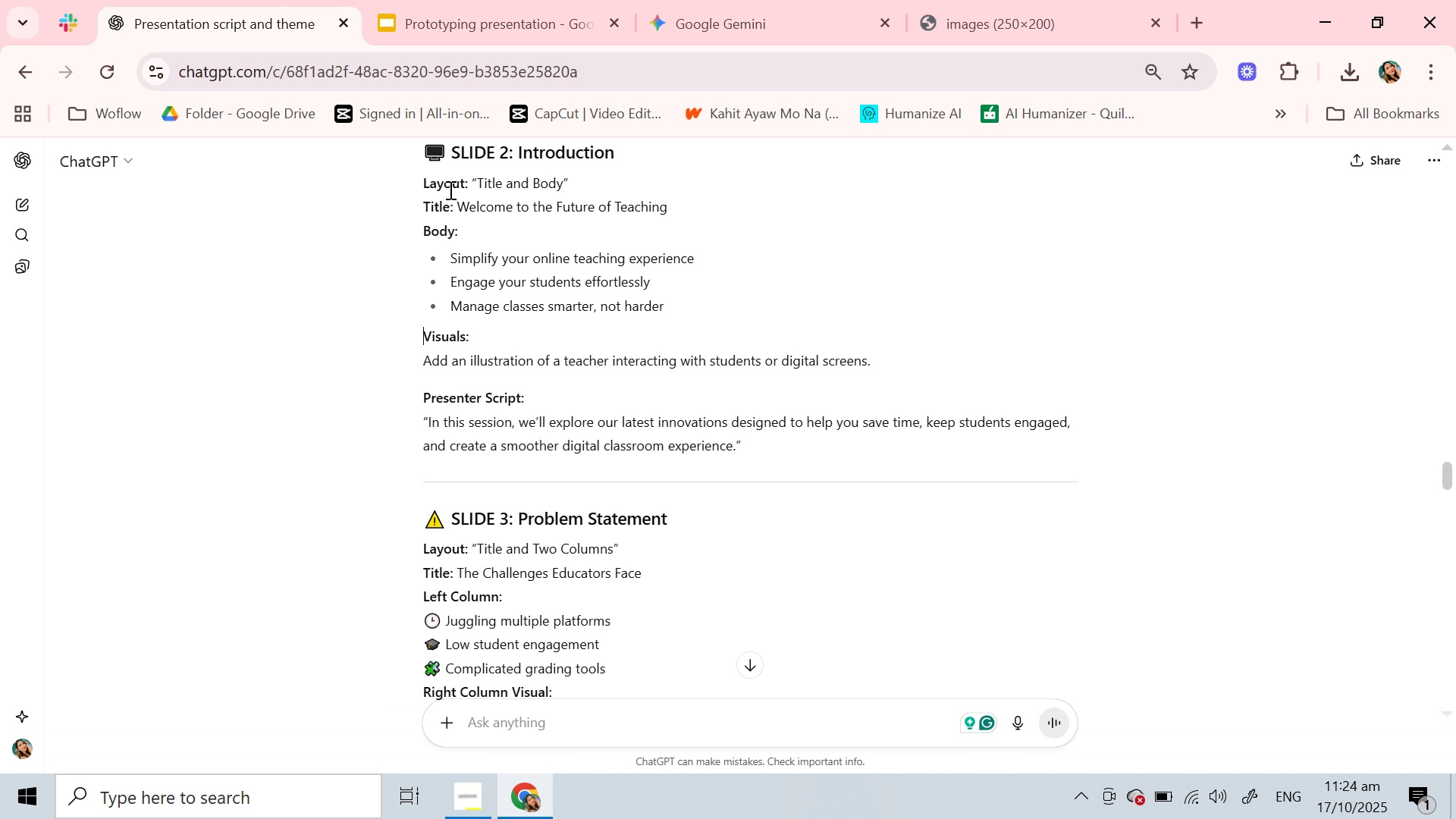 
left_click_drag(start_coordinate=[460, 209], to_coordinate=[670, 209])
 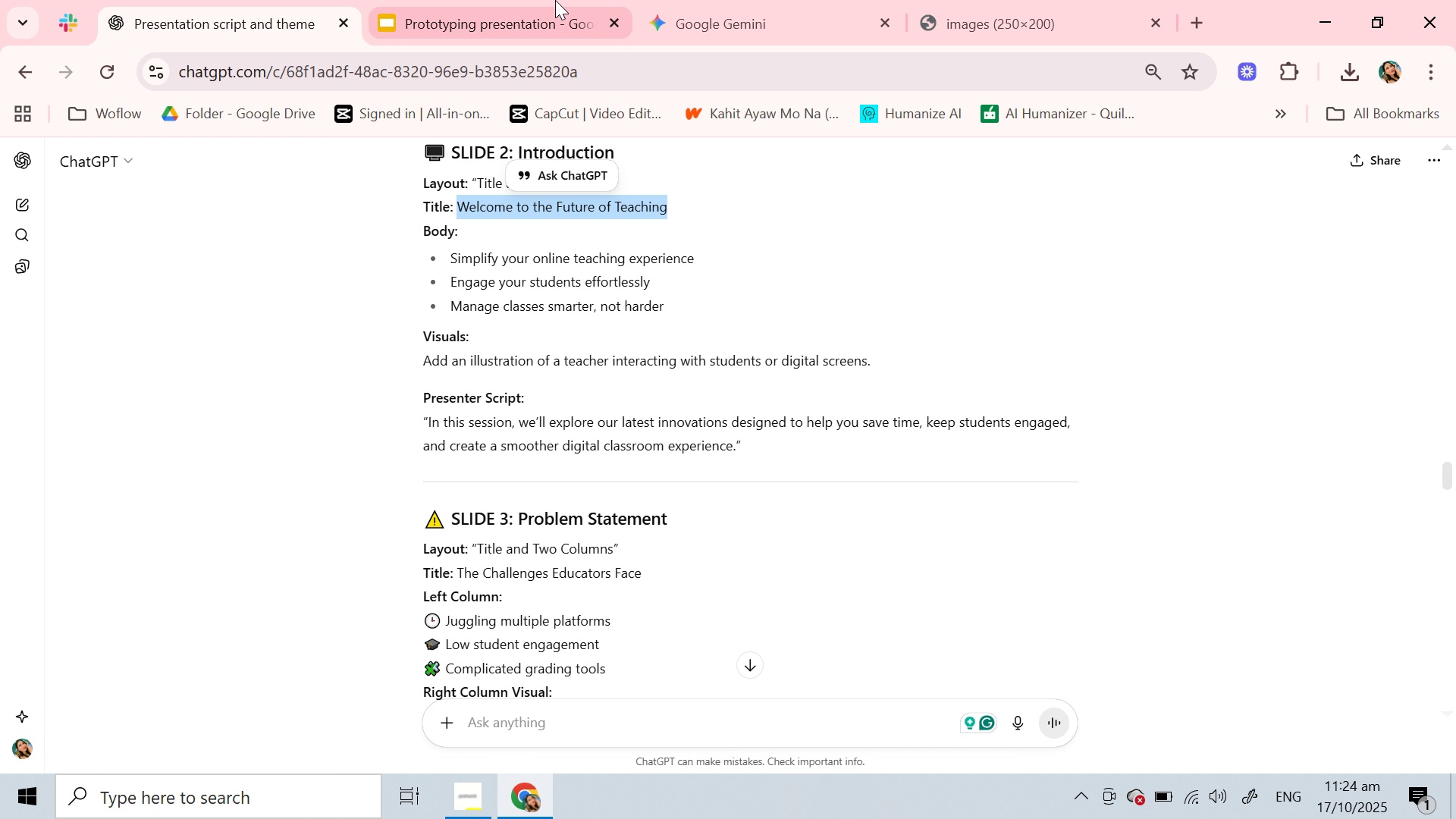 
key(Control+C)
 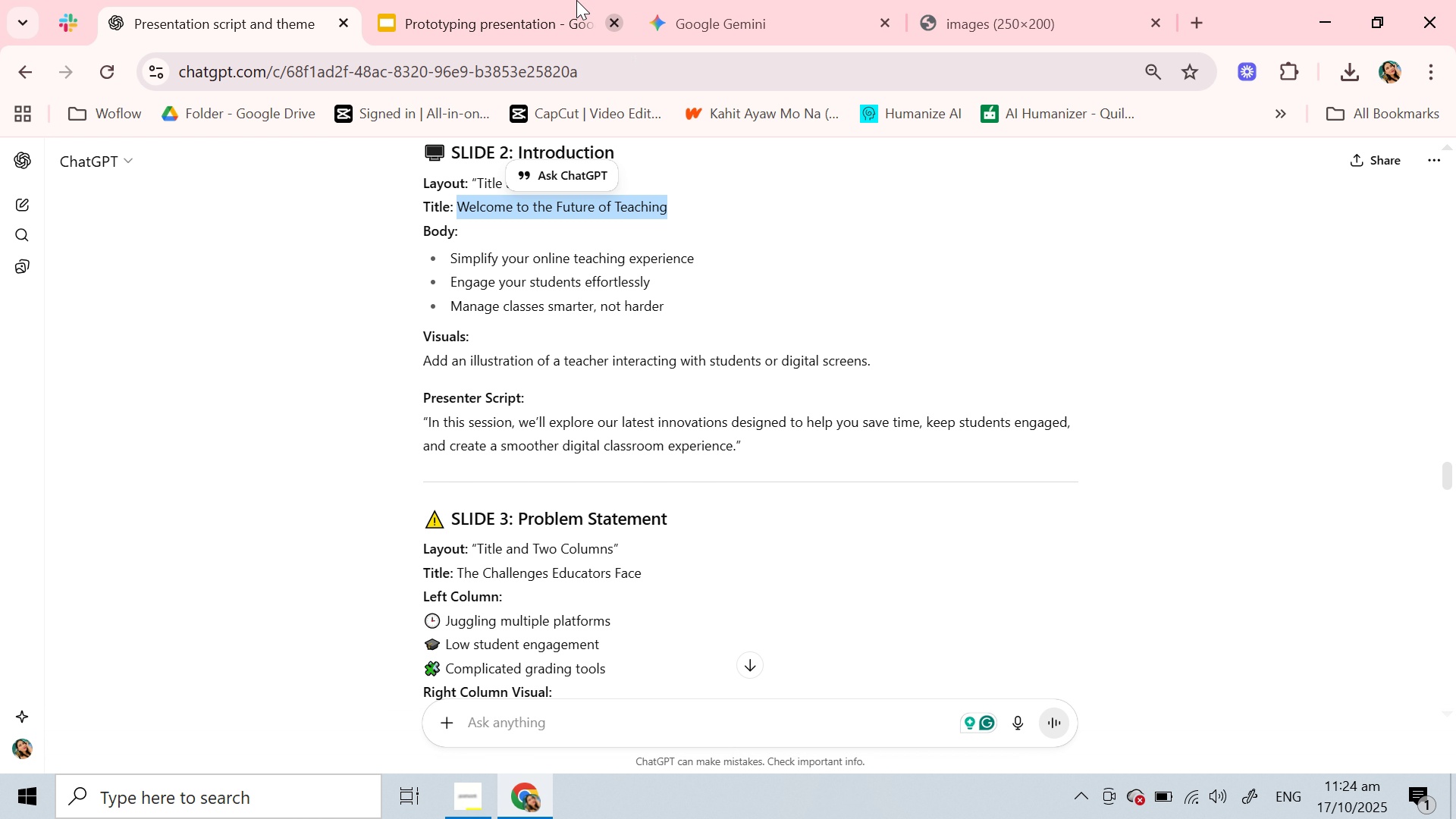 
key(Control+C)
 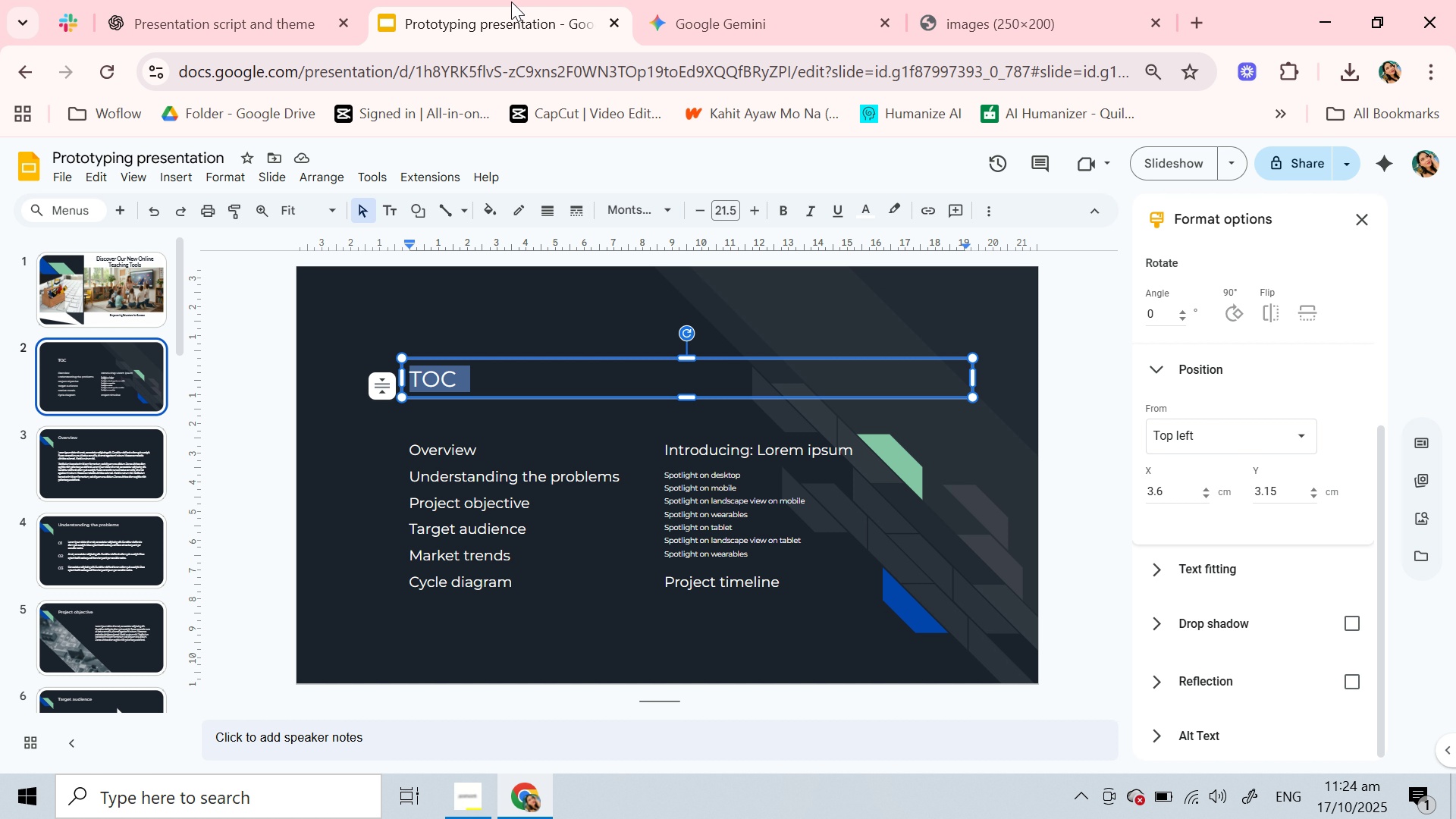 
left_click([511, 2])
 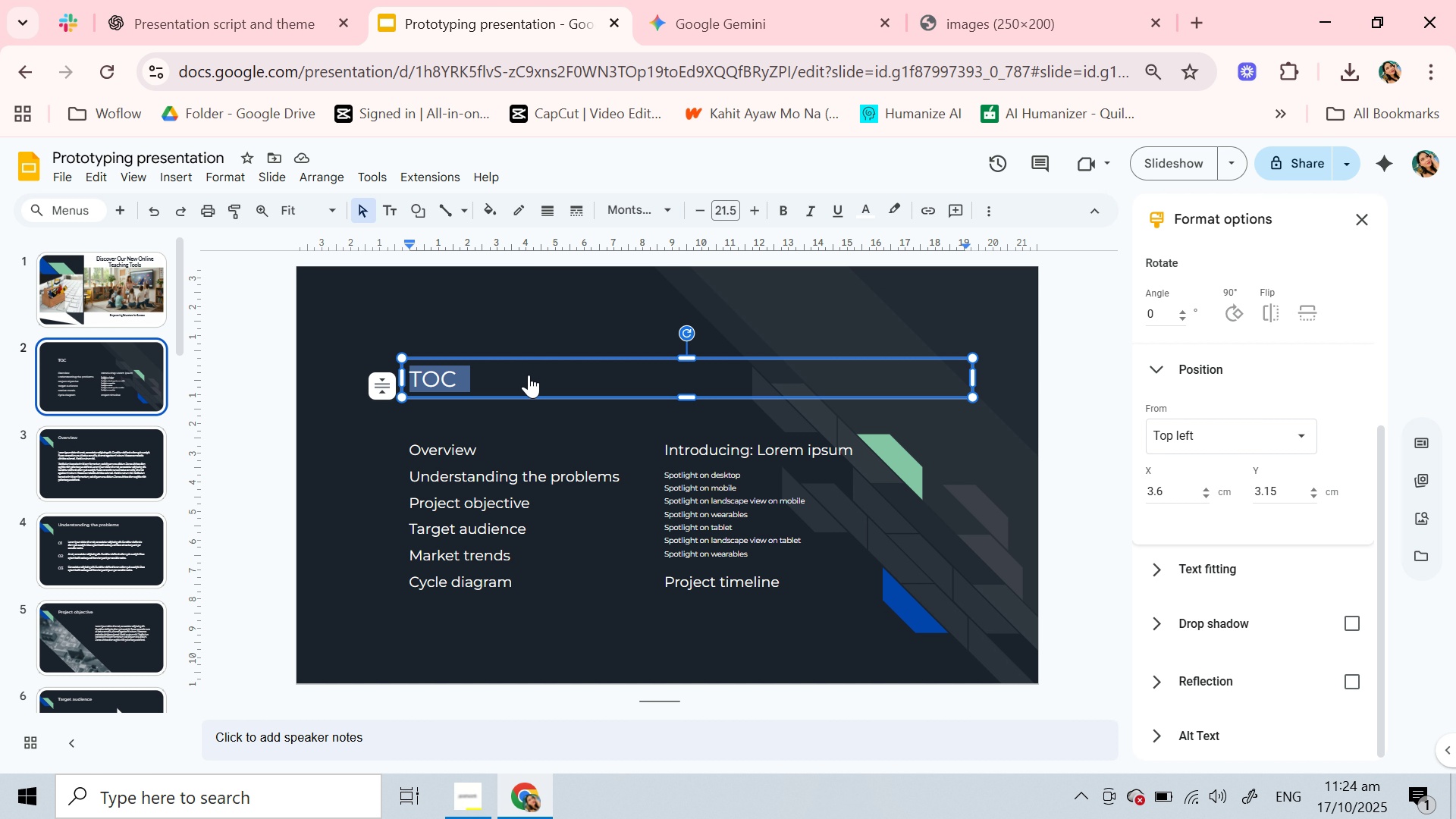 
key(Control+V)
 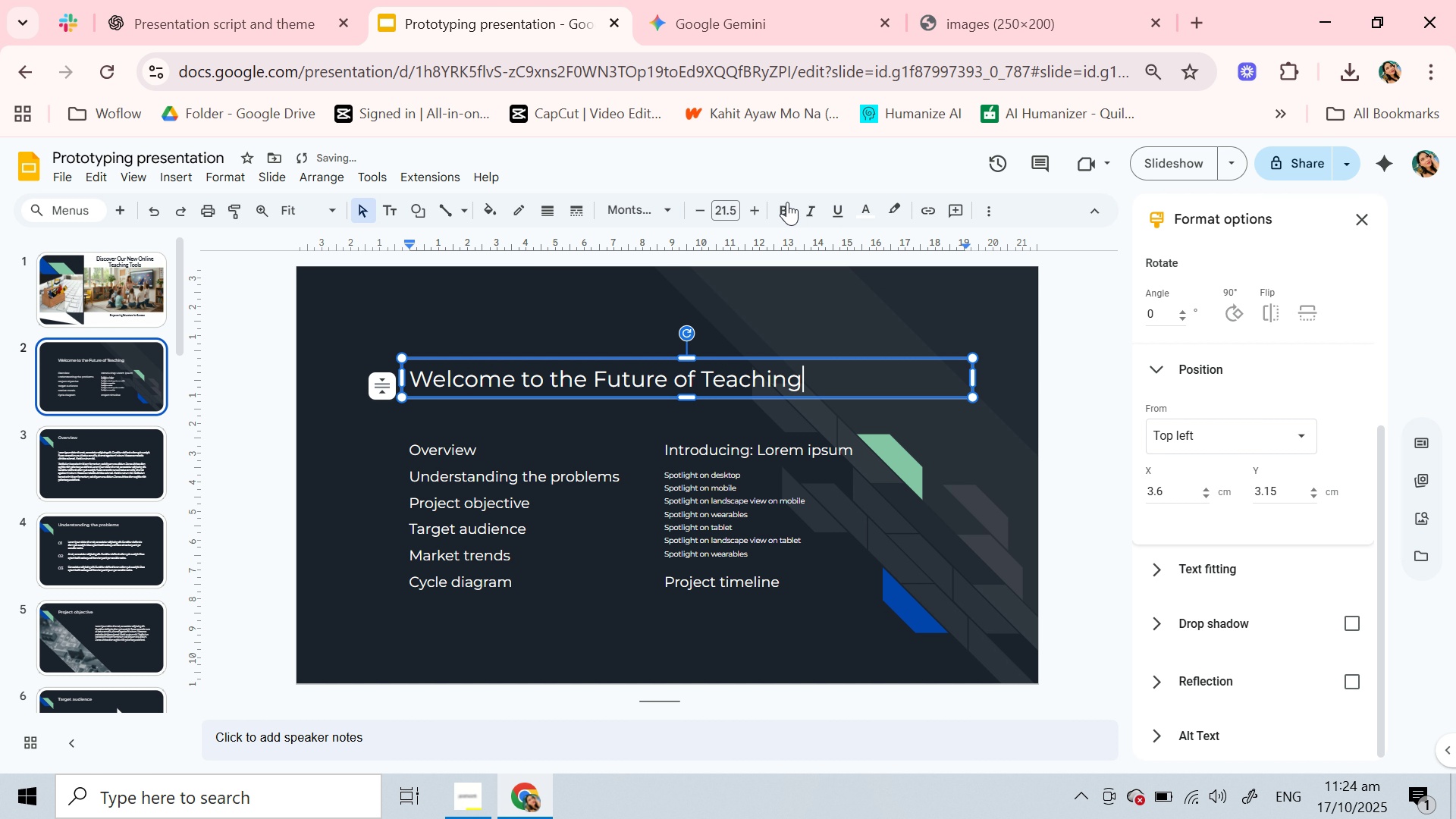 
left_click([786, 212])
 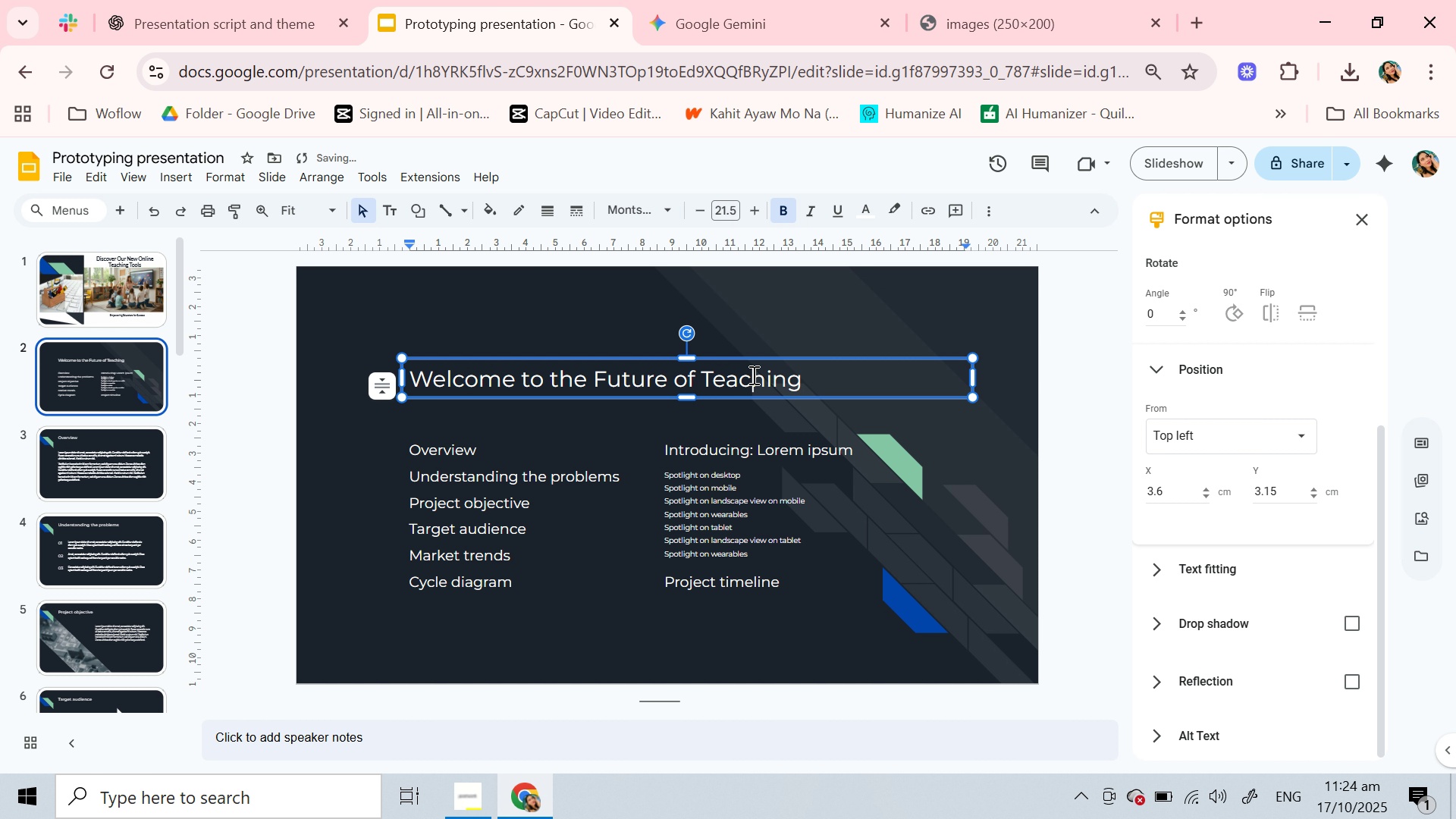 
double_click([752, 375])
 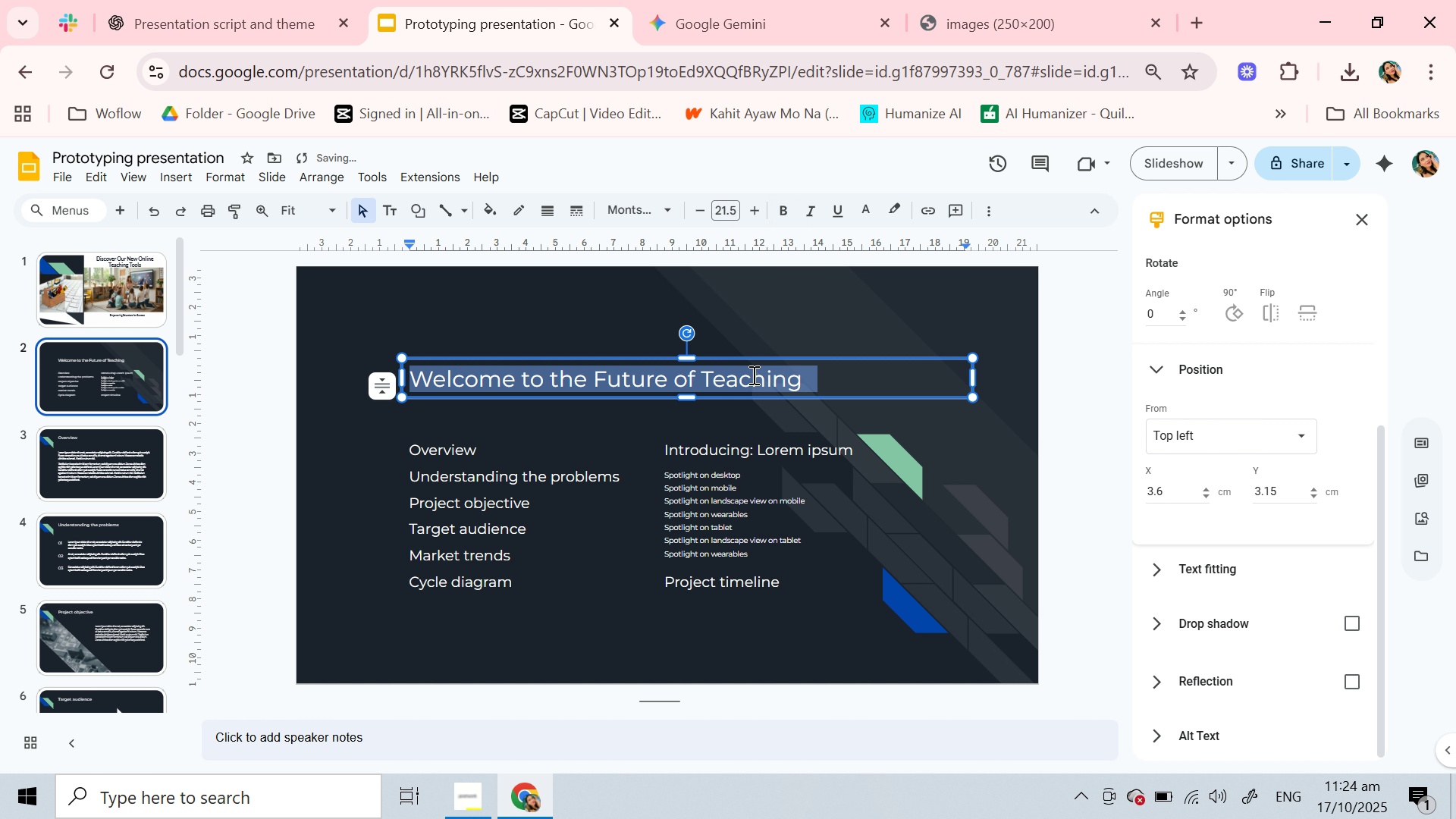 
triple_click([752, 375])
 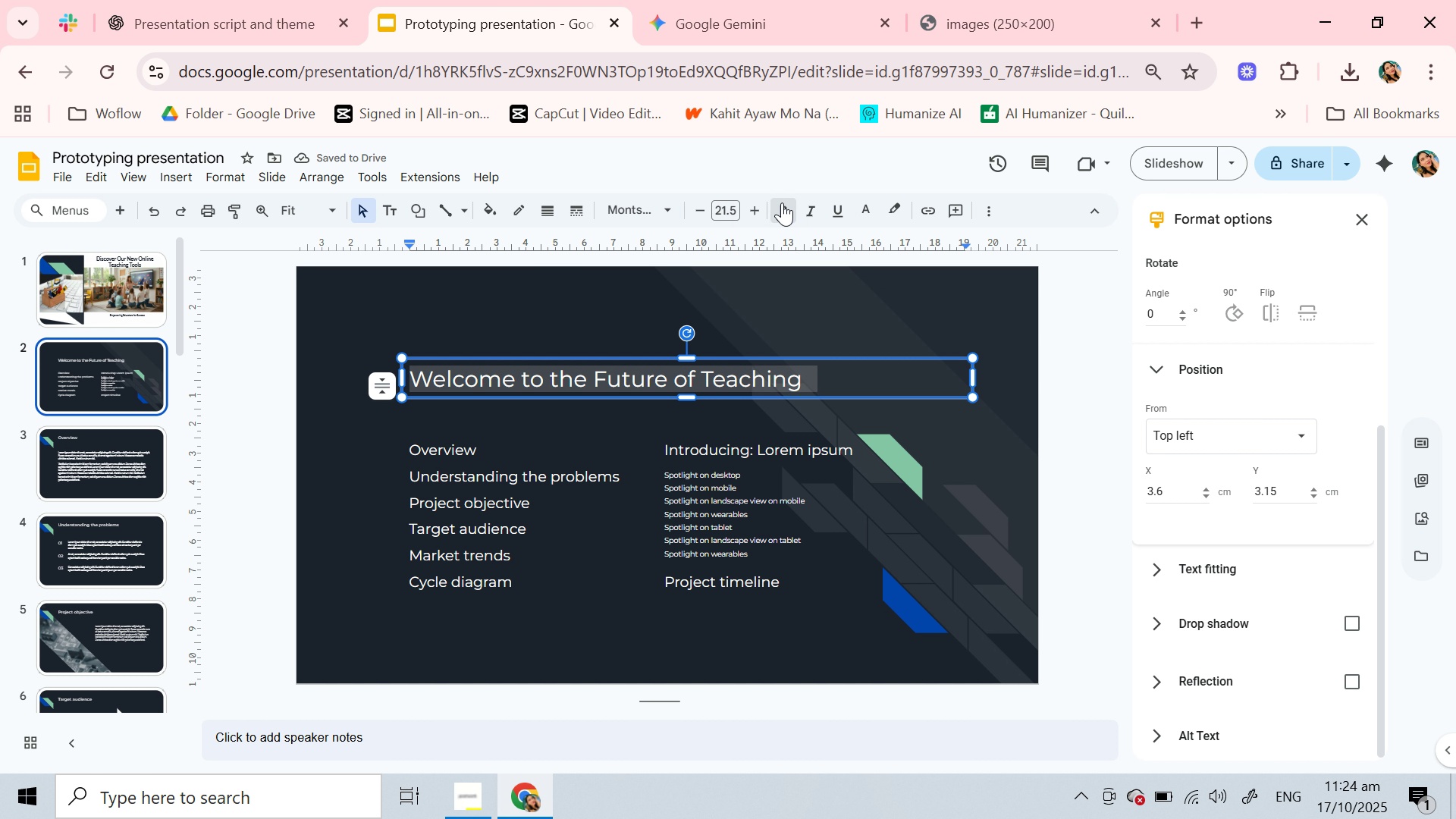 
left_click([782, 202])
 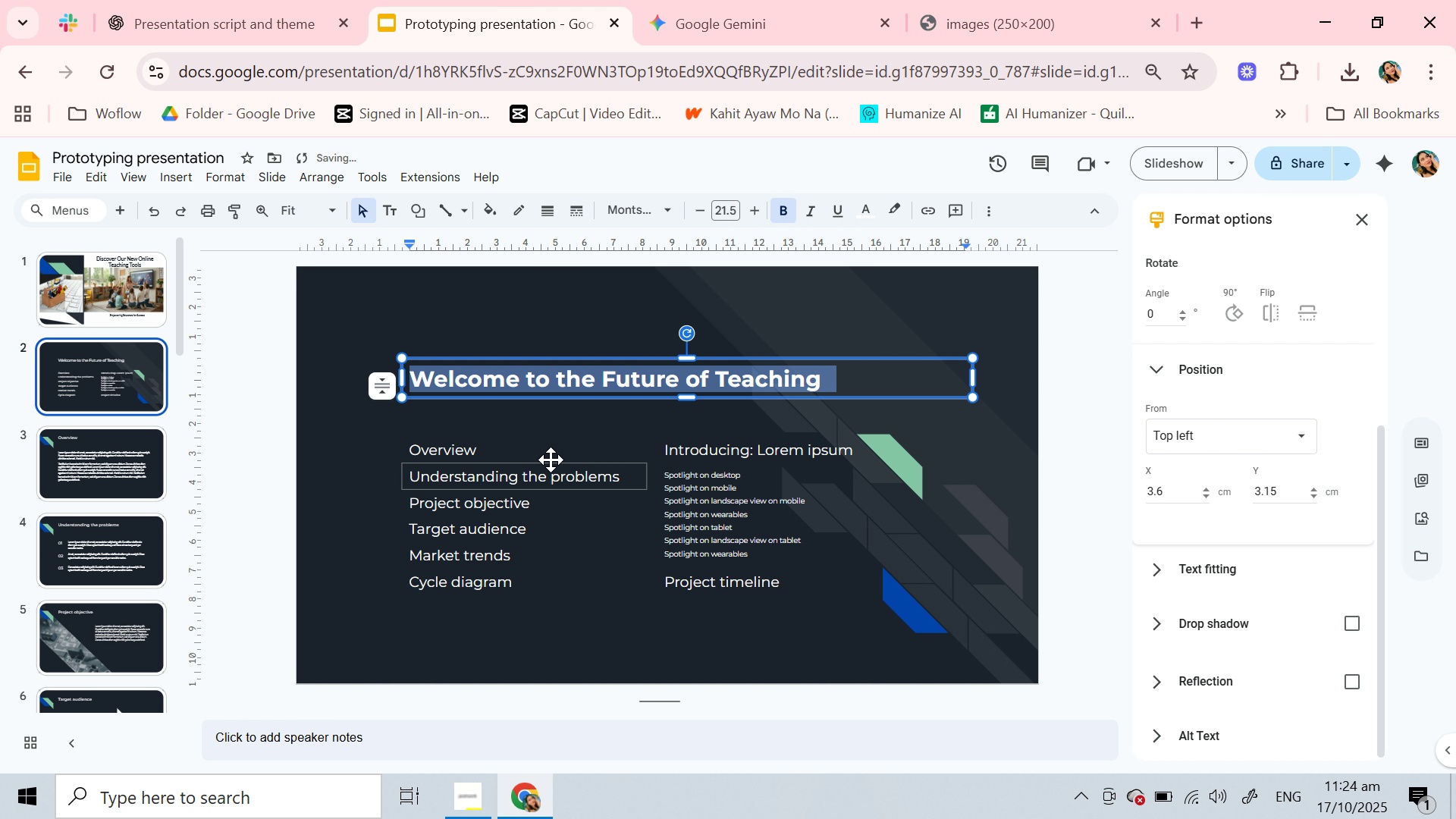 
left_click([551, 460])
 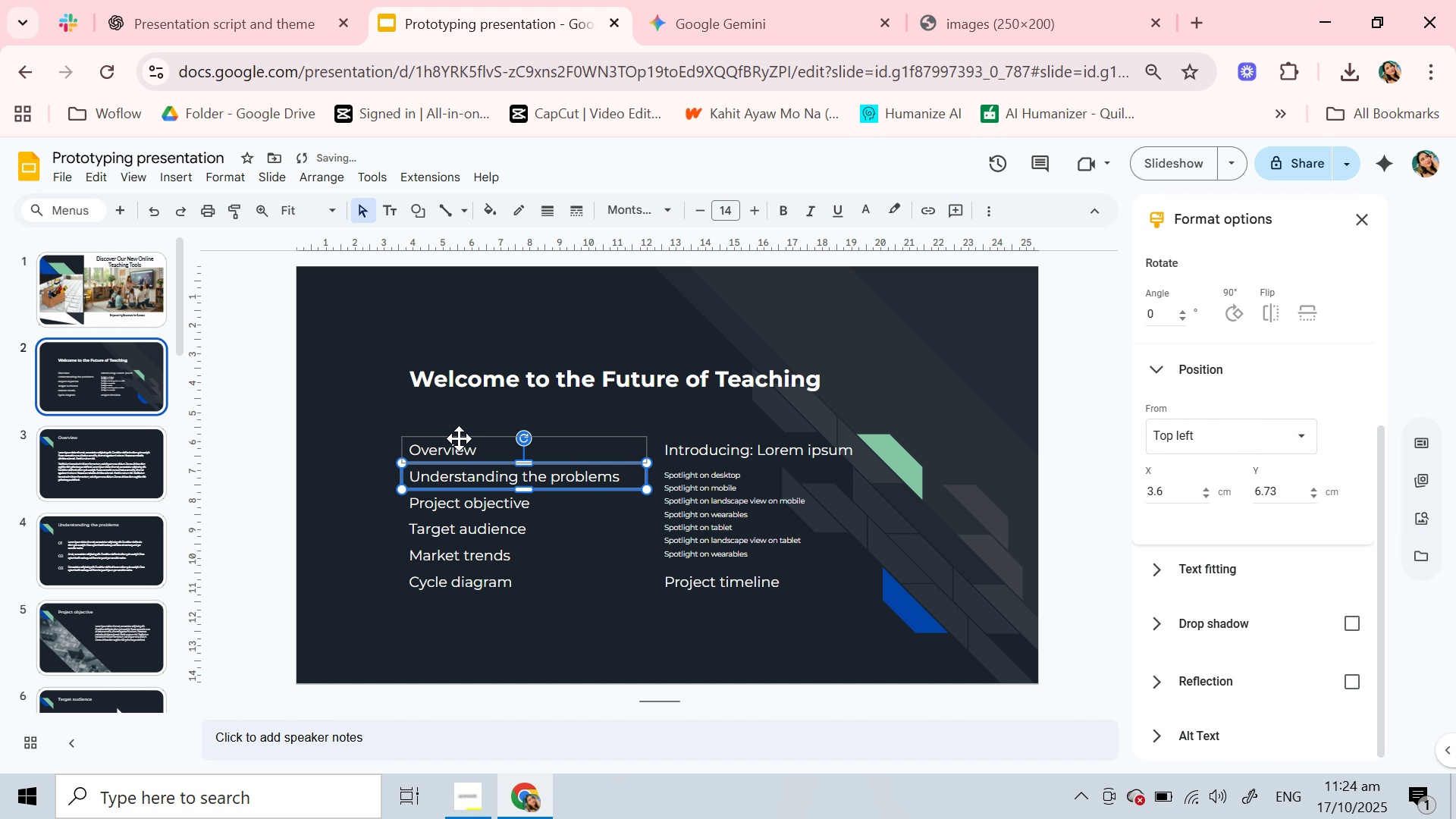 
left_click([459, 438])
 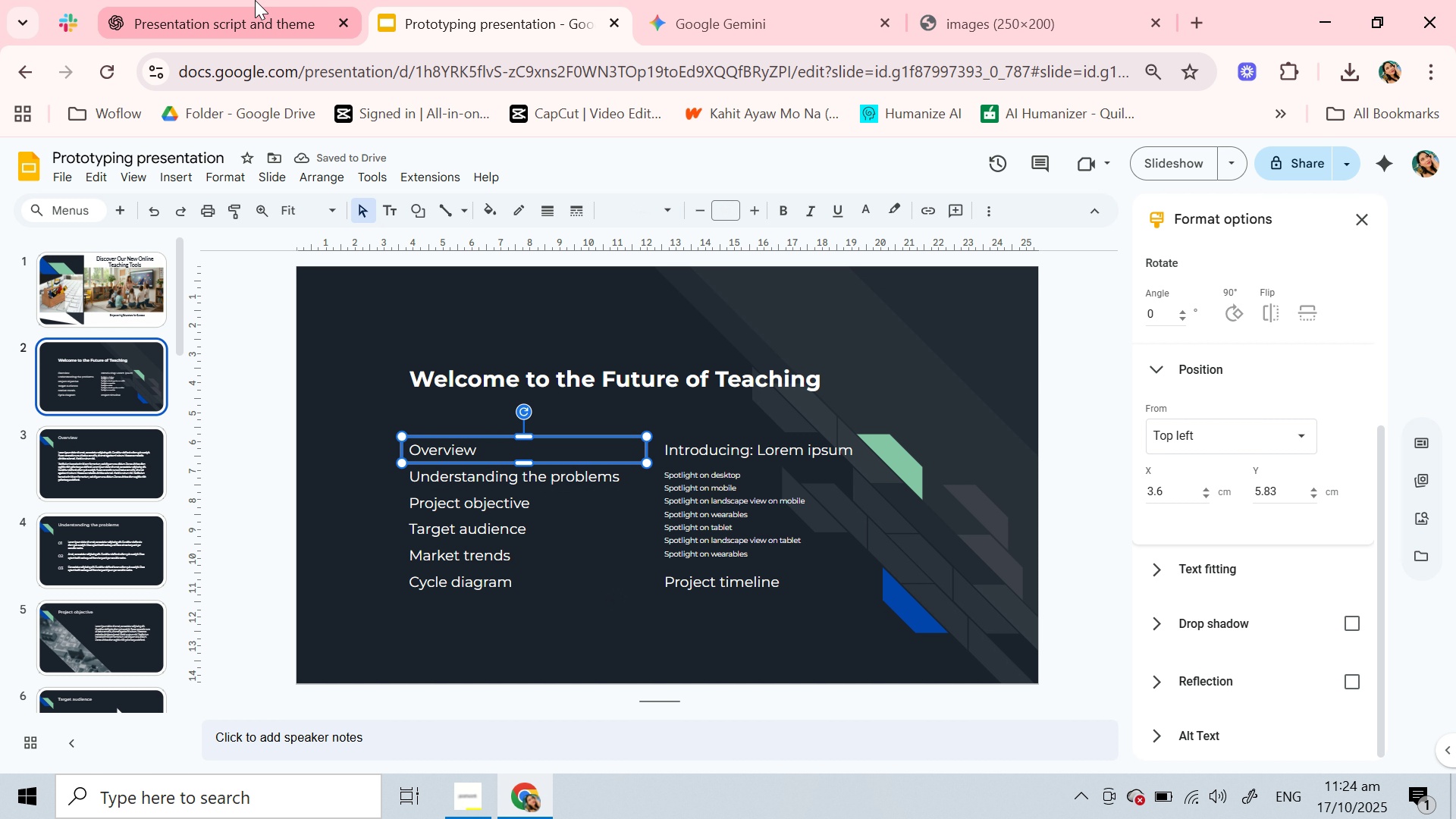 
left_click([253, 0])
 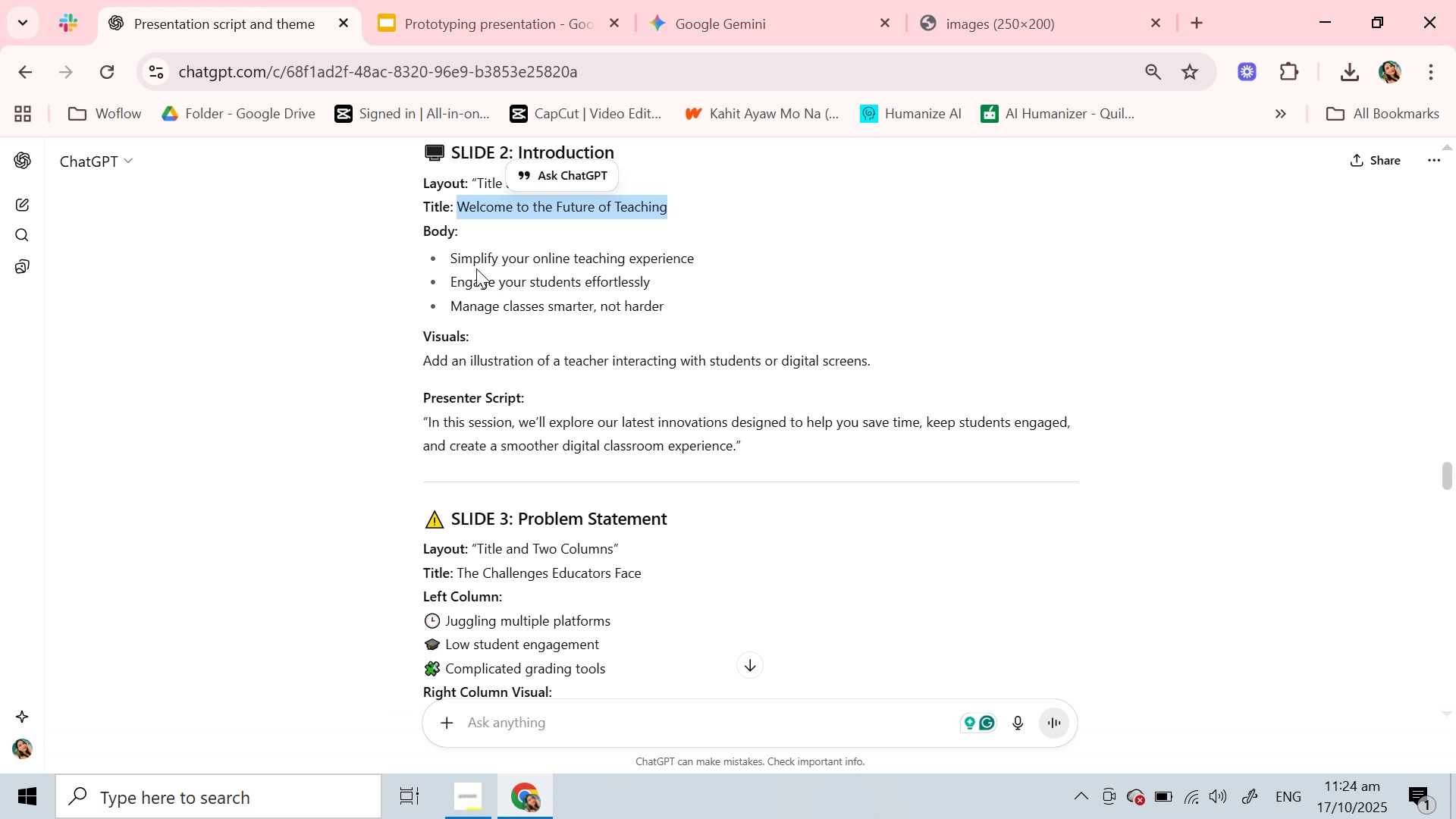 
scroll: coordinate [601, 576], scroll_direction: down, amount: 2.0
 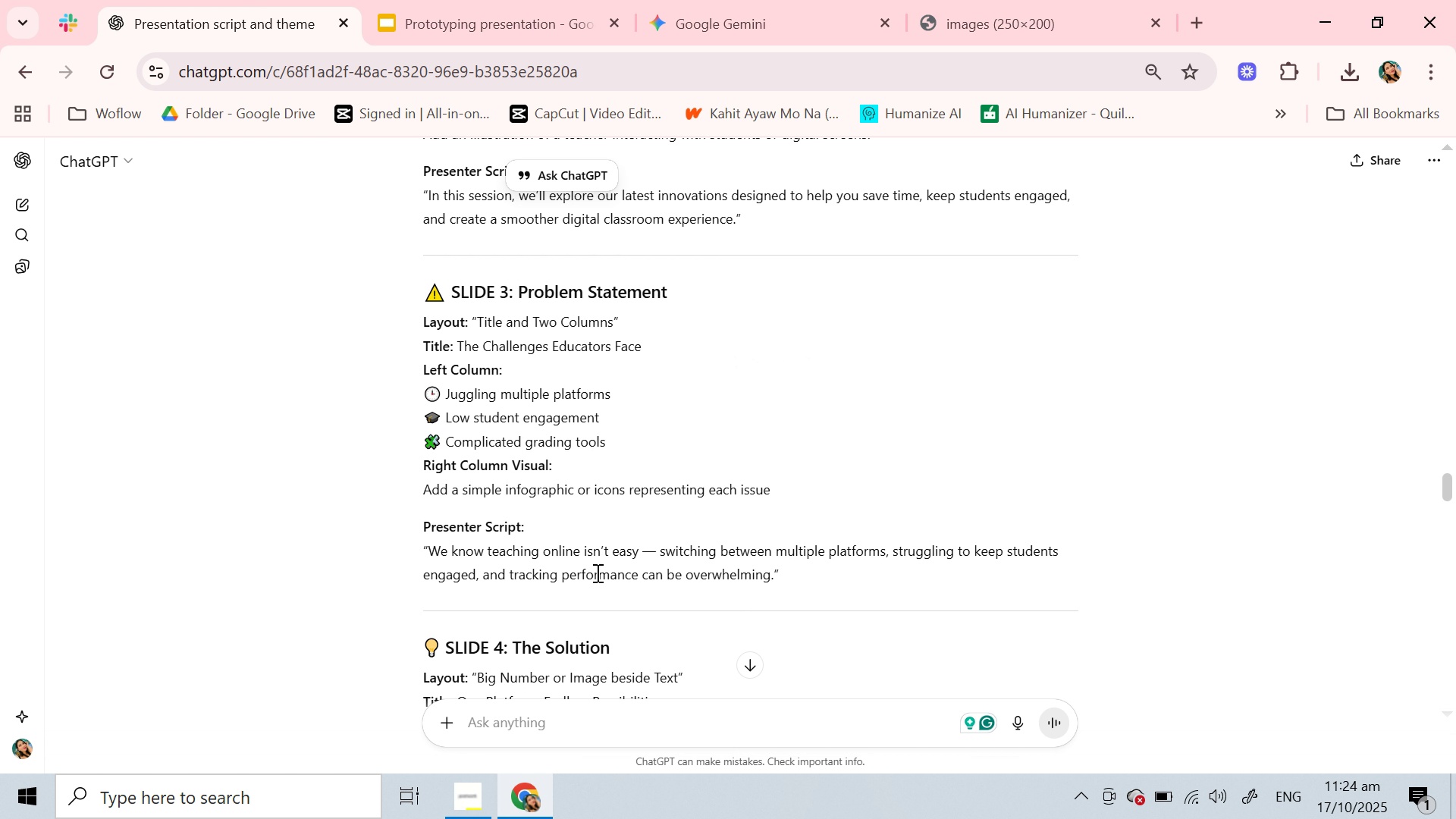 
scroll: coordinate [595, 571], scroll_direction: up, amount: 2.0
 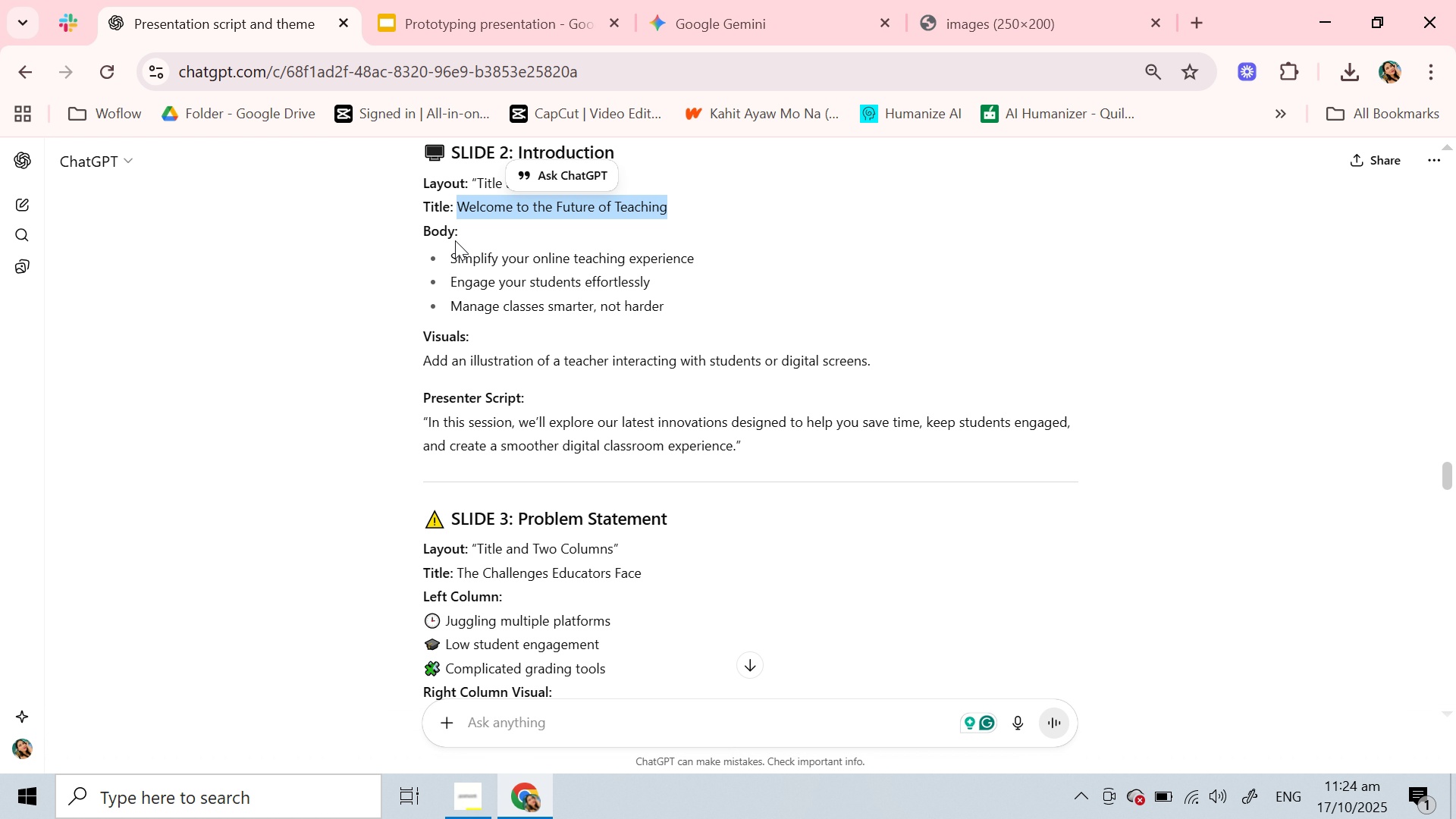 
left_click_drag(start_coordinate=[451, 252], to_coordinate=[692, 309])
 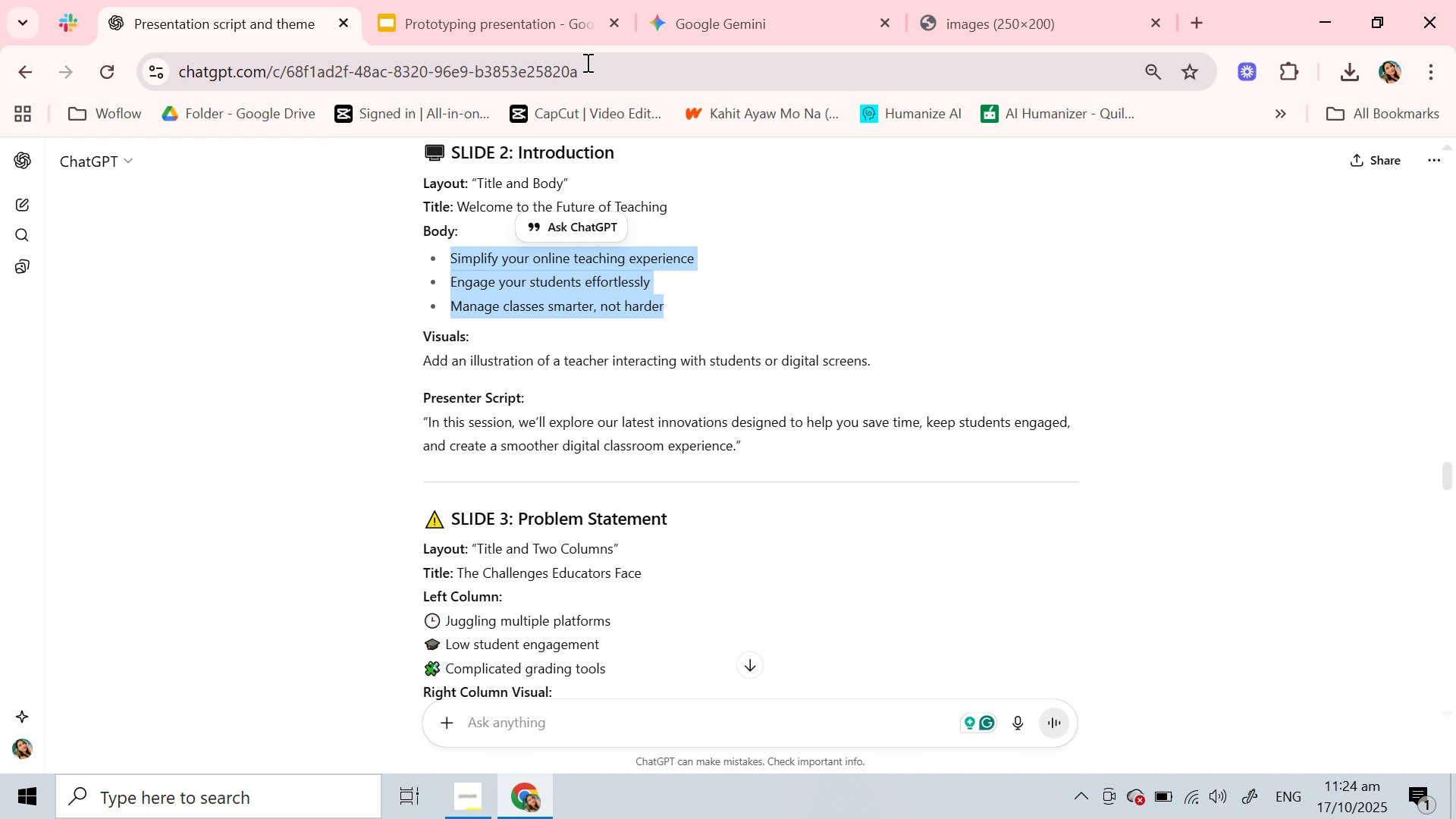 
key(Control+C)
 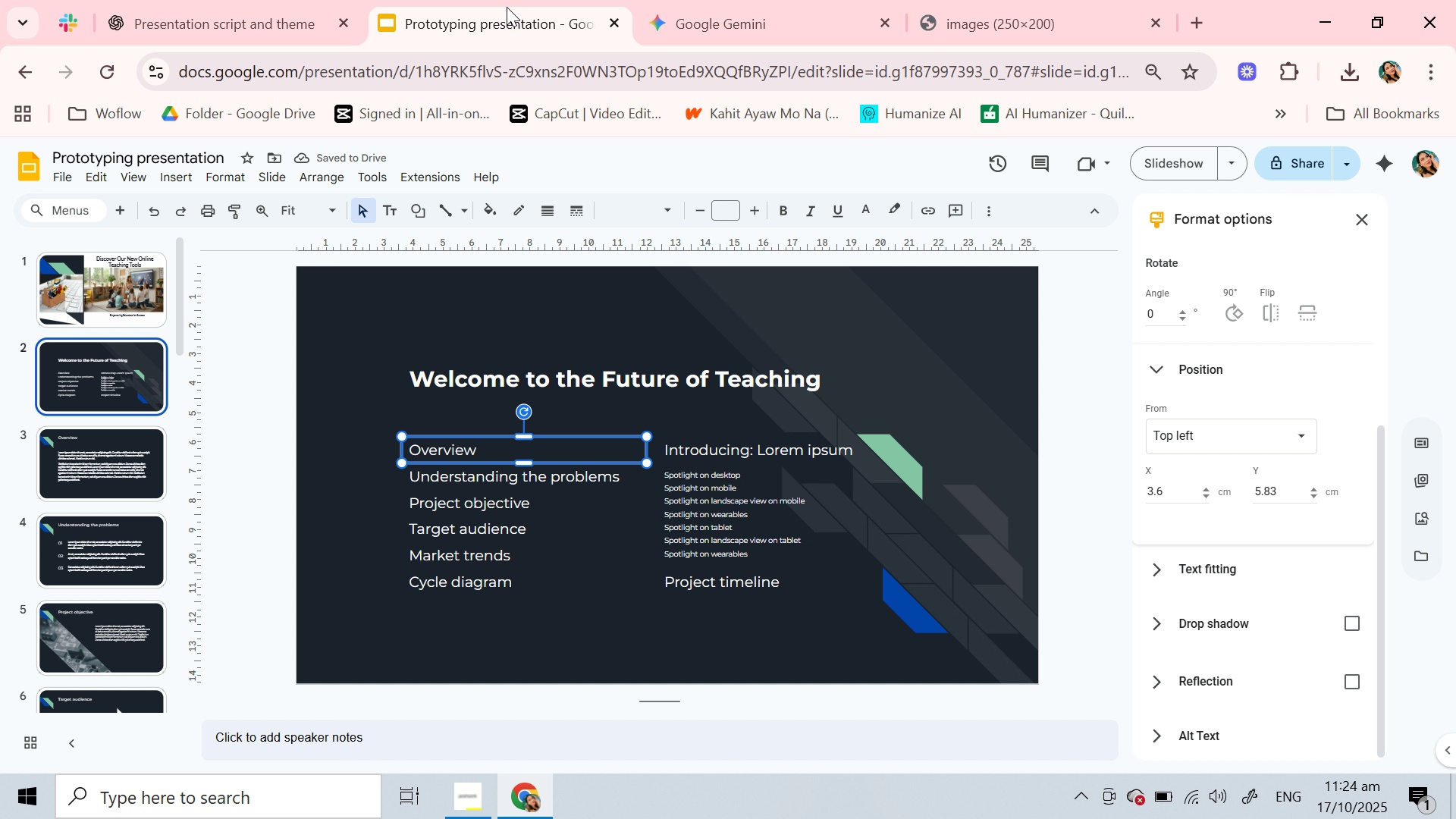 
left_click([507, 7])
 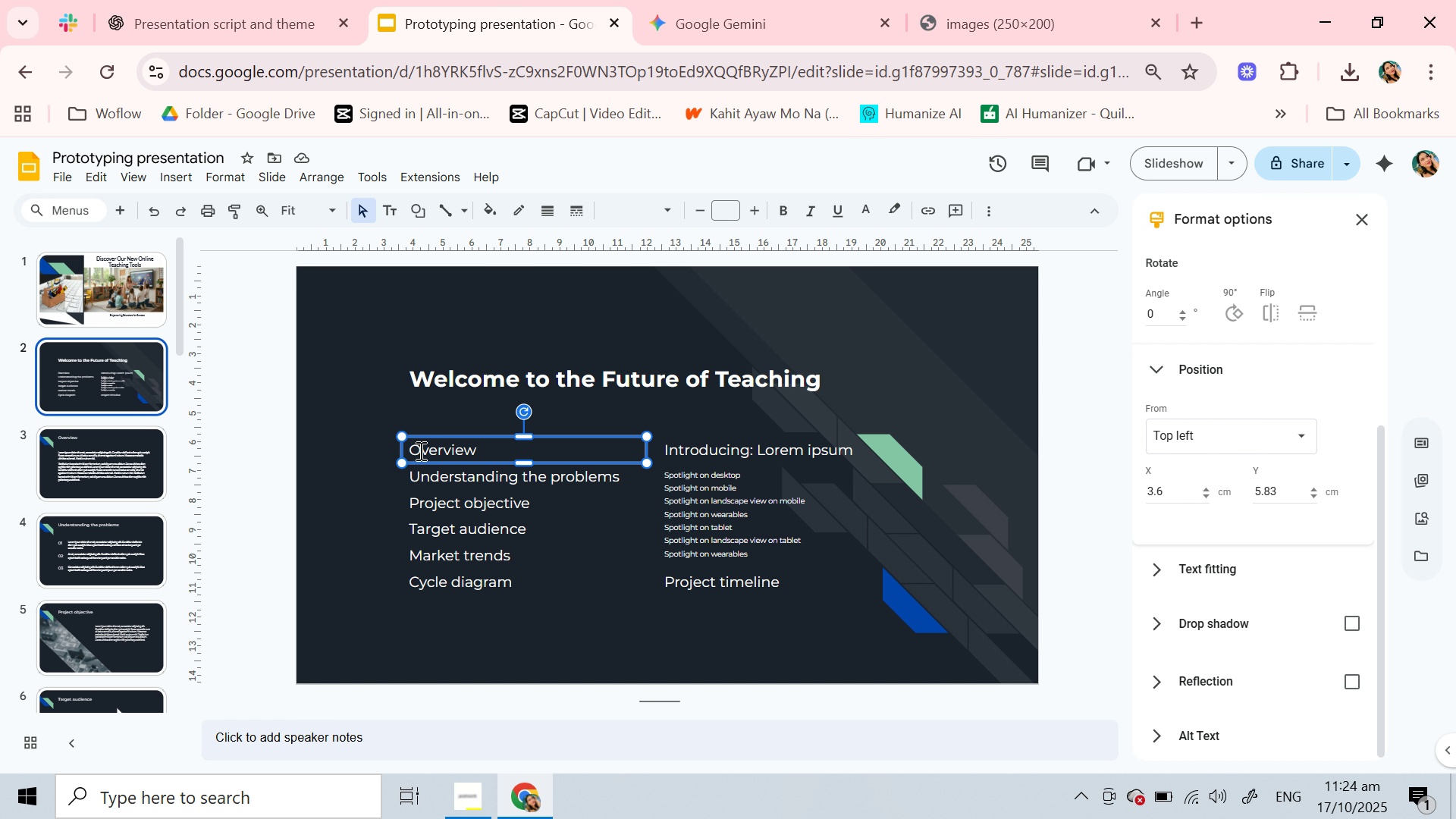 
left_click([419, 450])
 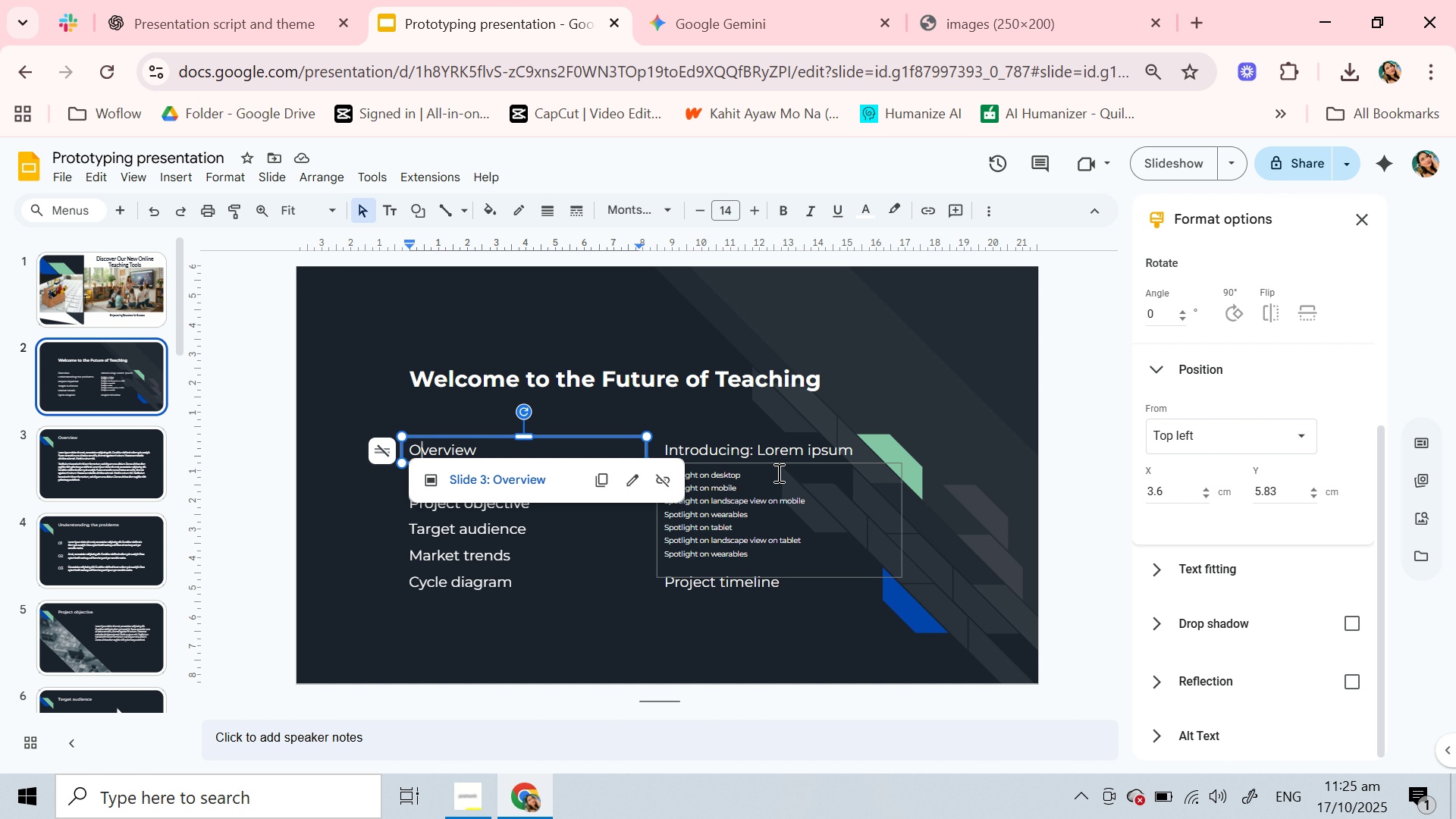 
left_click([777, 472])
 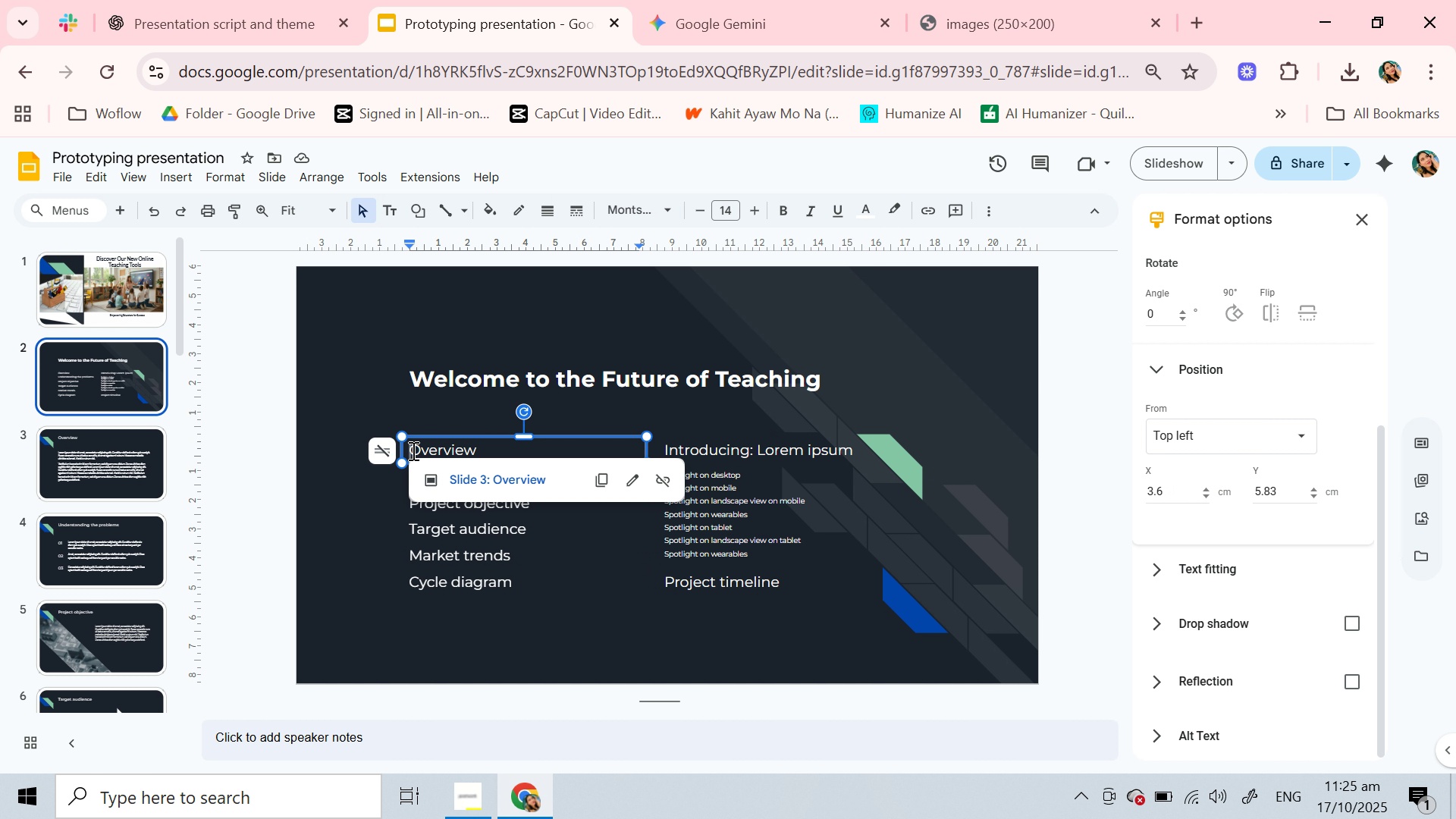 
left_click([412, 450])
 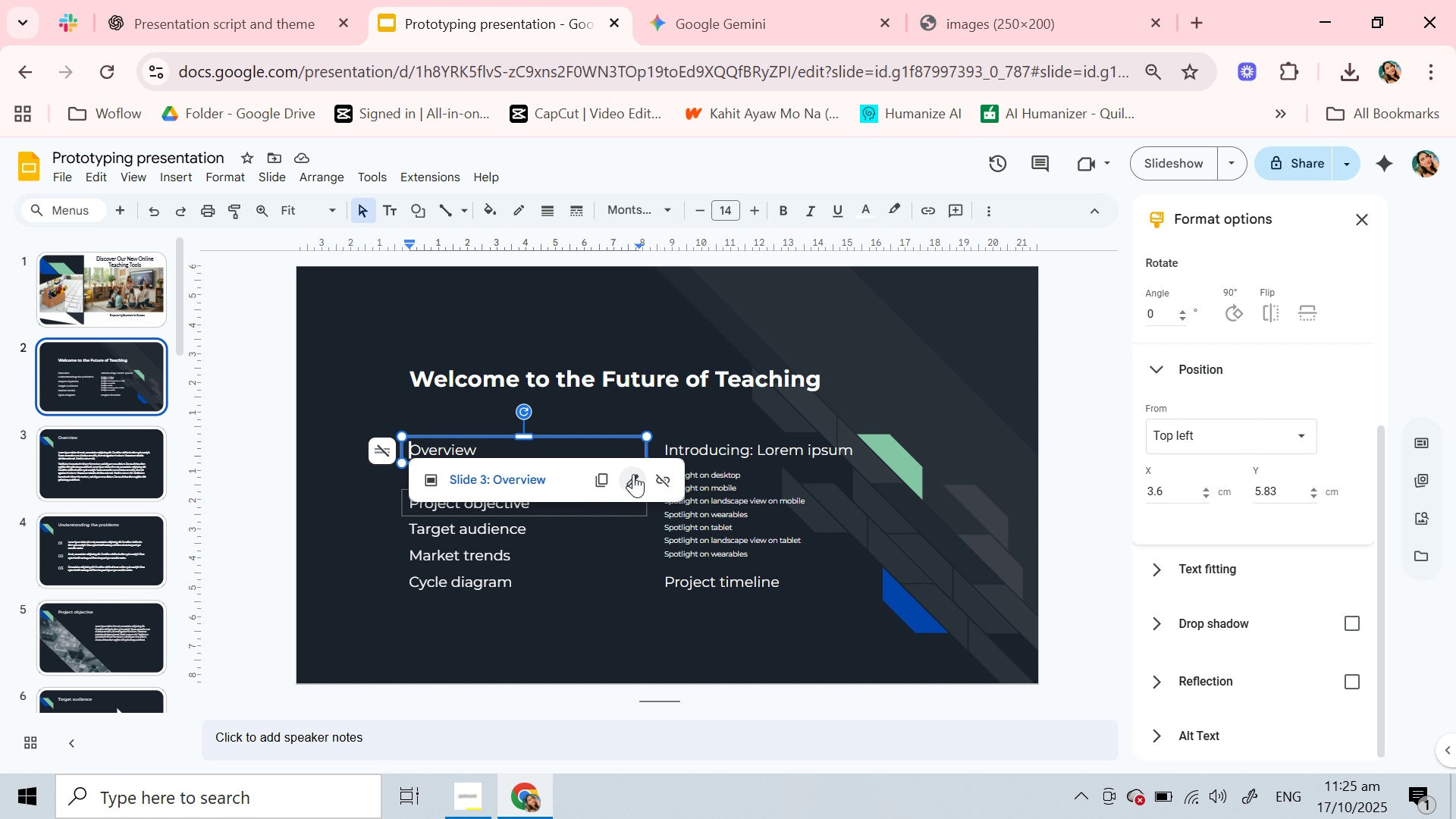 
wait(6.17)
 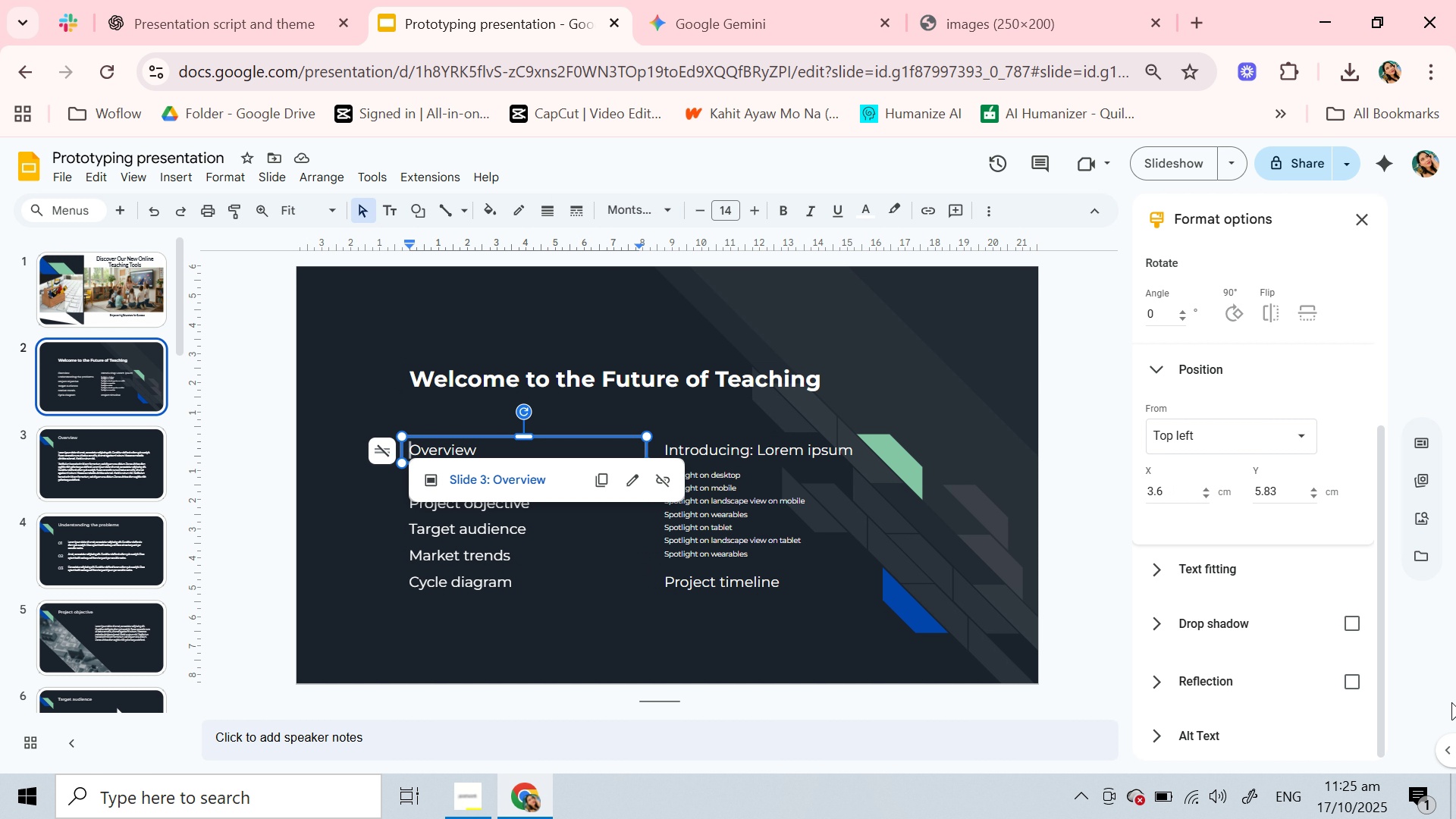 
left_click([492, 579])
 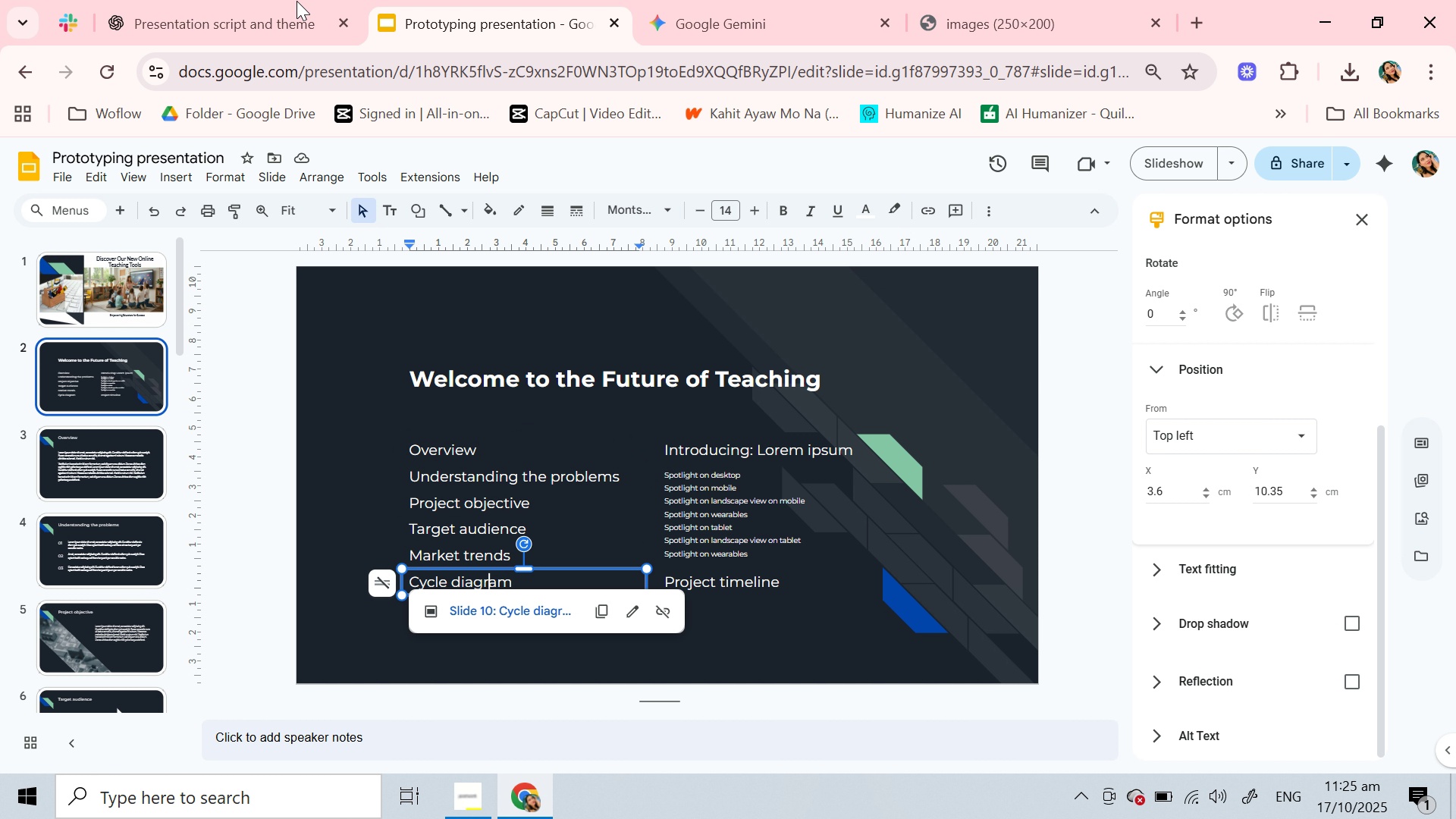 
left_click([244, 17])
 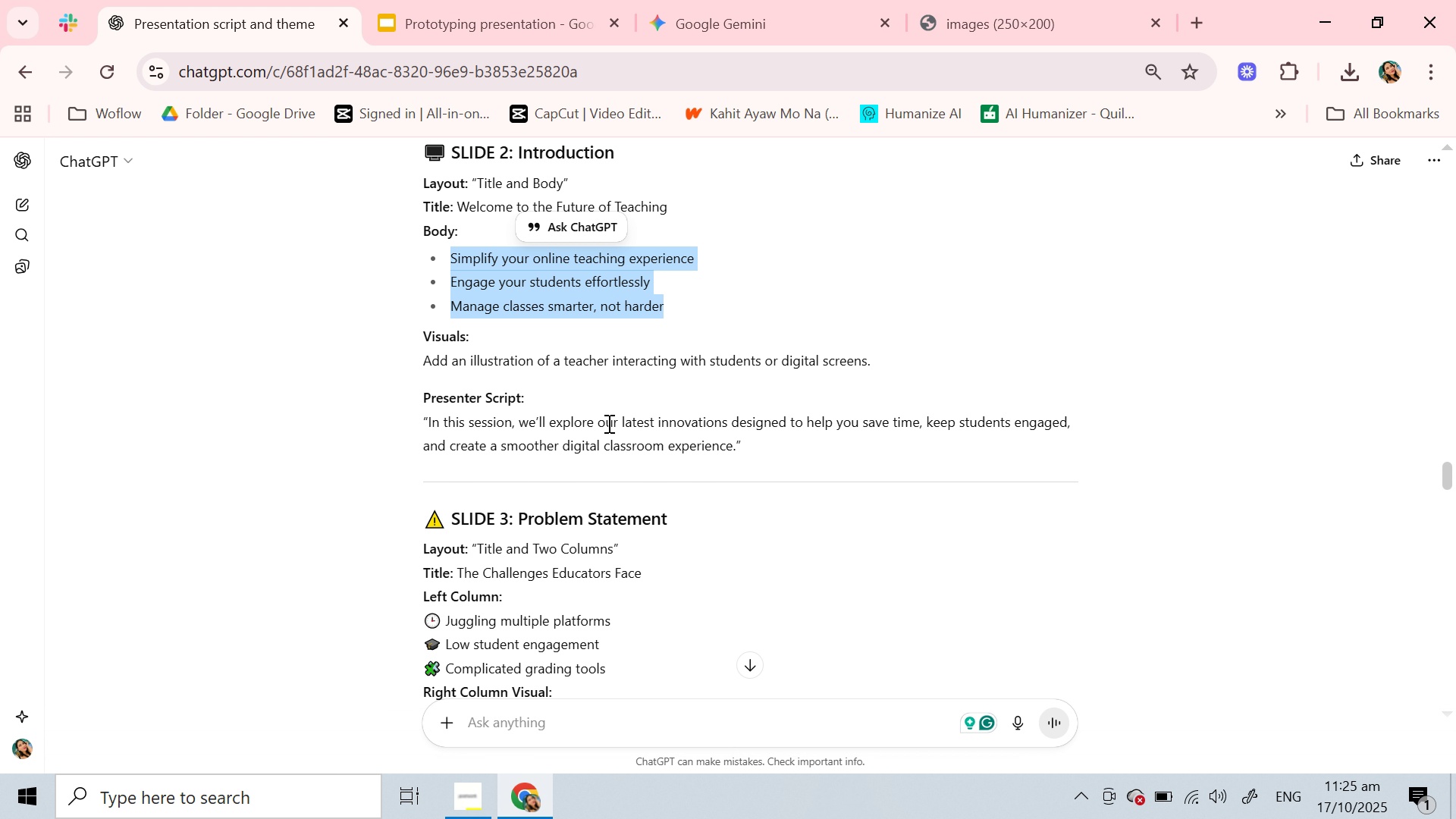 
scroll: coordinate [606, 425], scroll_direction: down, amount: 11.0
 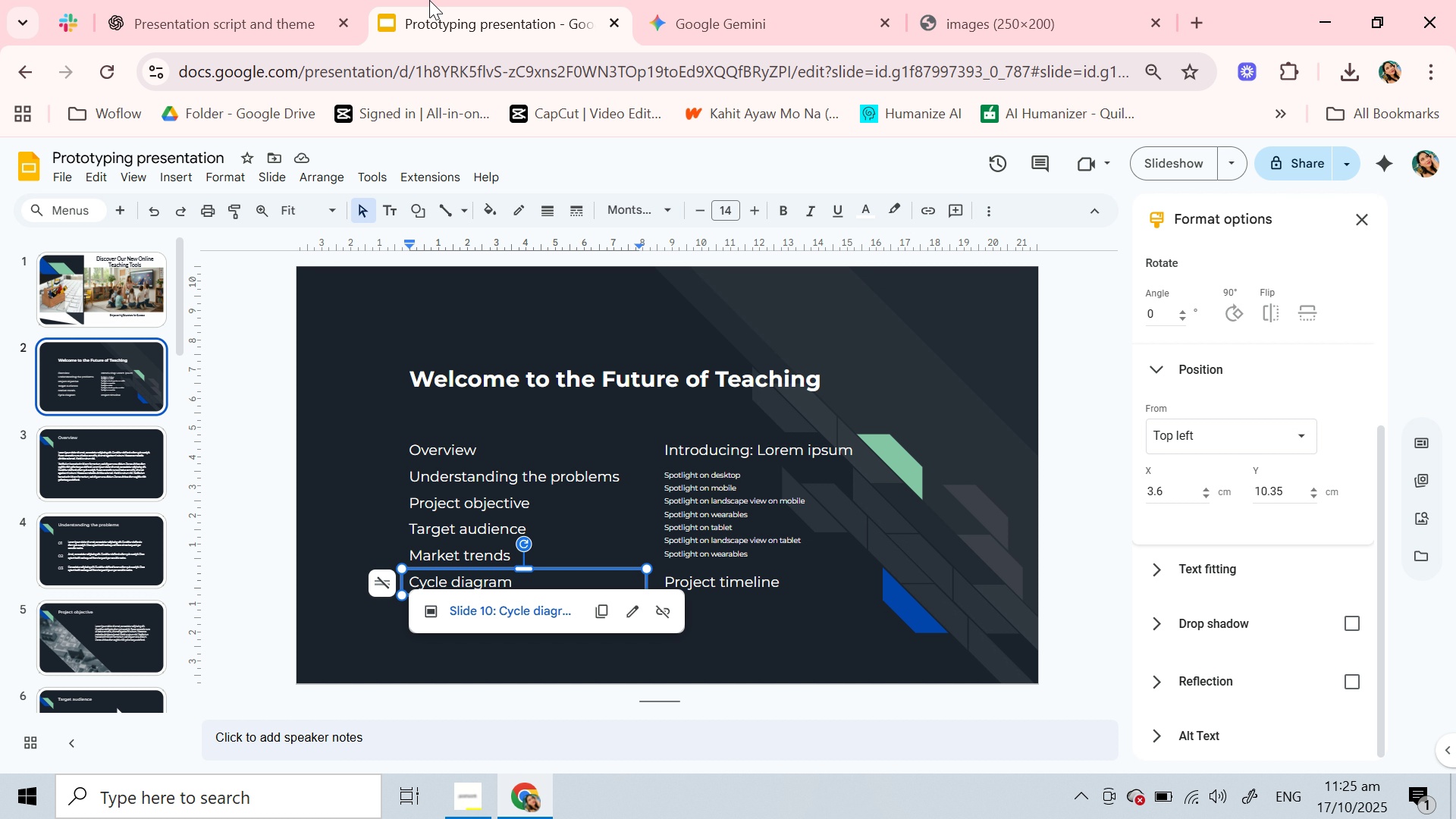 
left_click([429, 0])
 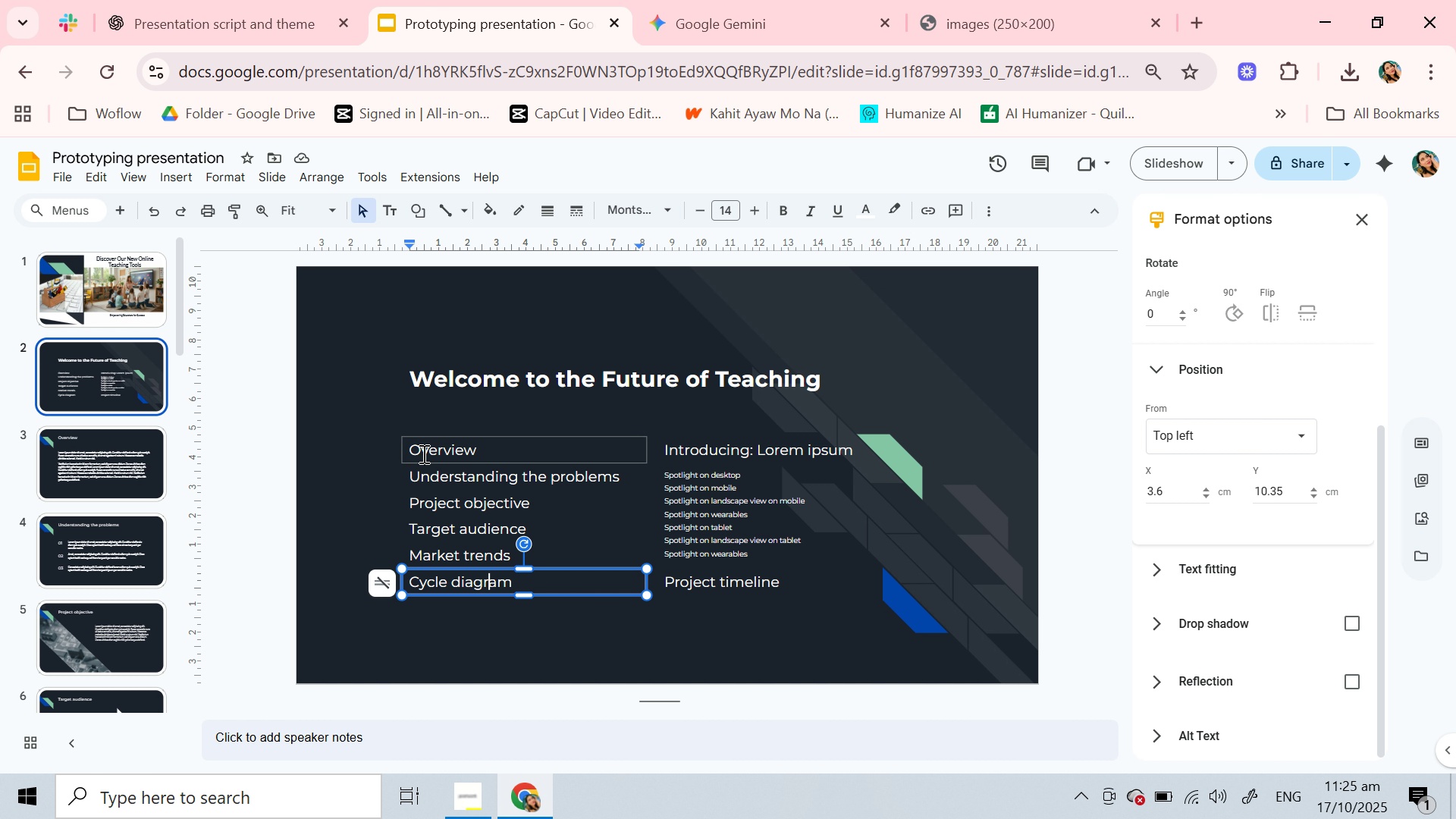 
double_click([422, 453])
 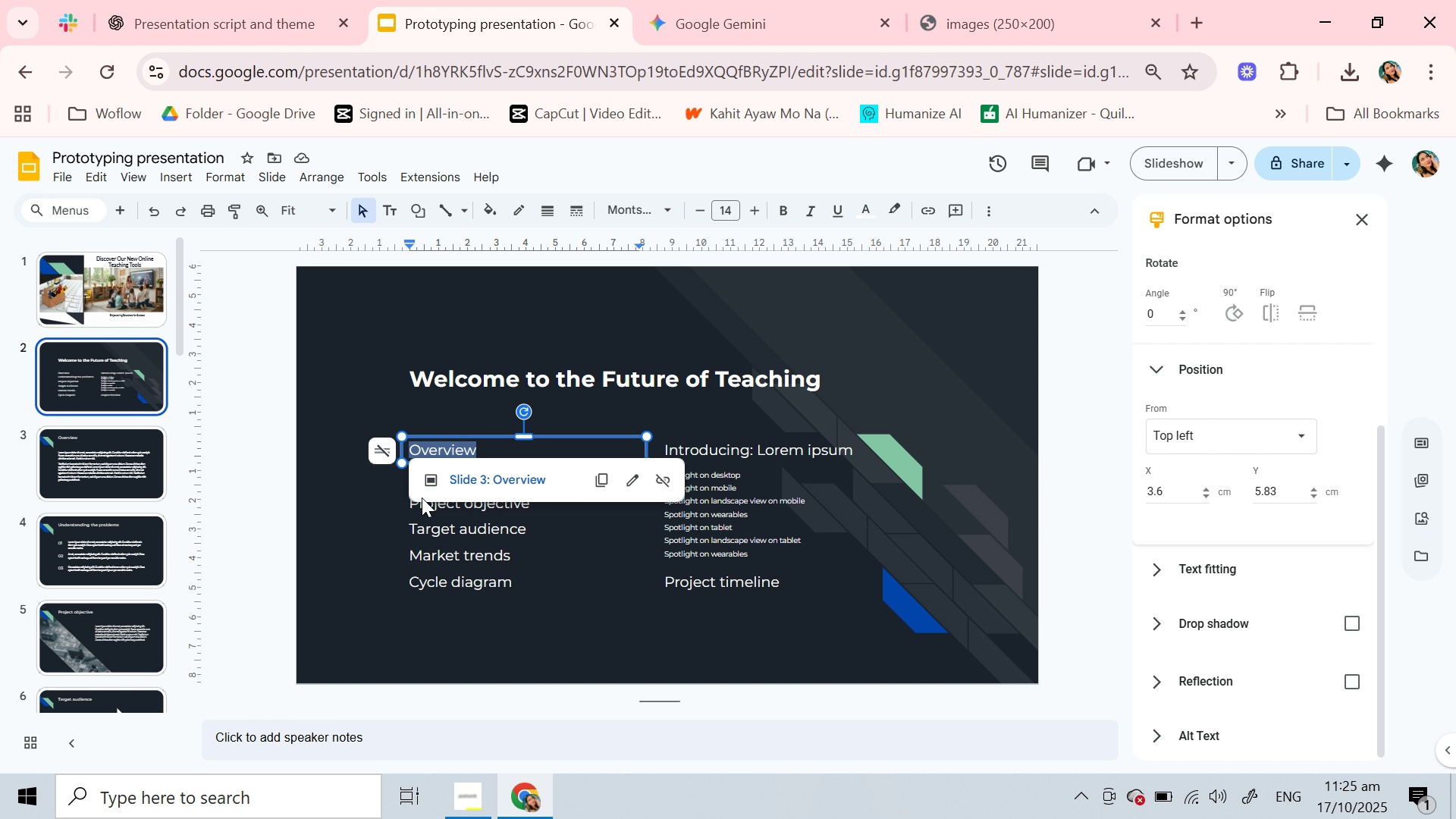 
left_click([417, 583])
 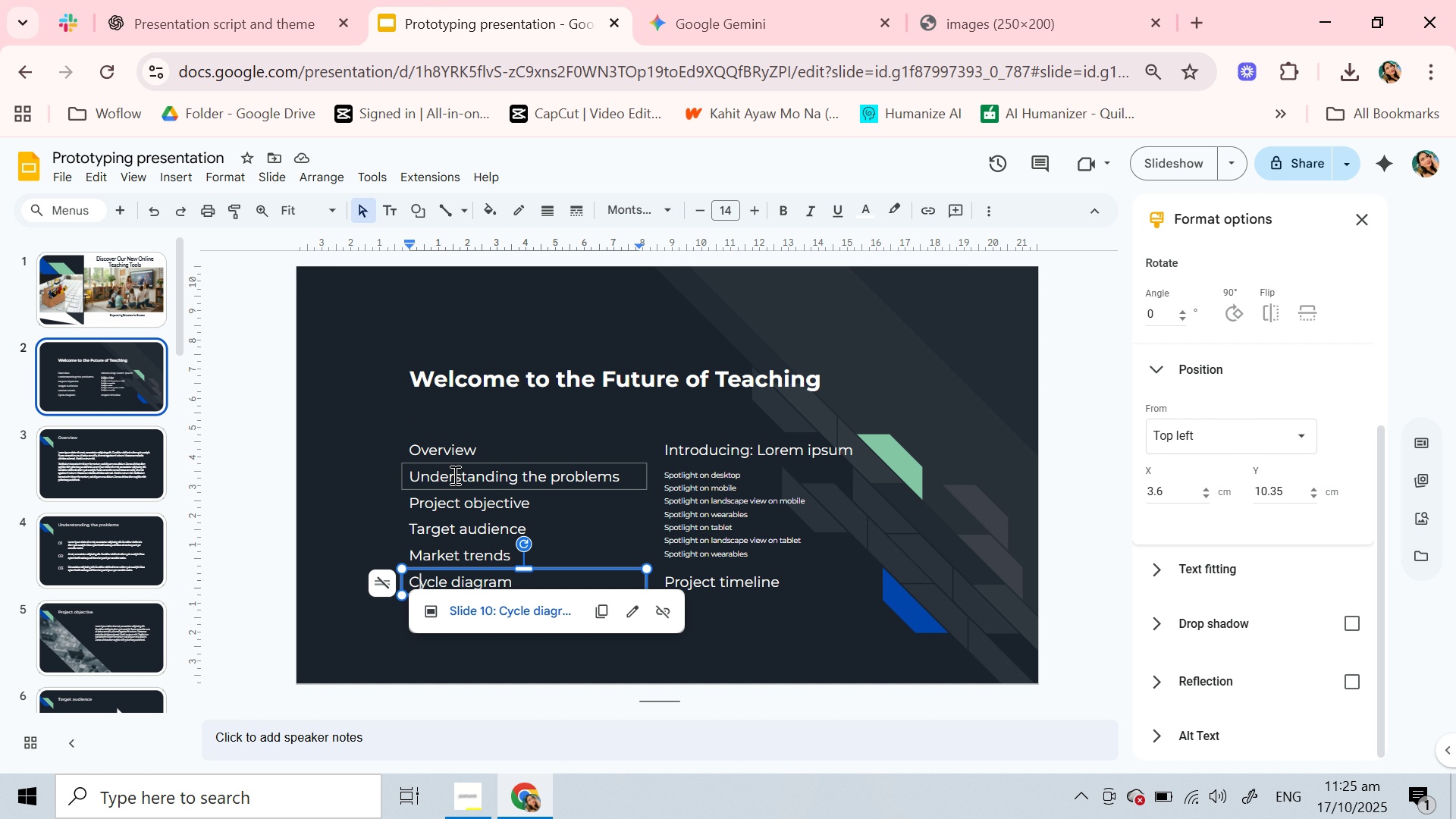 
left_click([453, 475])
 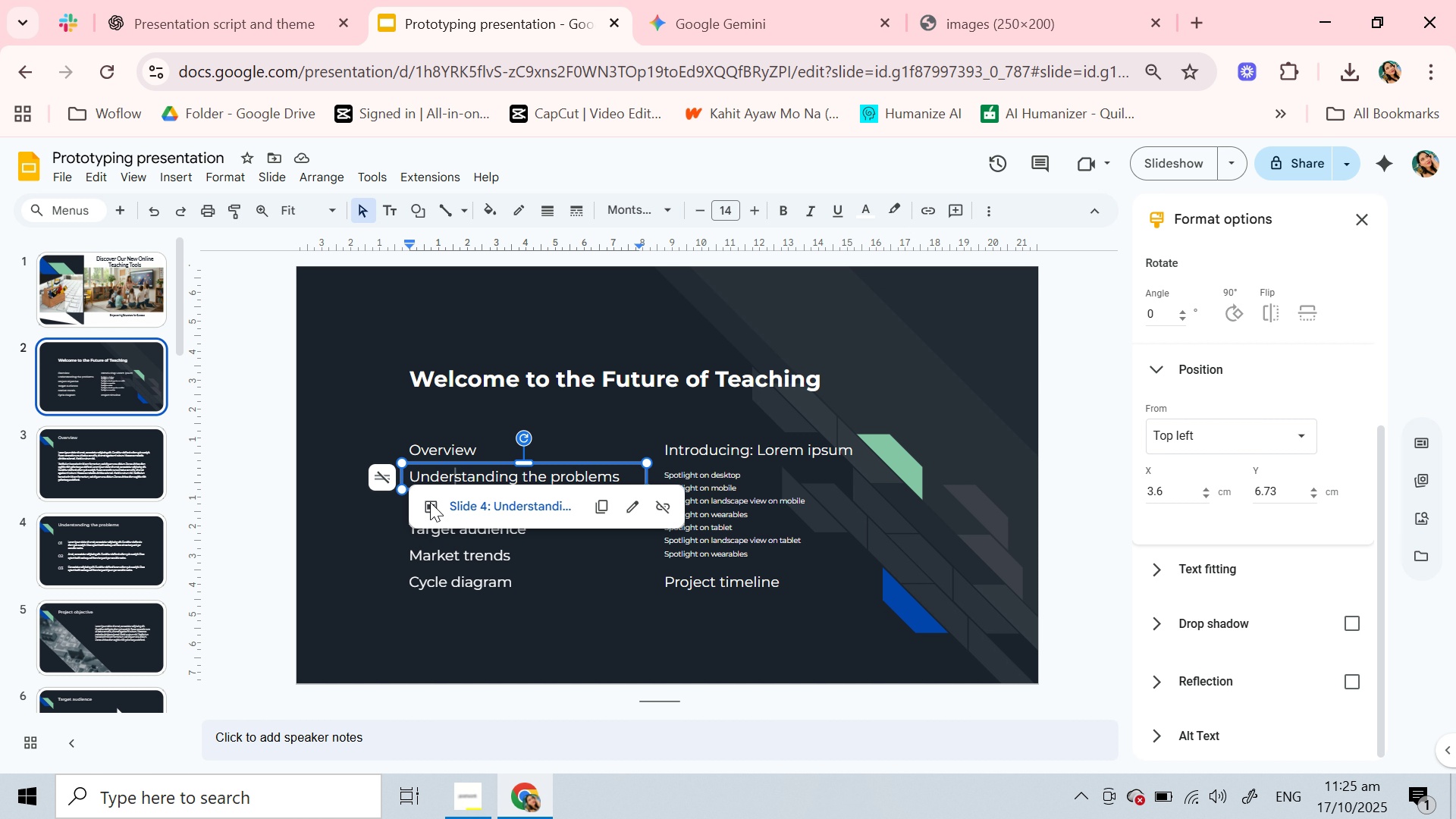 
wait(6.97)
 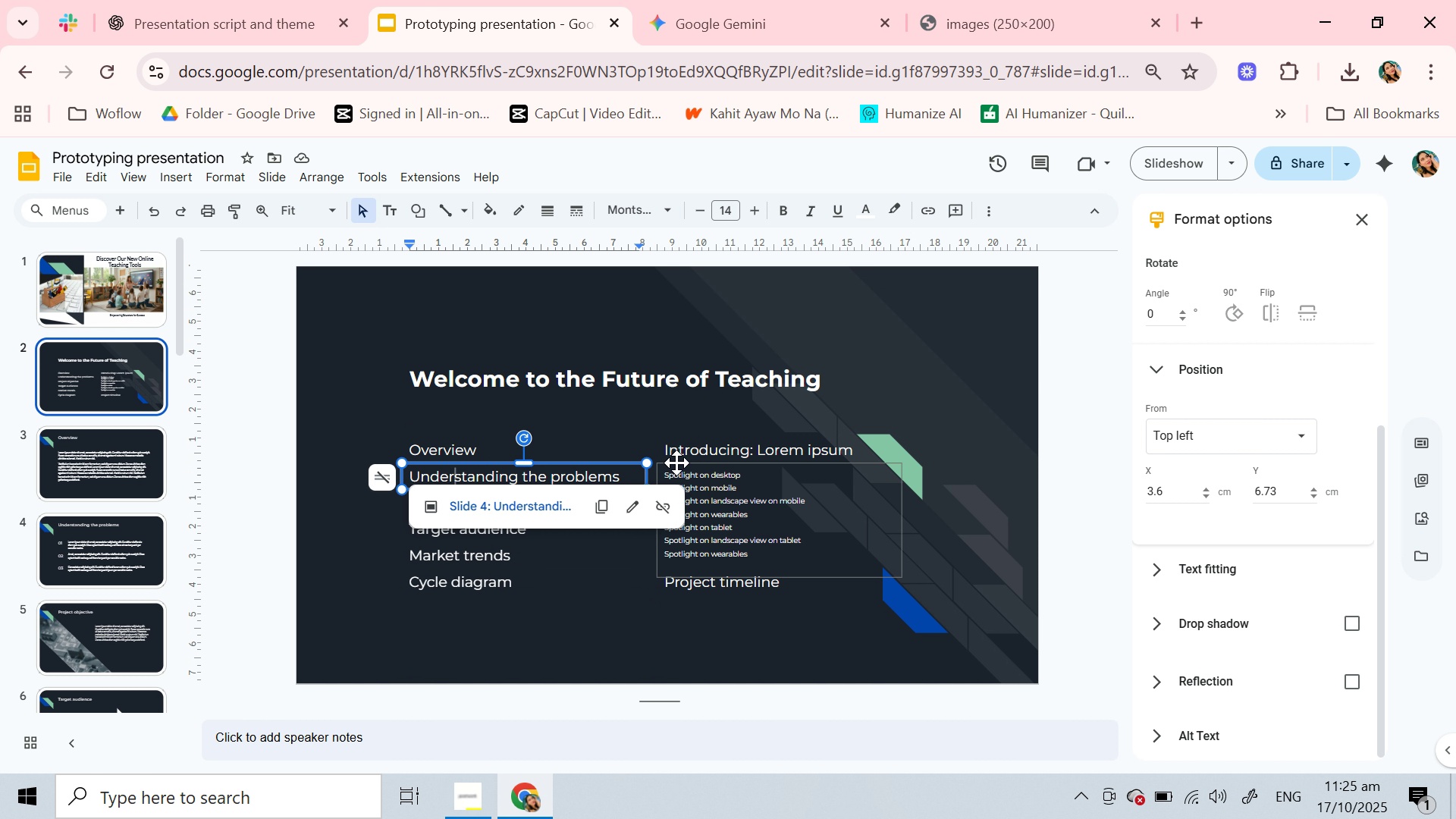 
left_click([466, 454])
 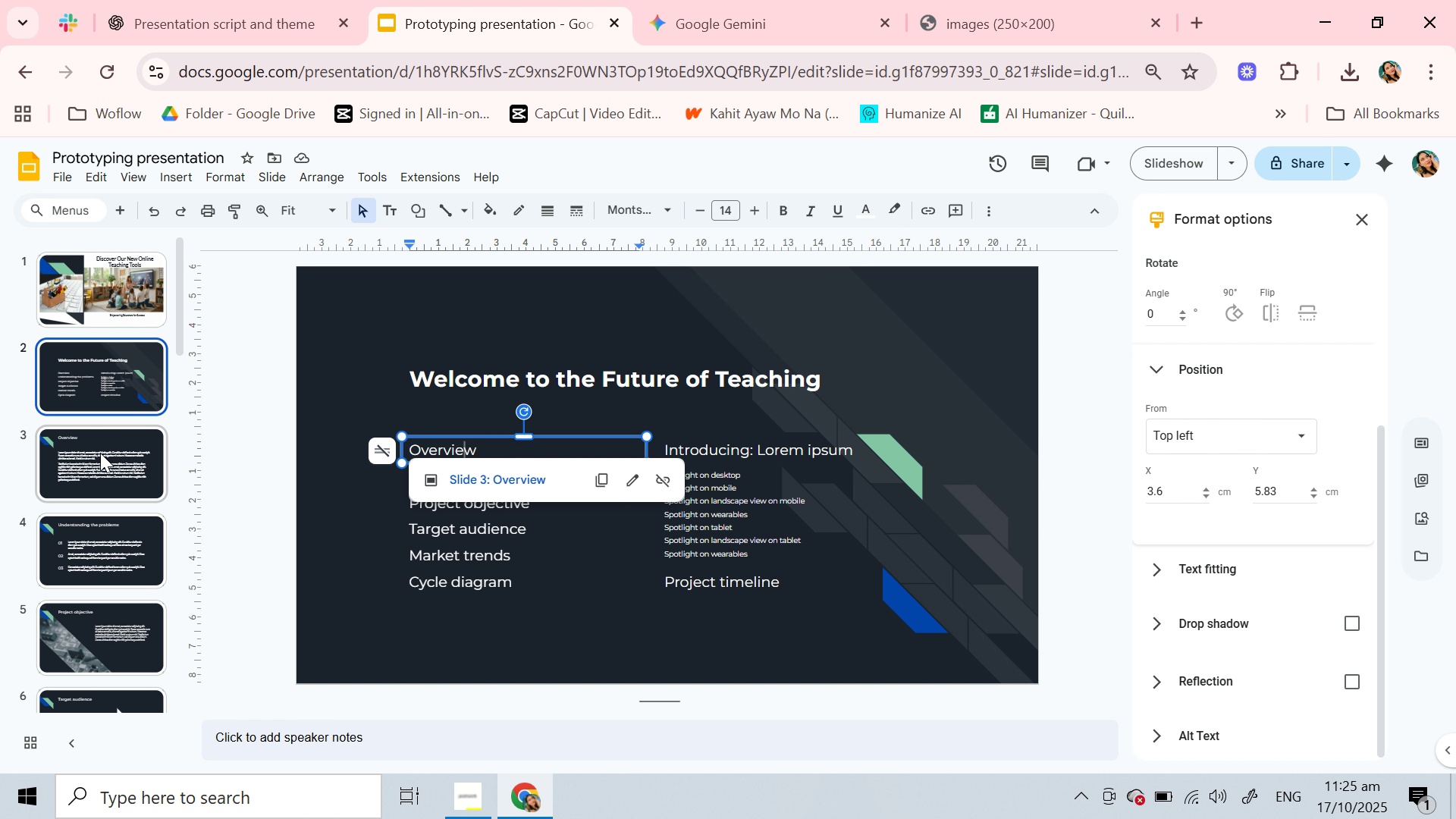 
left_click([100, 453])
 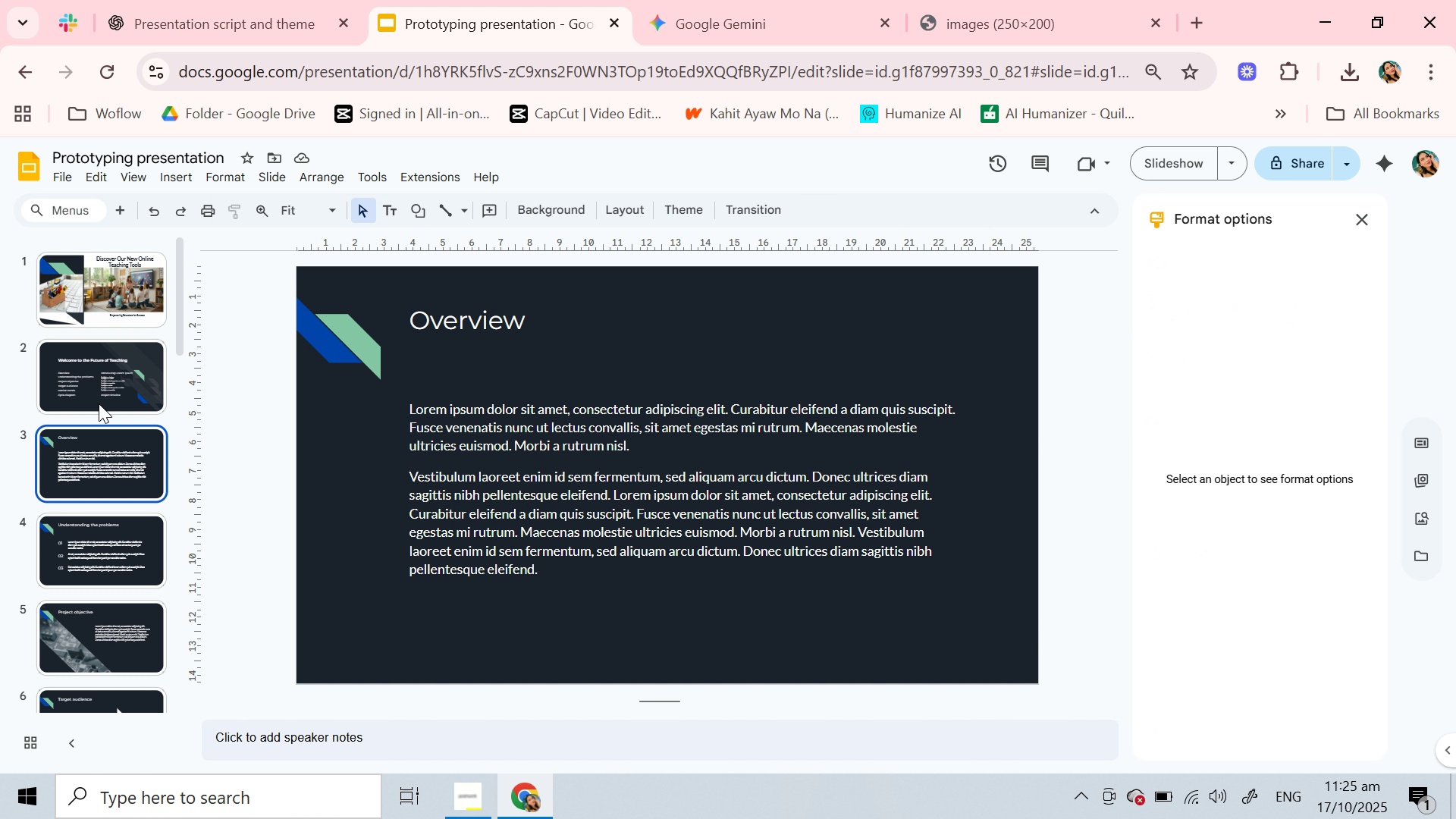 
left_click([96, 372])
 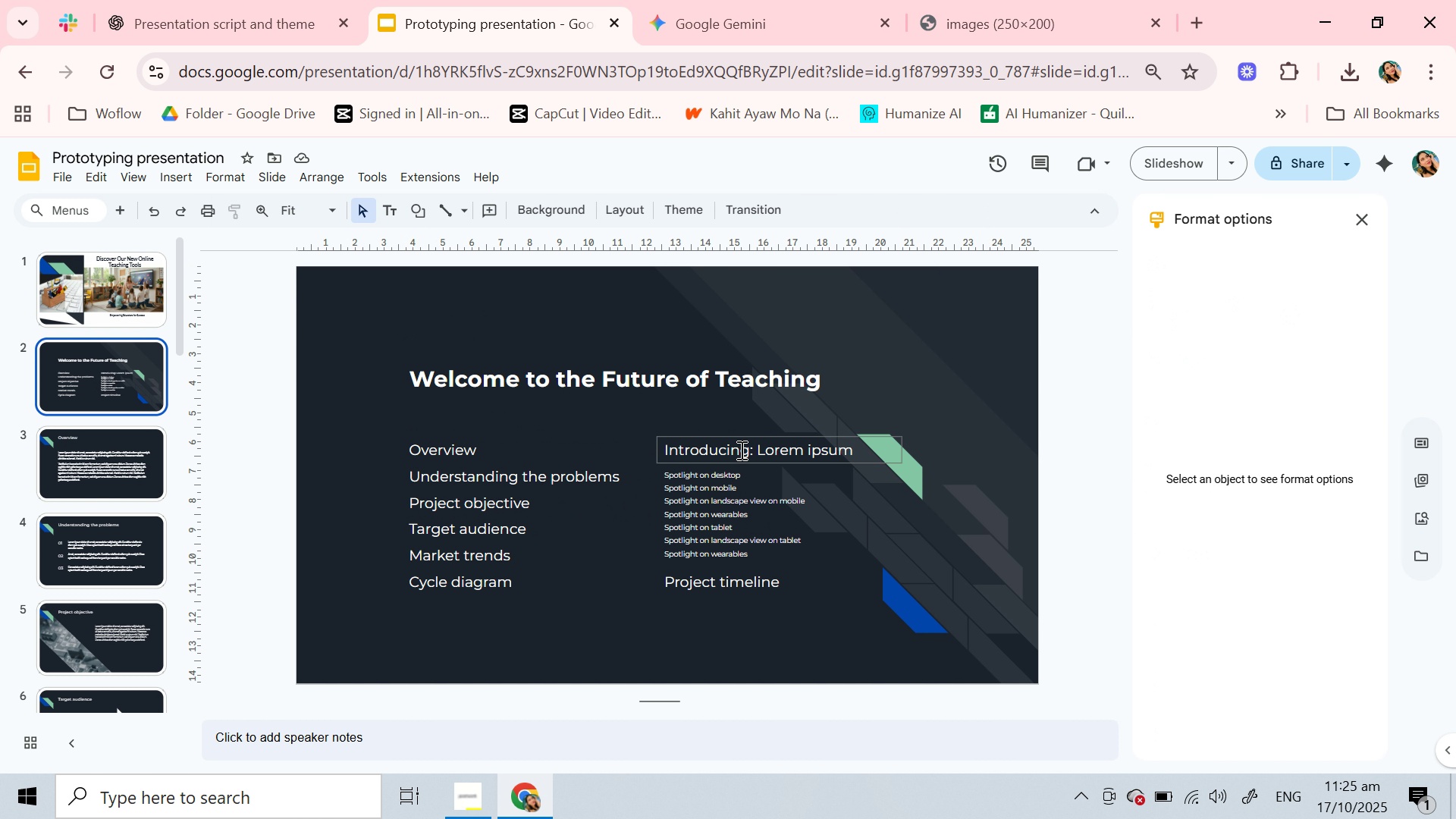 
left_click([738, 449])
 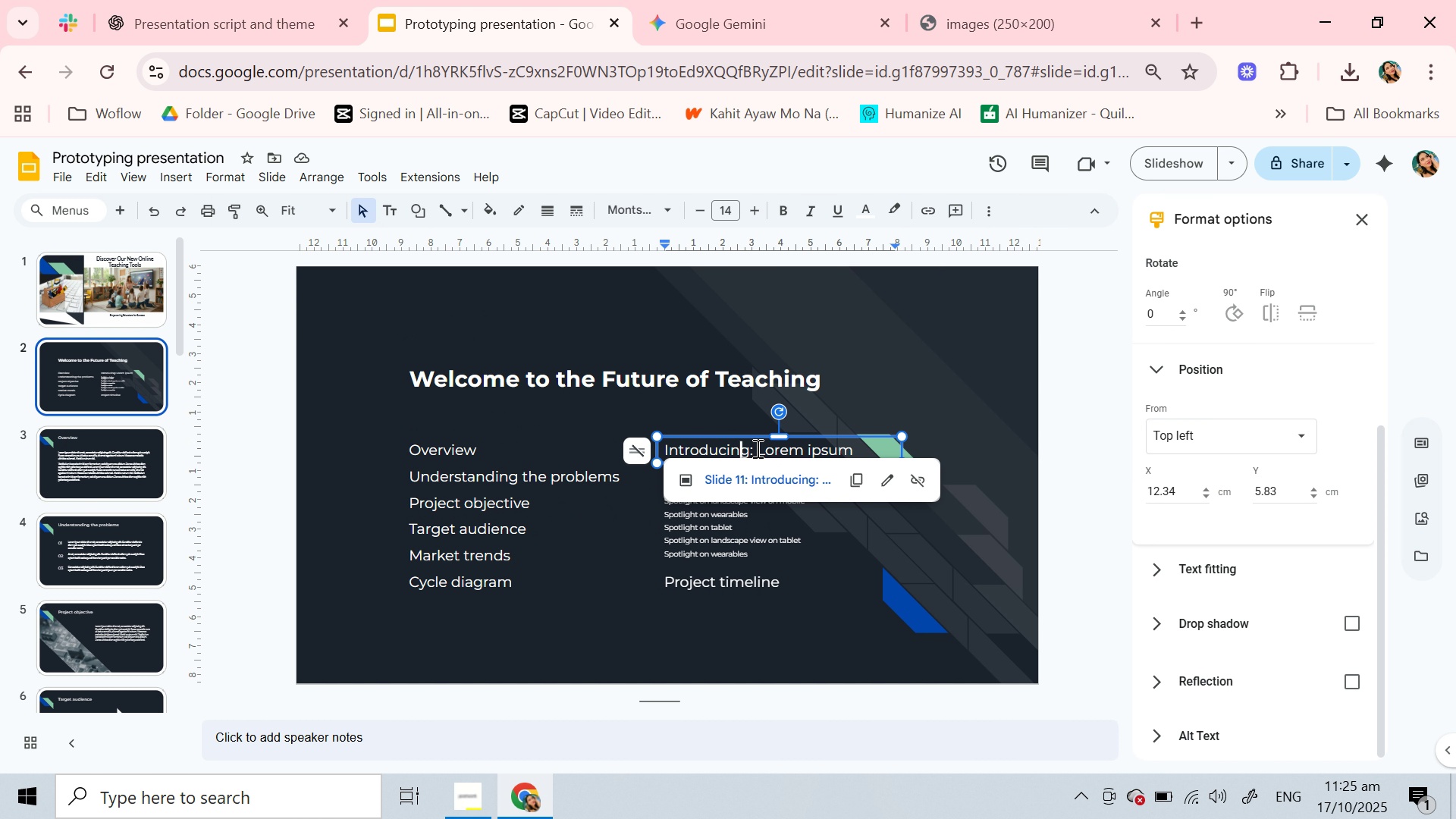 
left_click([755, 448])
 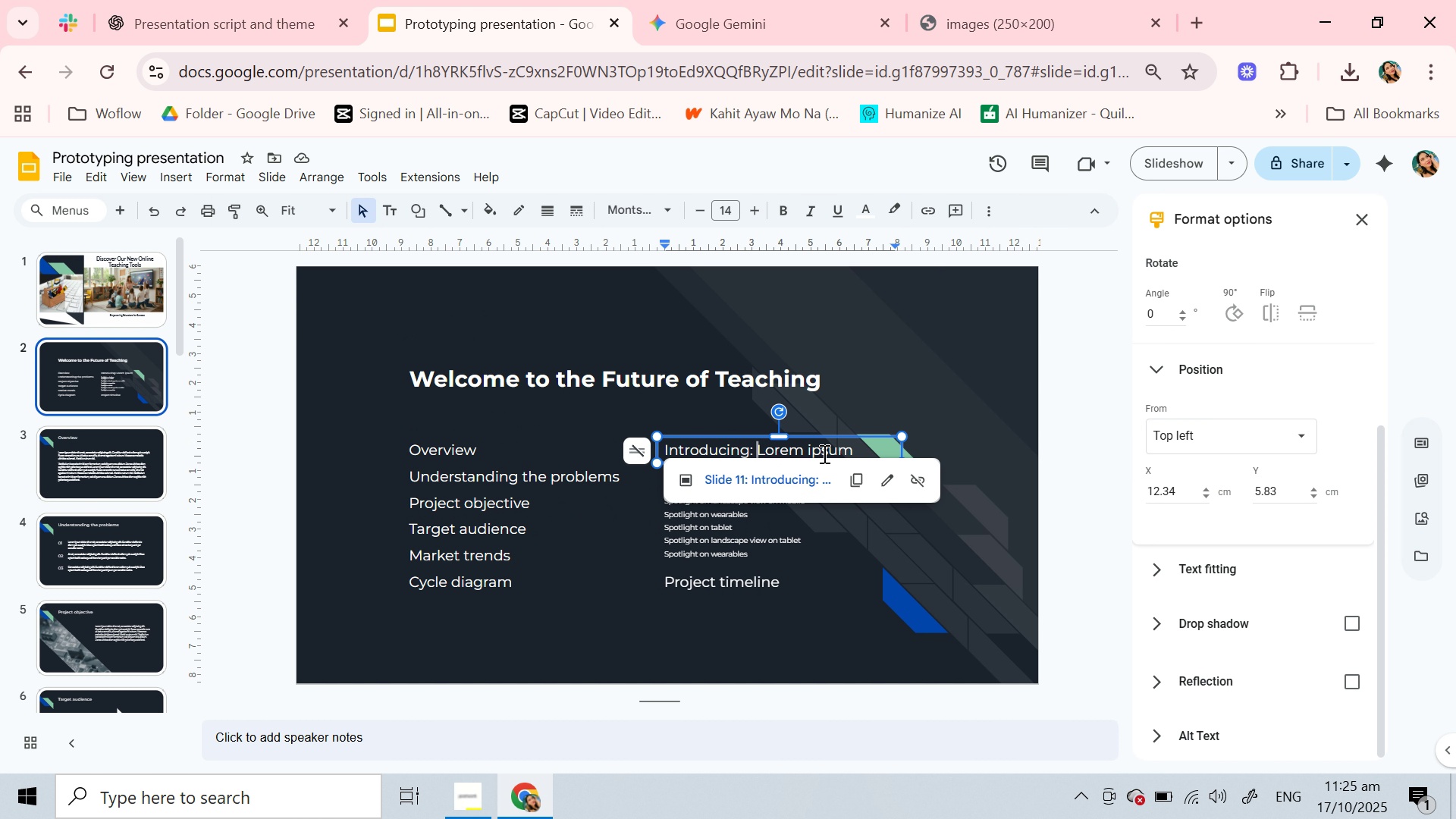 
left_click_drag(start_coordinate=[855, 453], to_coordinate=[612, 457])
 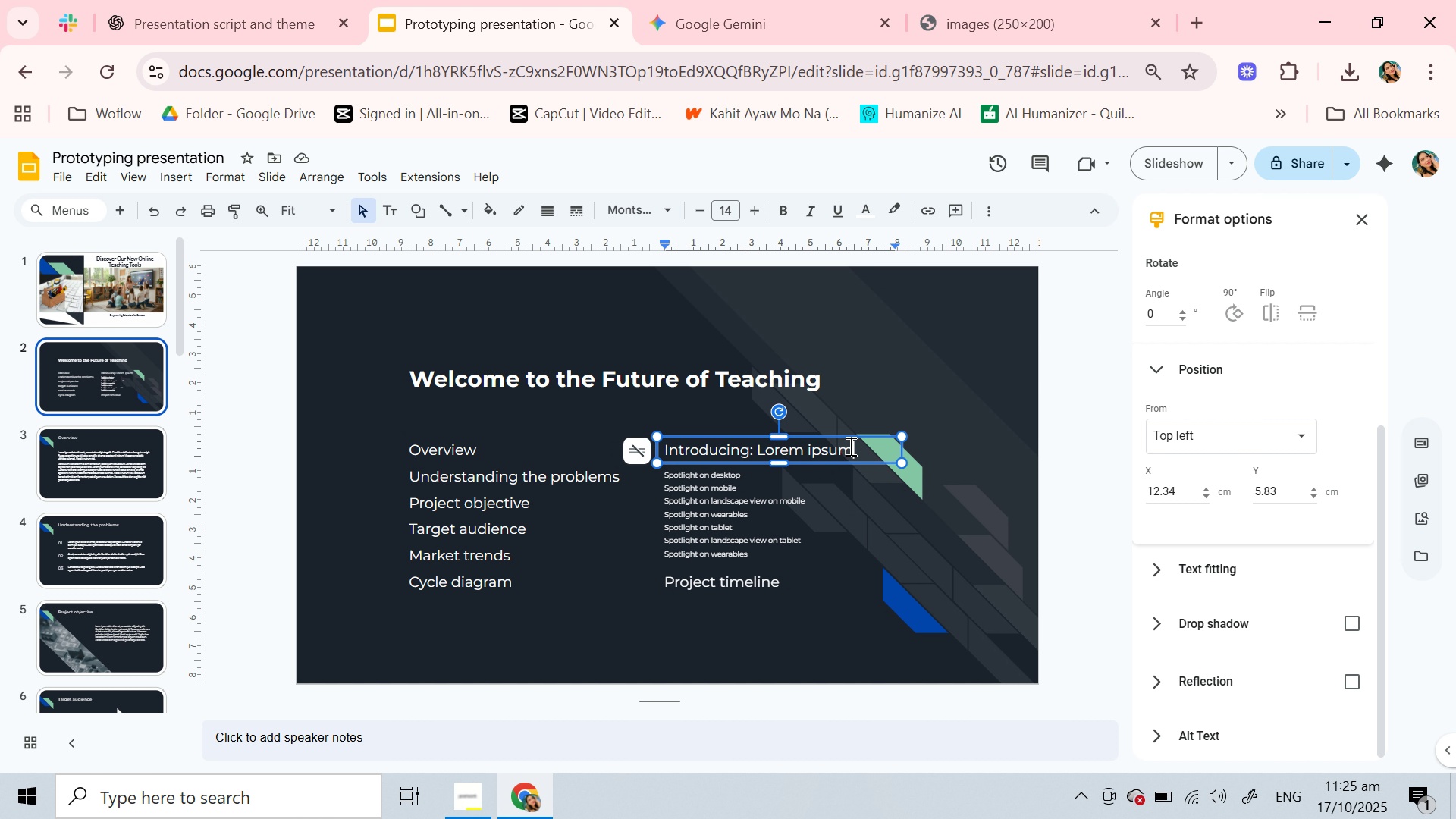 
left_click([849, 446])
 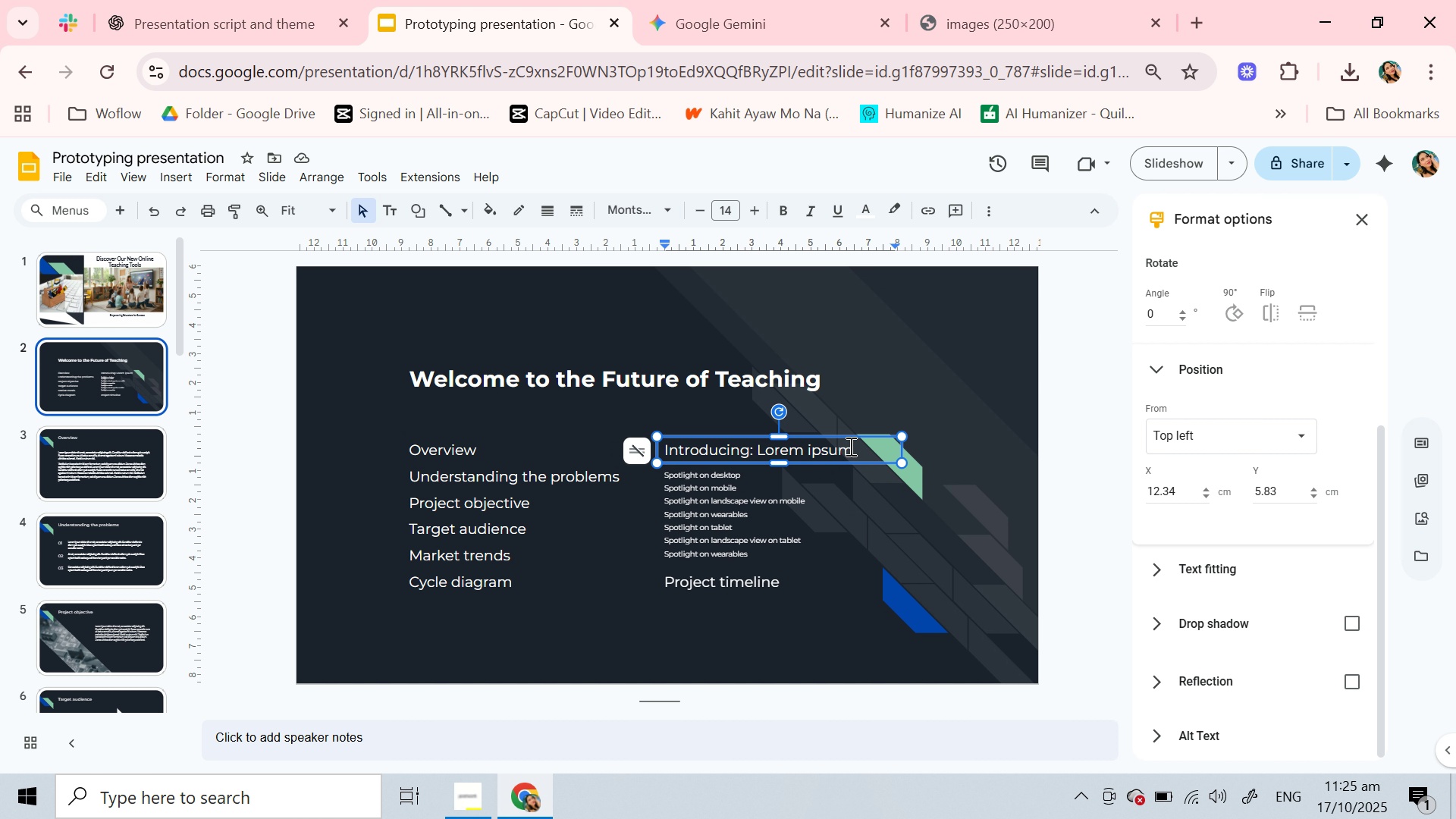 
left_click_drag(start_coordinate=[846, 447], to_coordinate=[635, 447])
 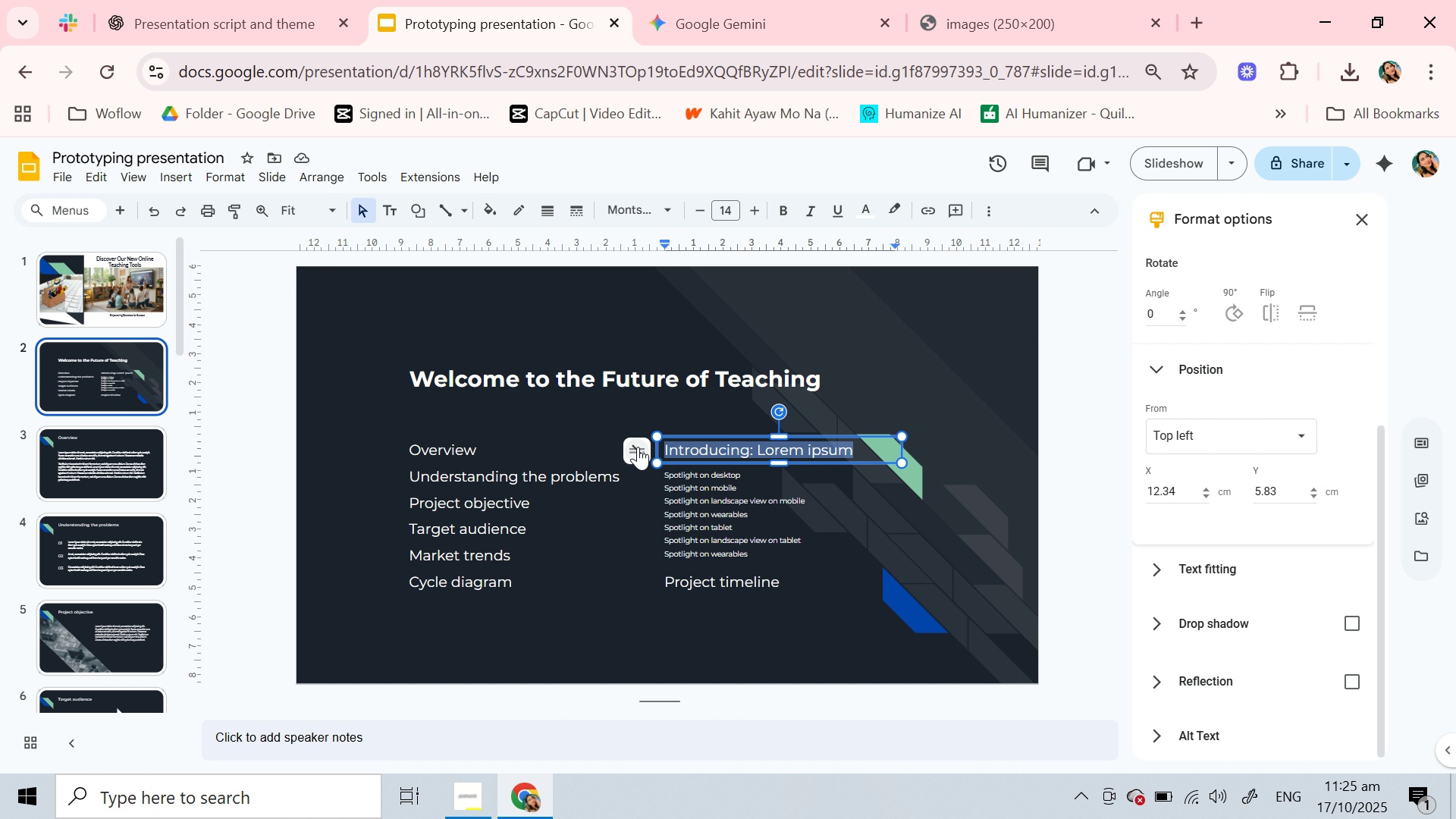 
key(Backspace)
 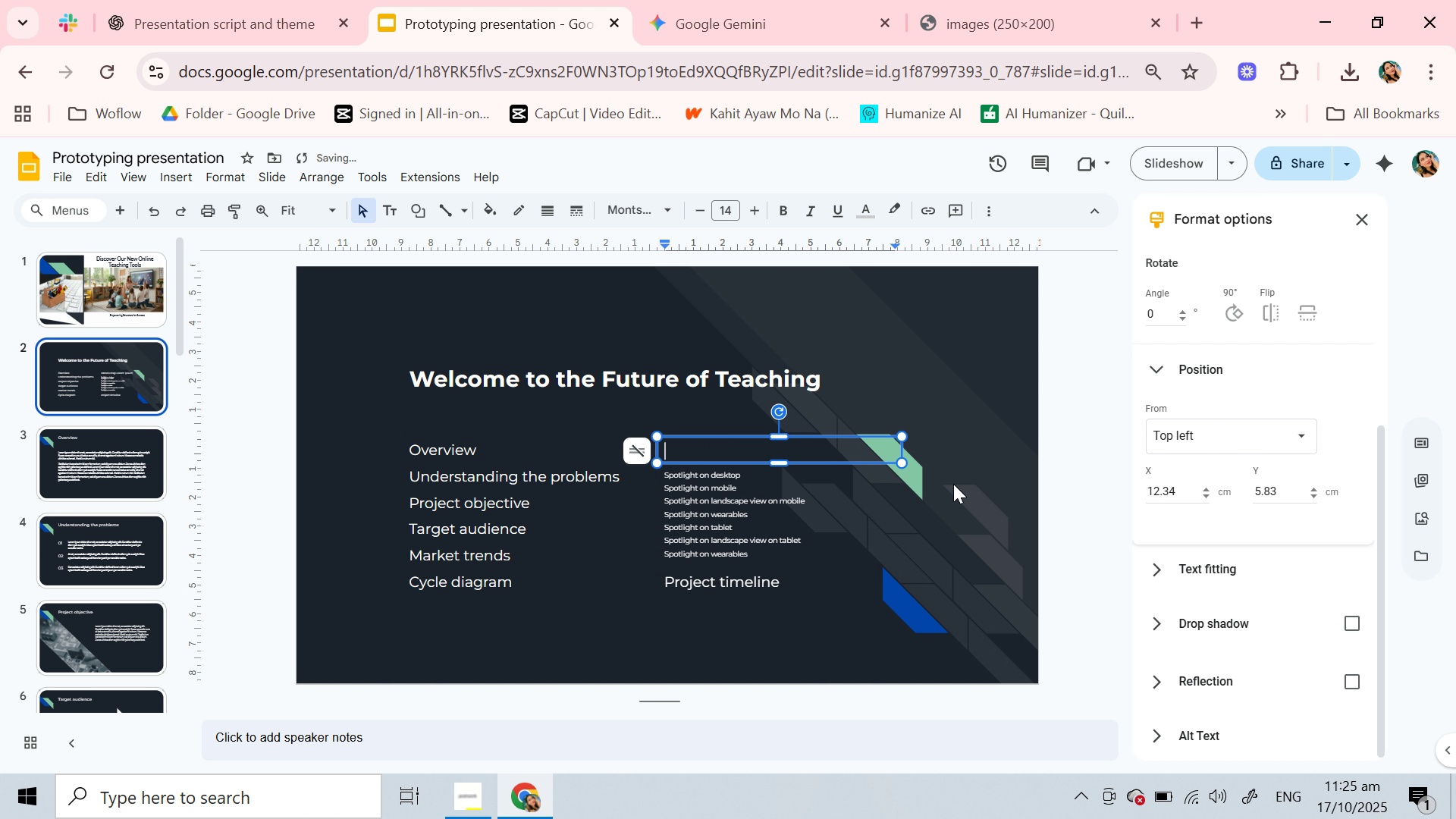 
key(Backspace)
 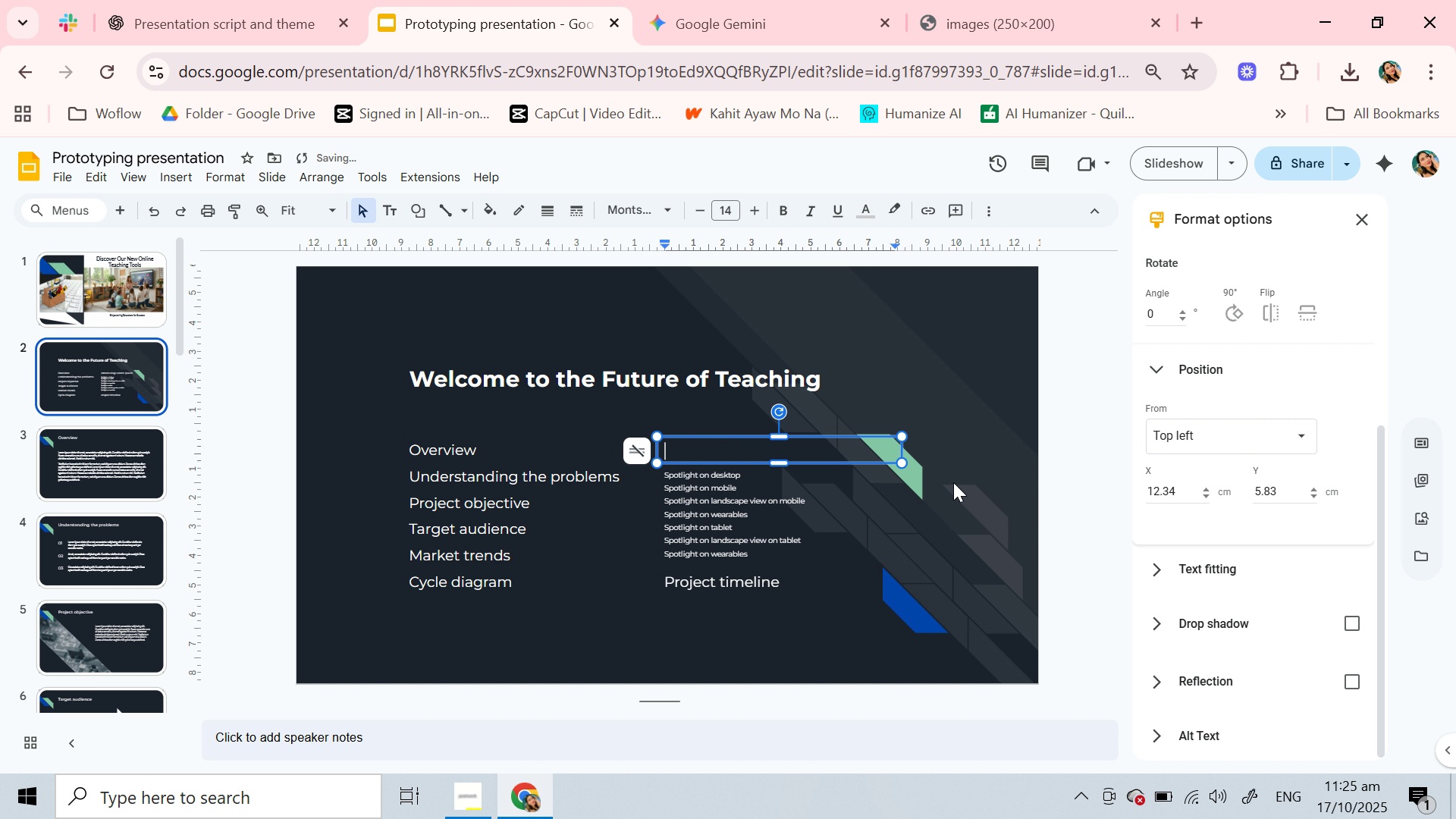 
left_click([953, 482])
 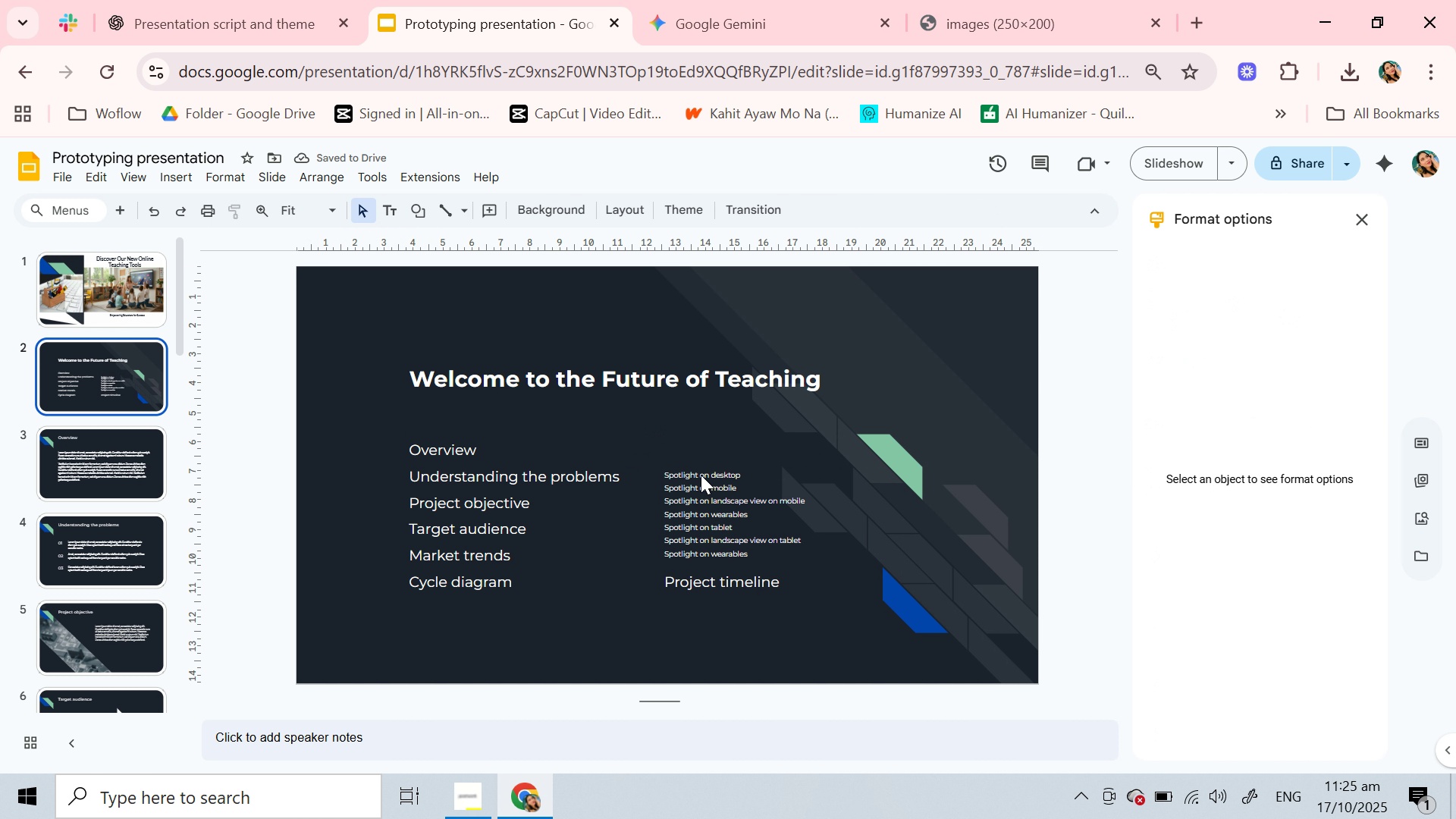 
left_click([701, 475])
 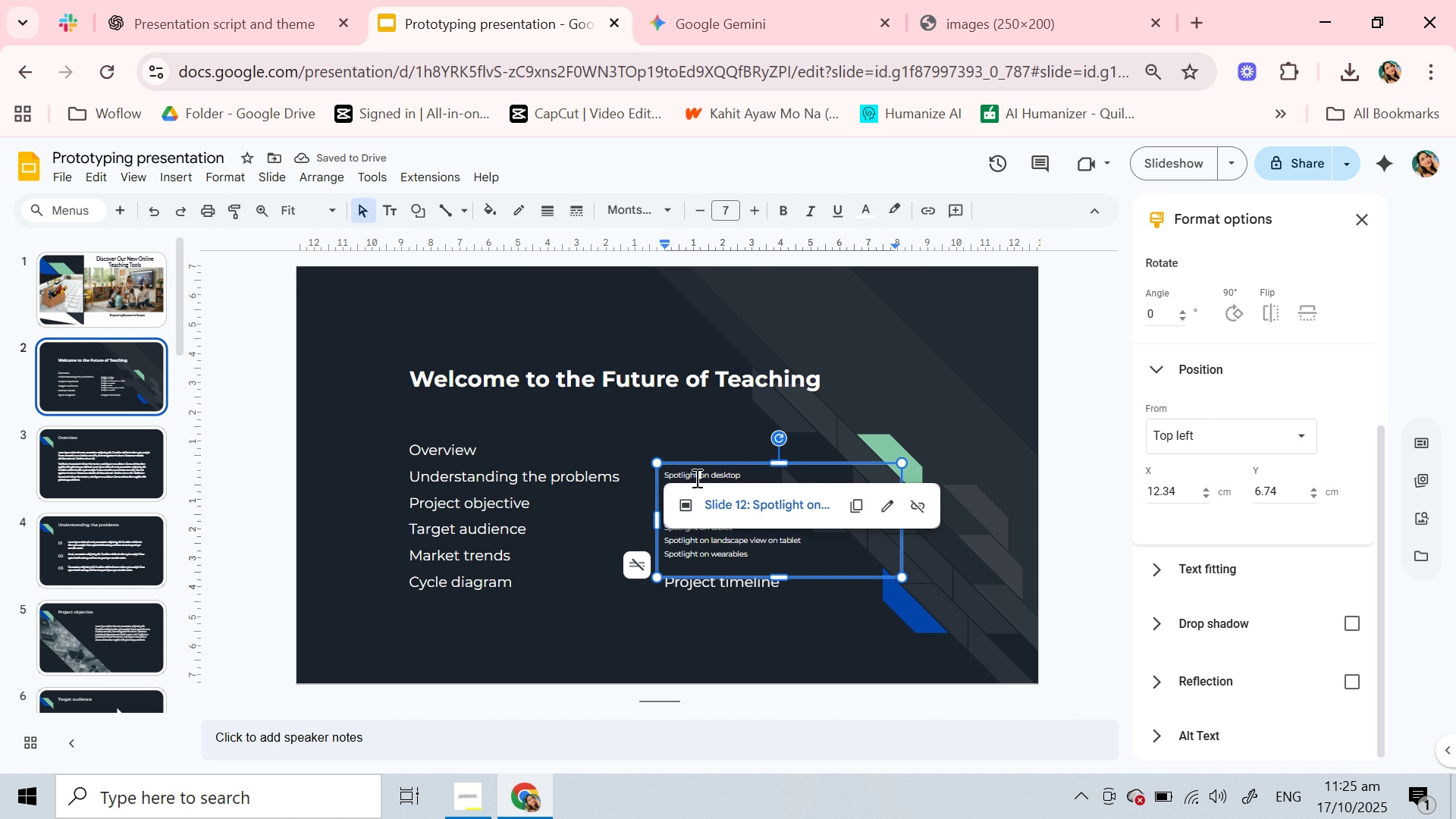 
mouse_move([674, 470])
 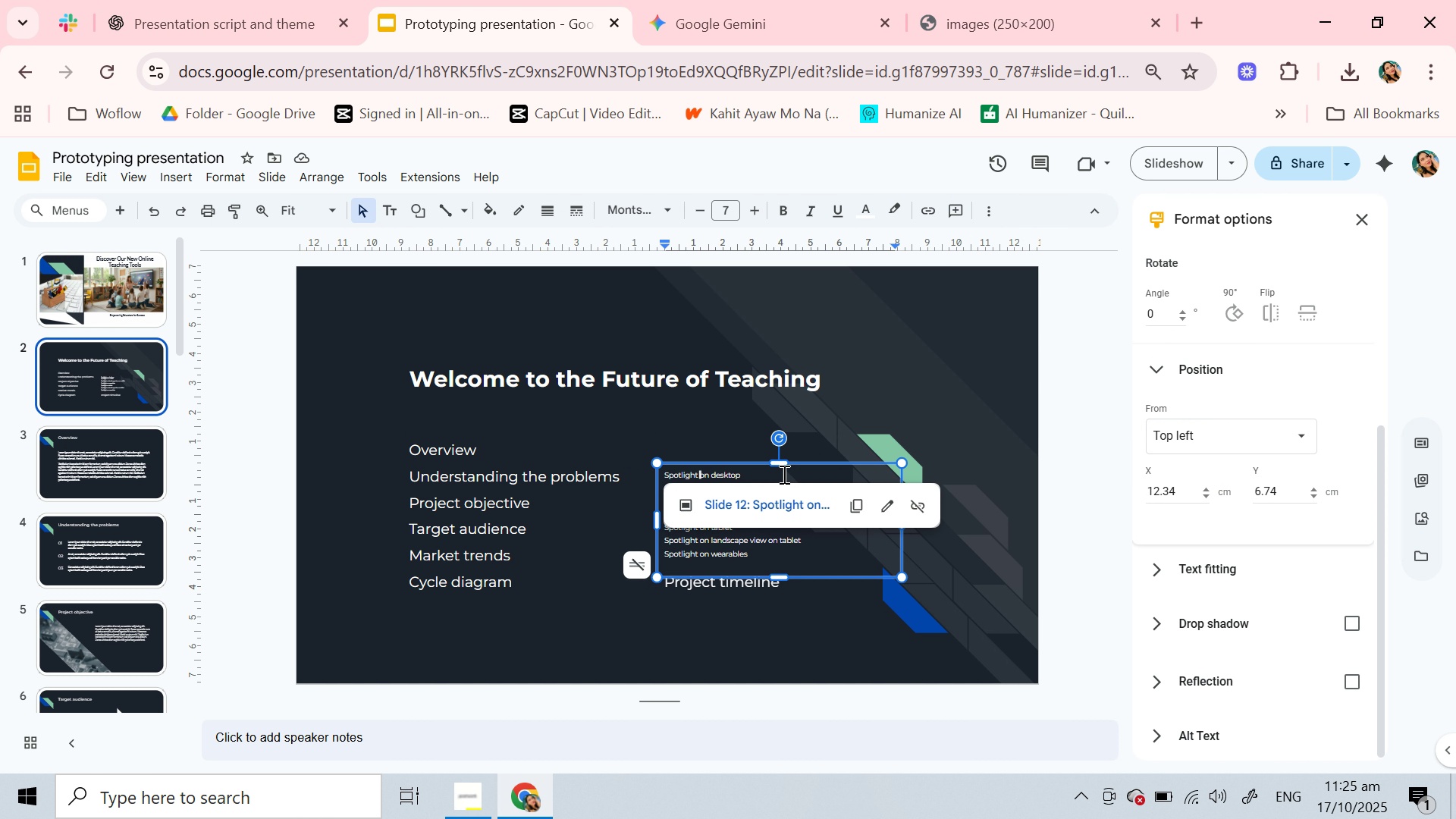 
right_click([780, 474])
 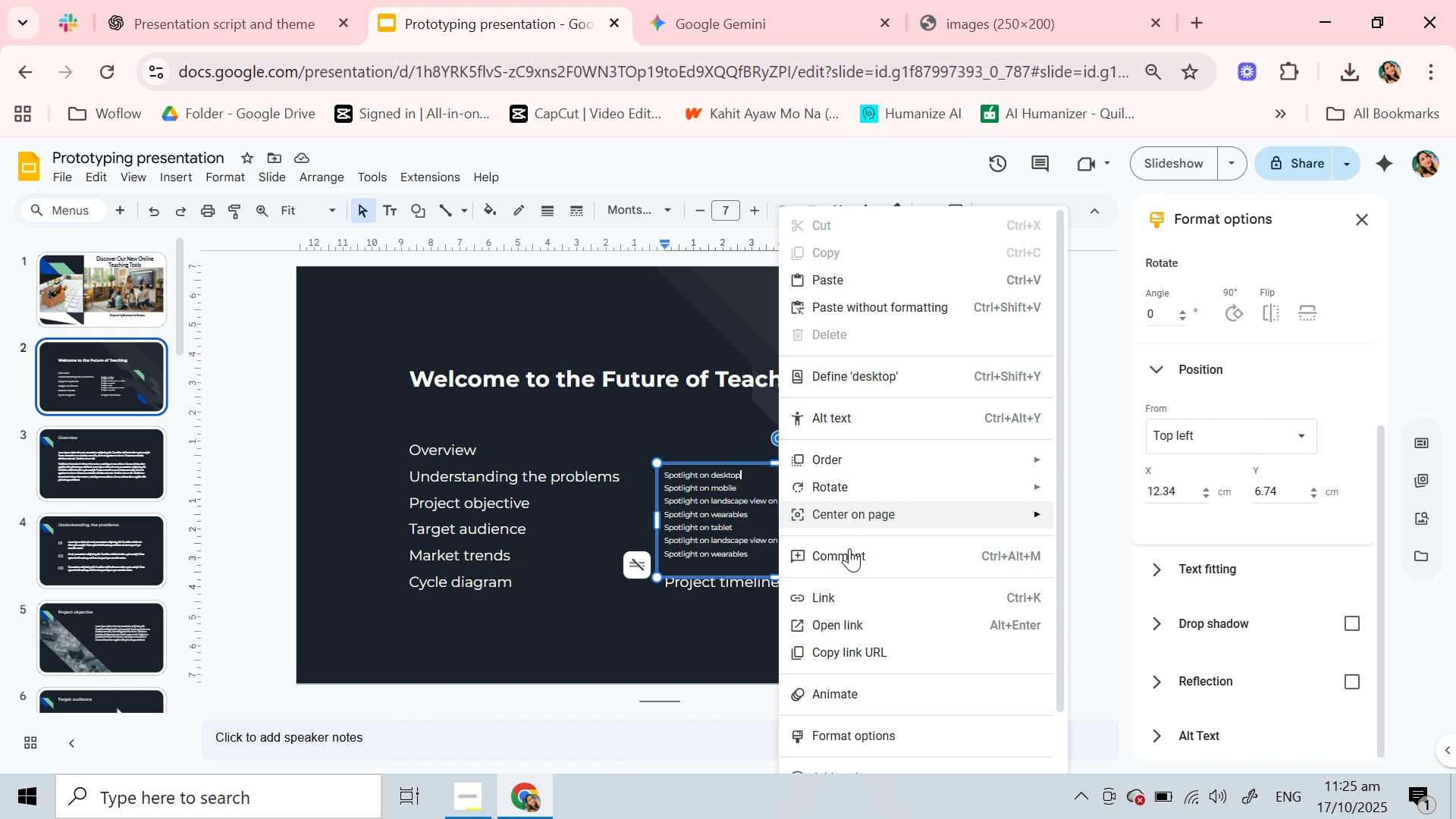 
scroll: coordinate [848, 582], scroll_direction: down, amount: 6.0
 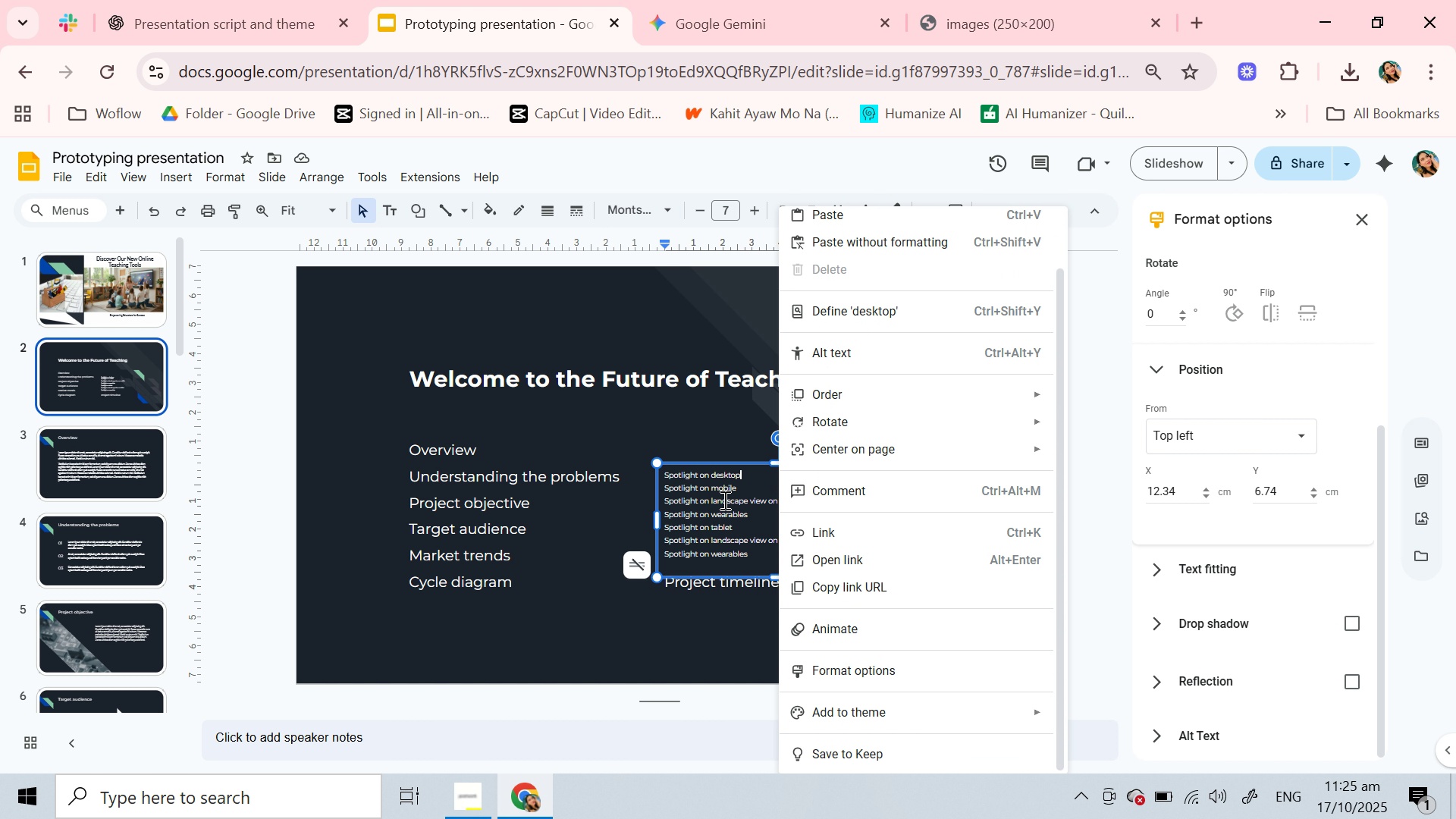 
double_click([721, 500])
 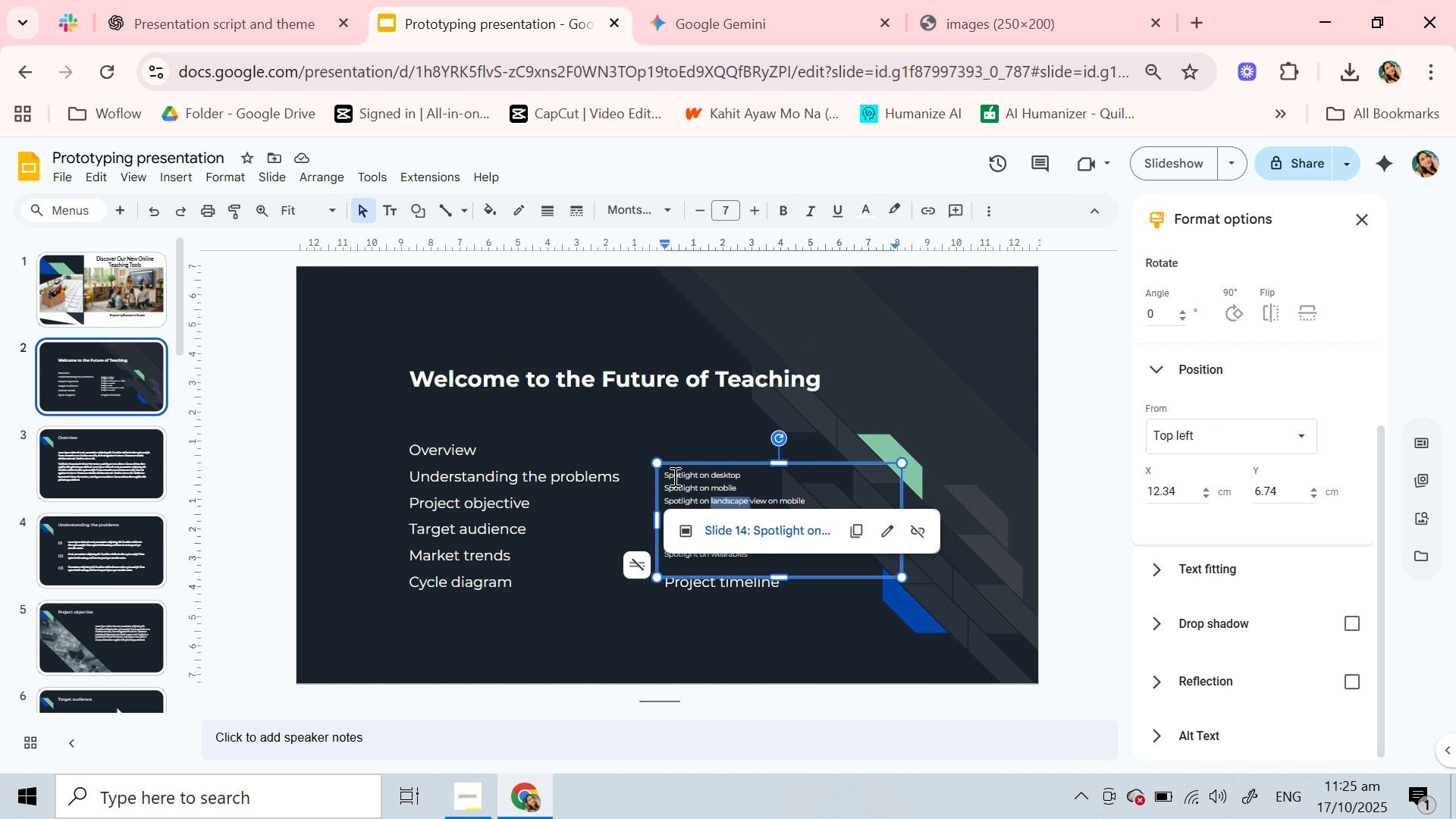 
left_click_drag(start_coordinate=[665, 474], to_coordinate=[762, 560])
 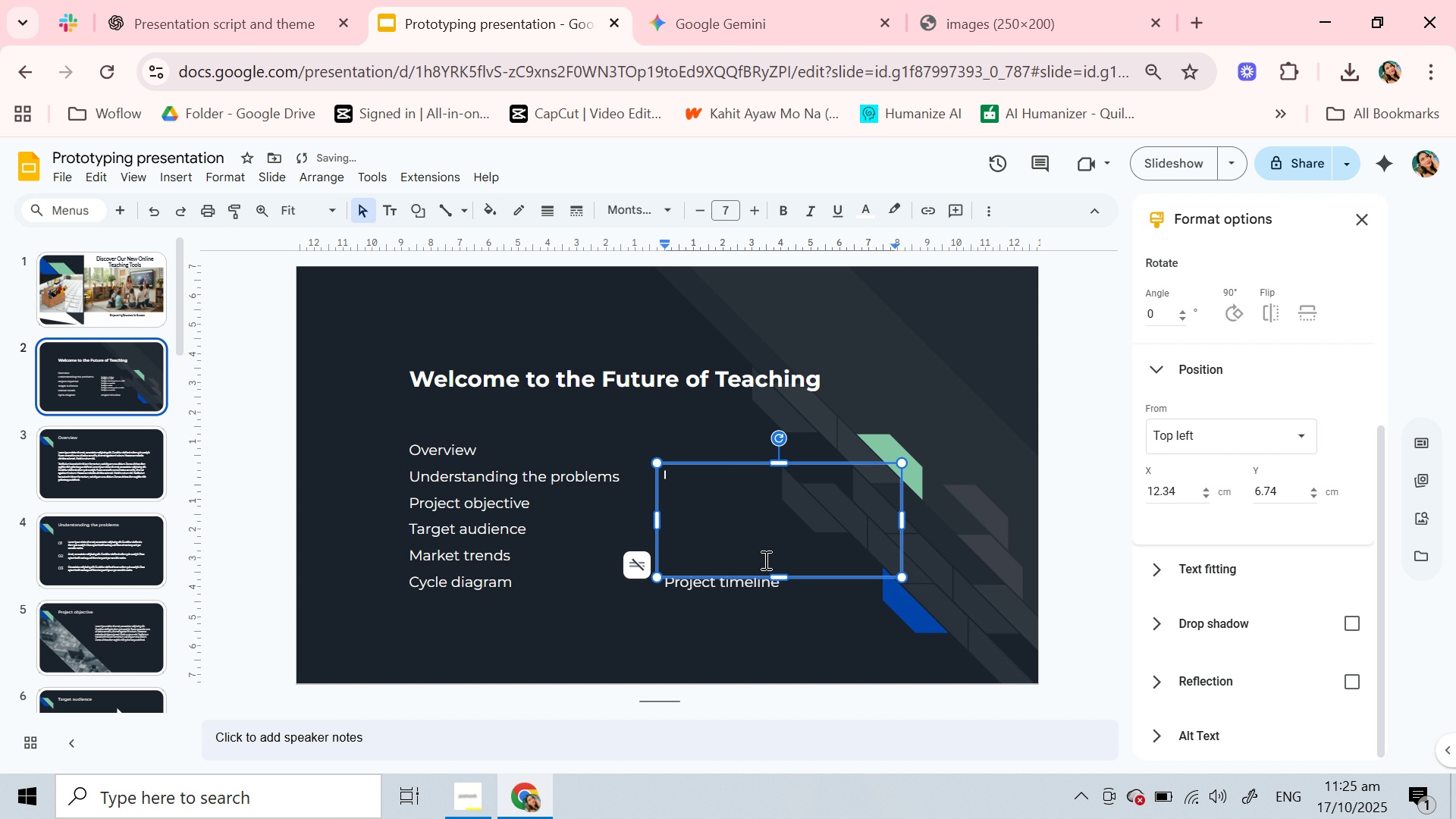 
key(Backspace)
 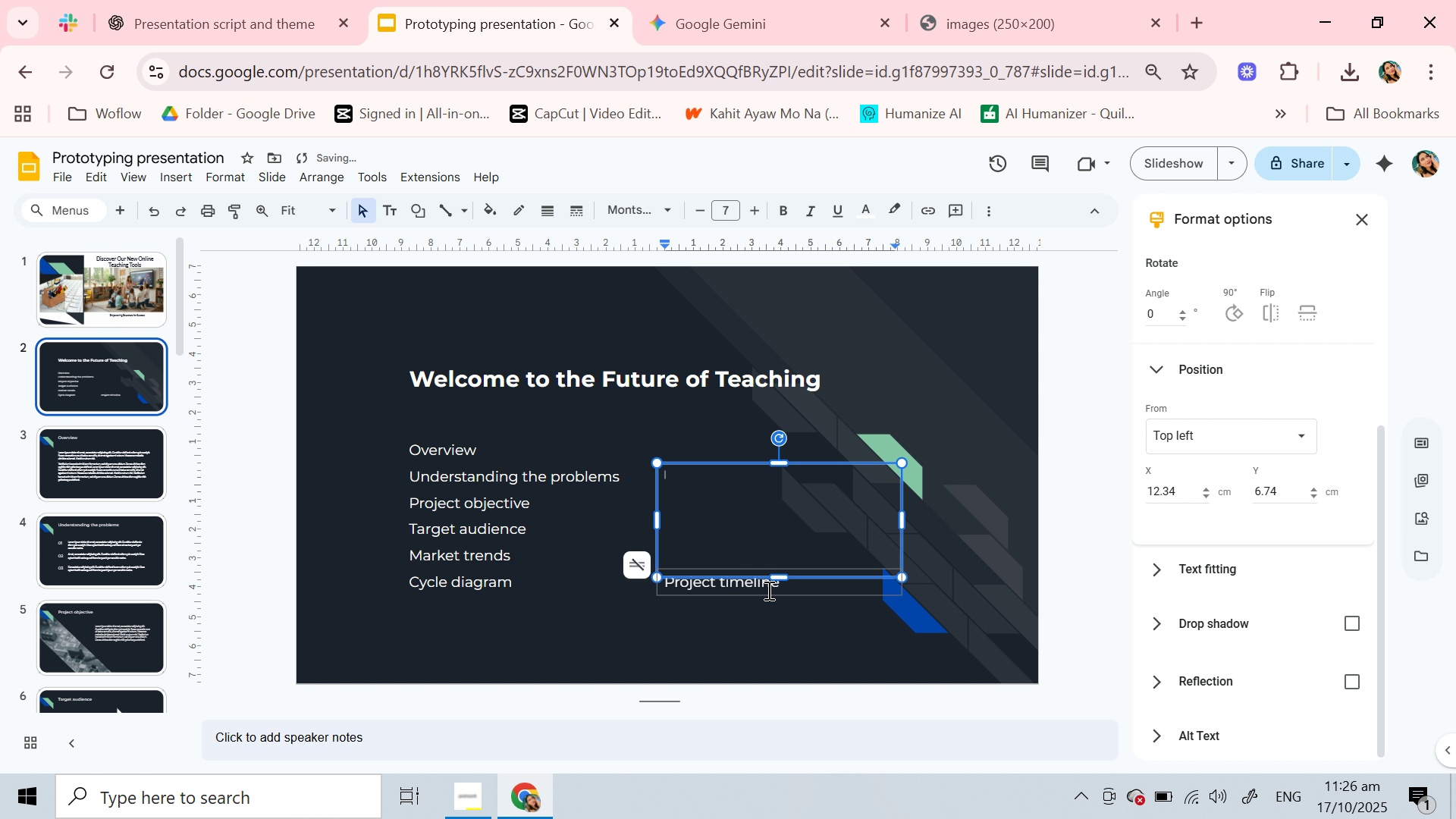 
double_click([767, 590])
 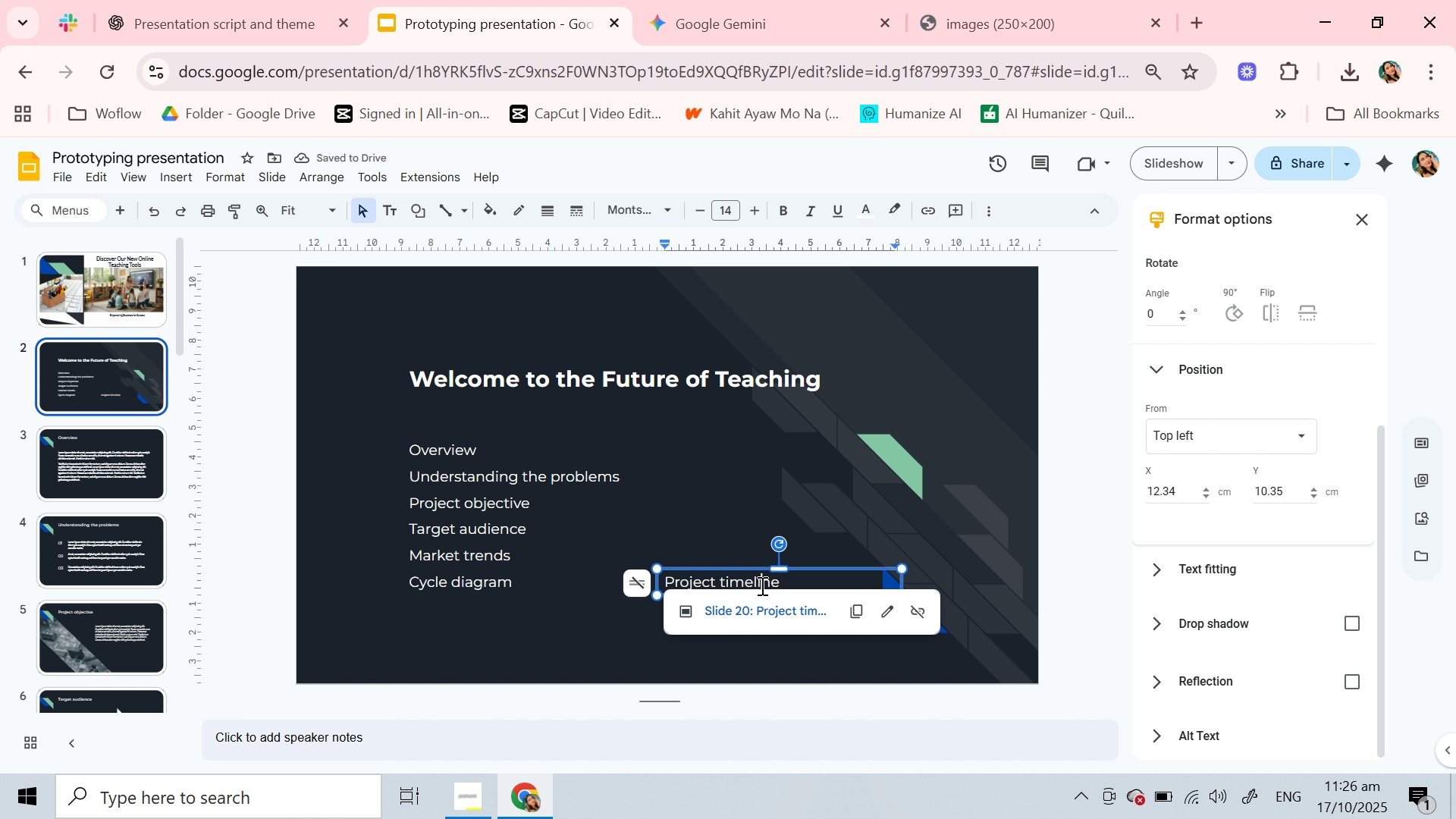 
double_click([761, 585])
 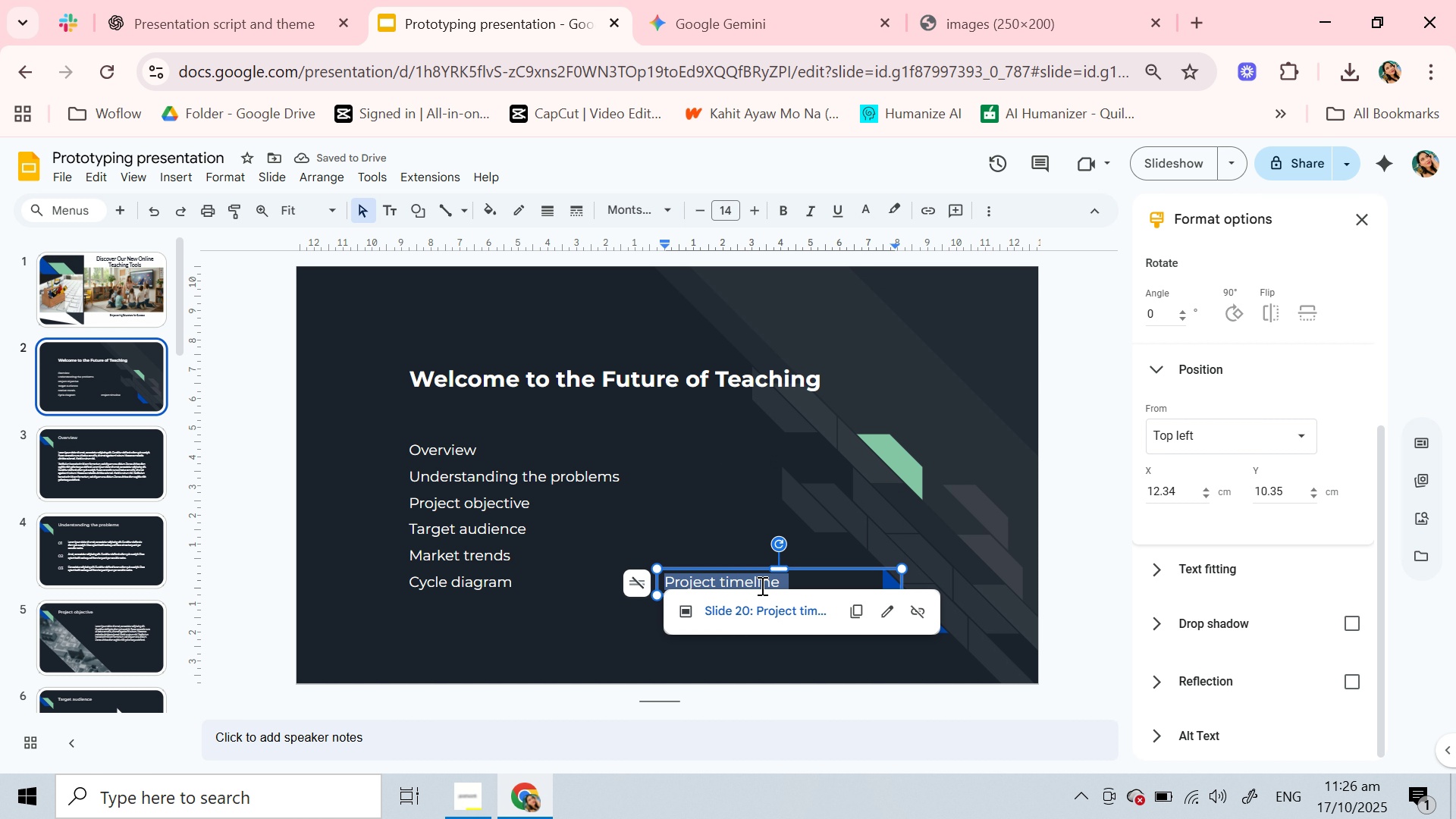 
triple_click([761, 585])
 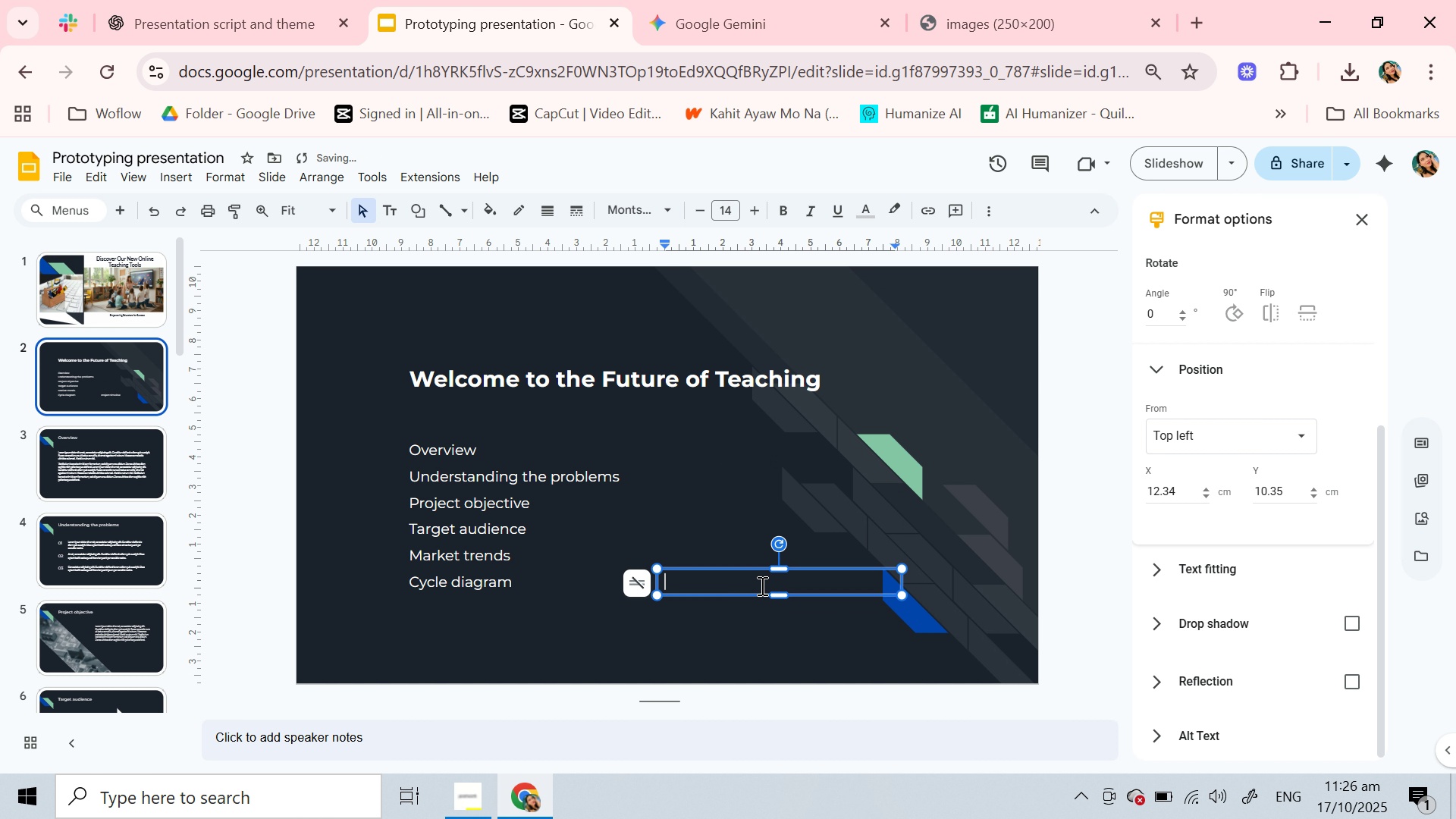 
key(Backspace)
 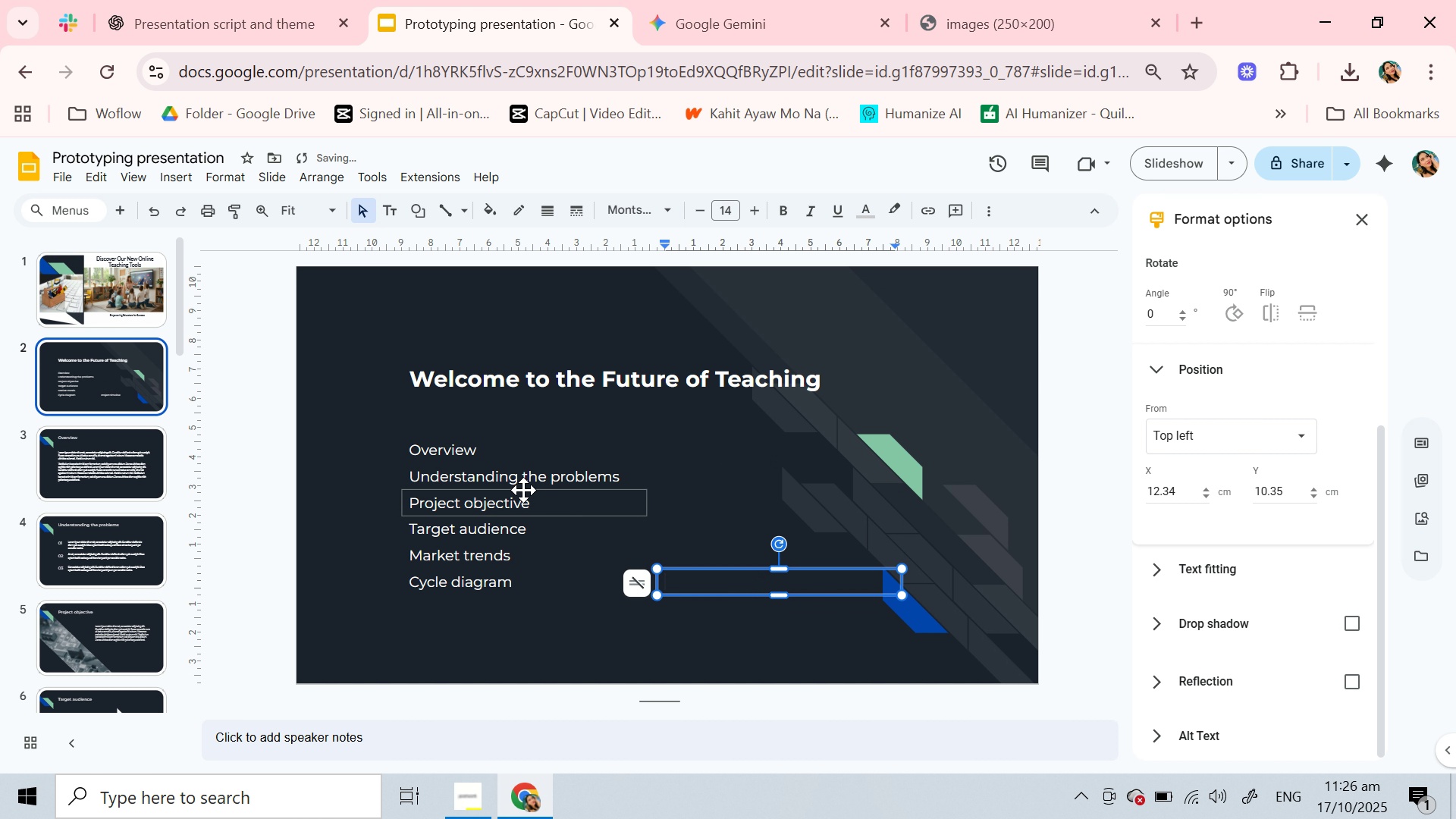 
left_click([519, 483])
 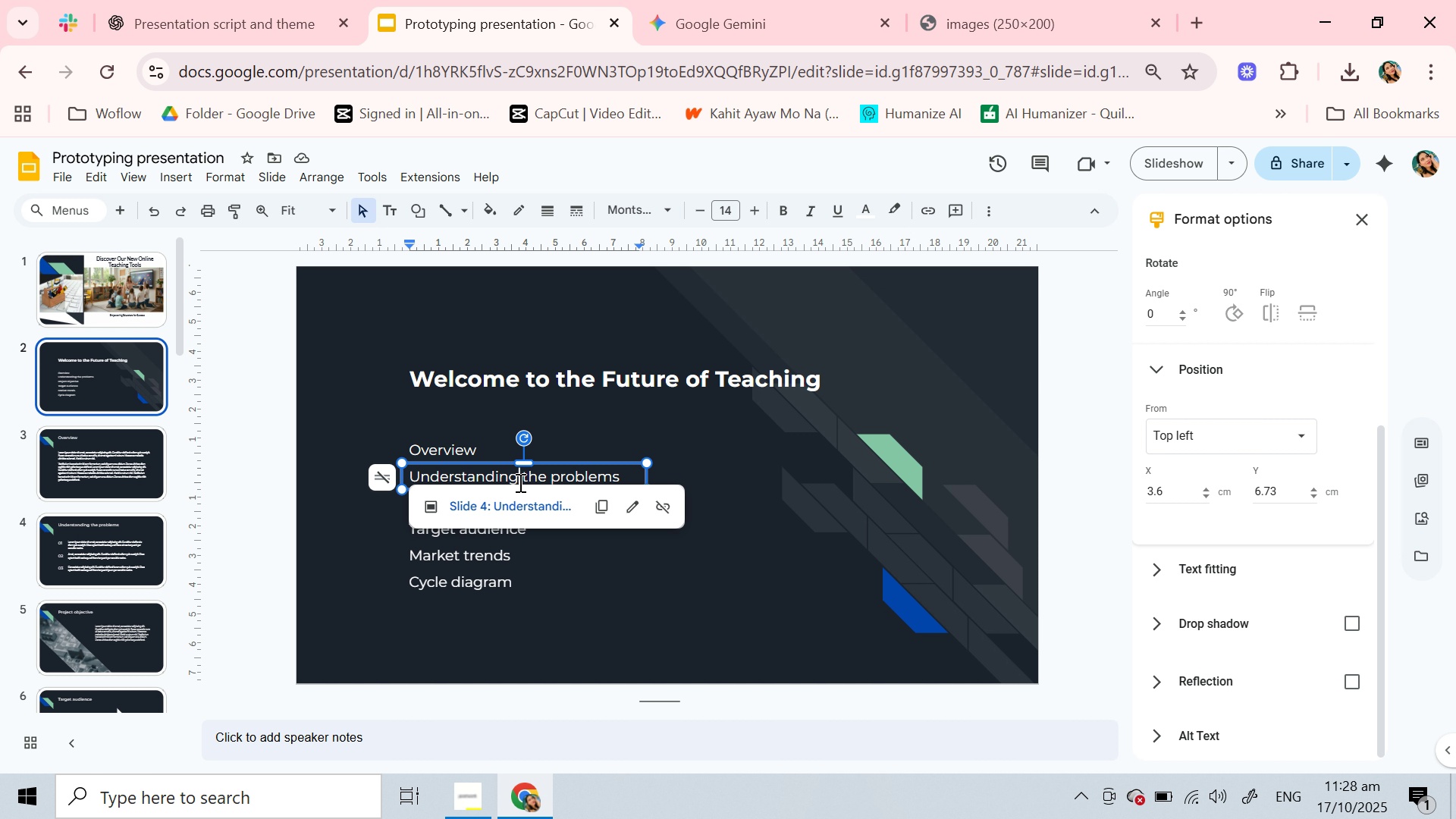 
wait(123.99)
 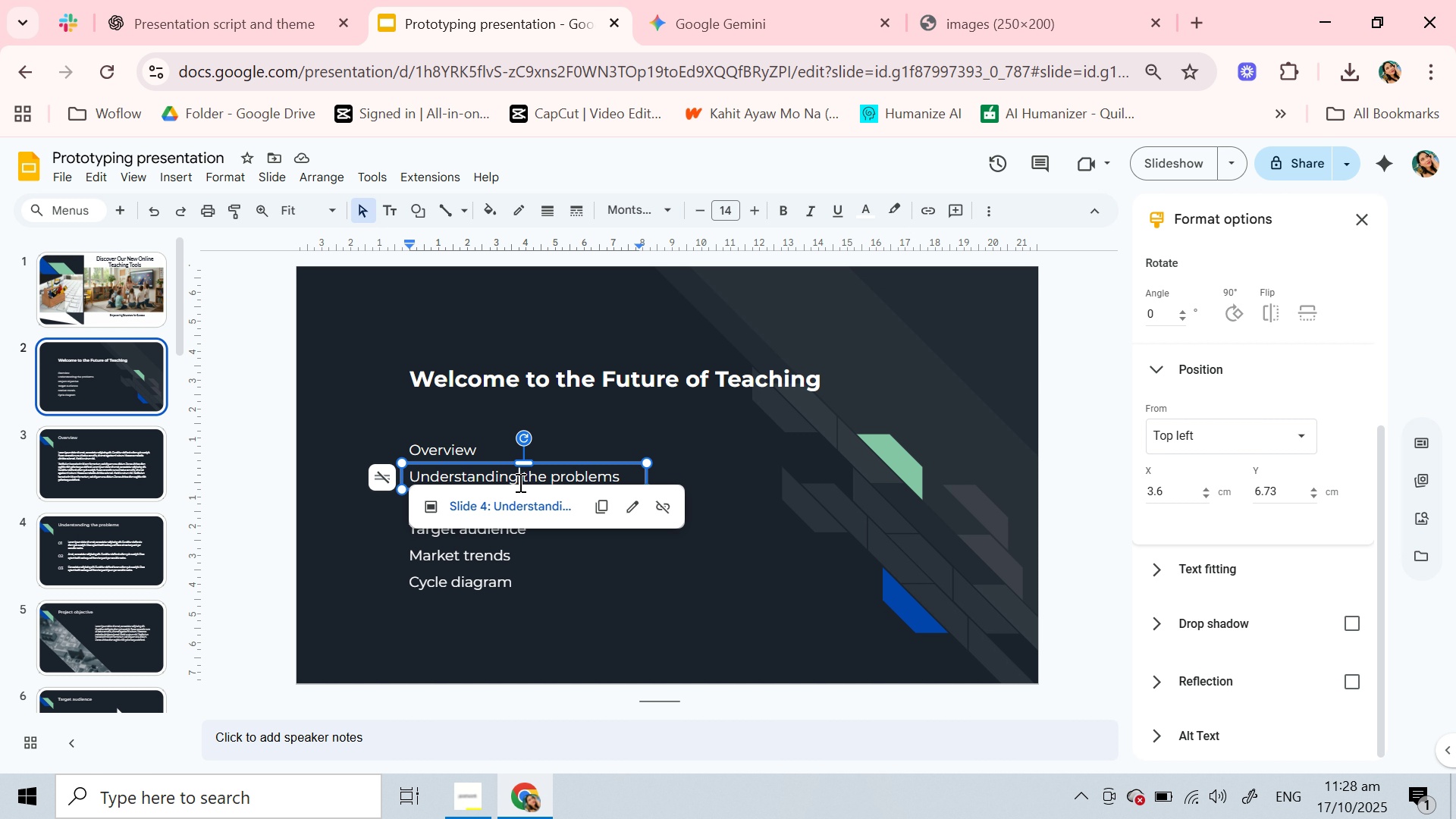 
double_click([453, 581])
 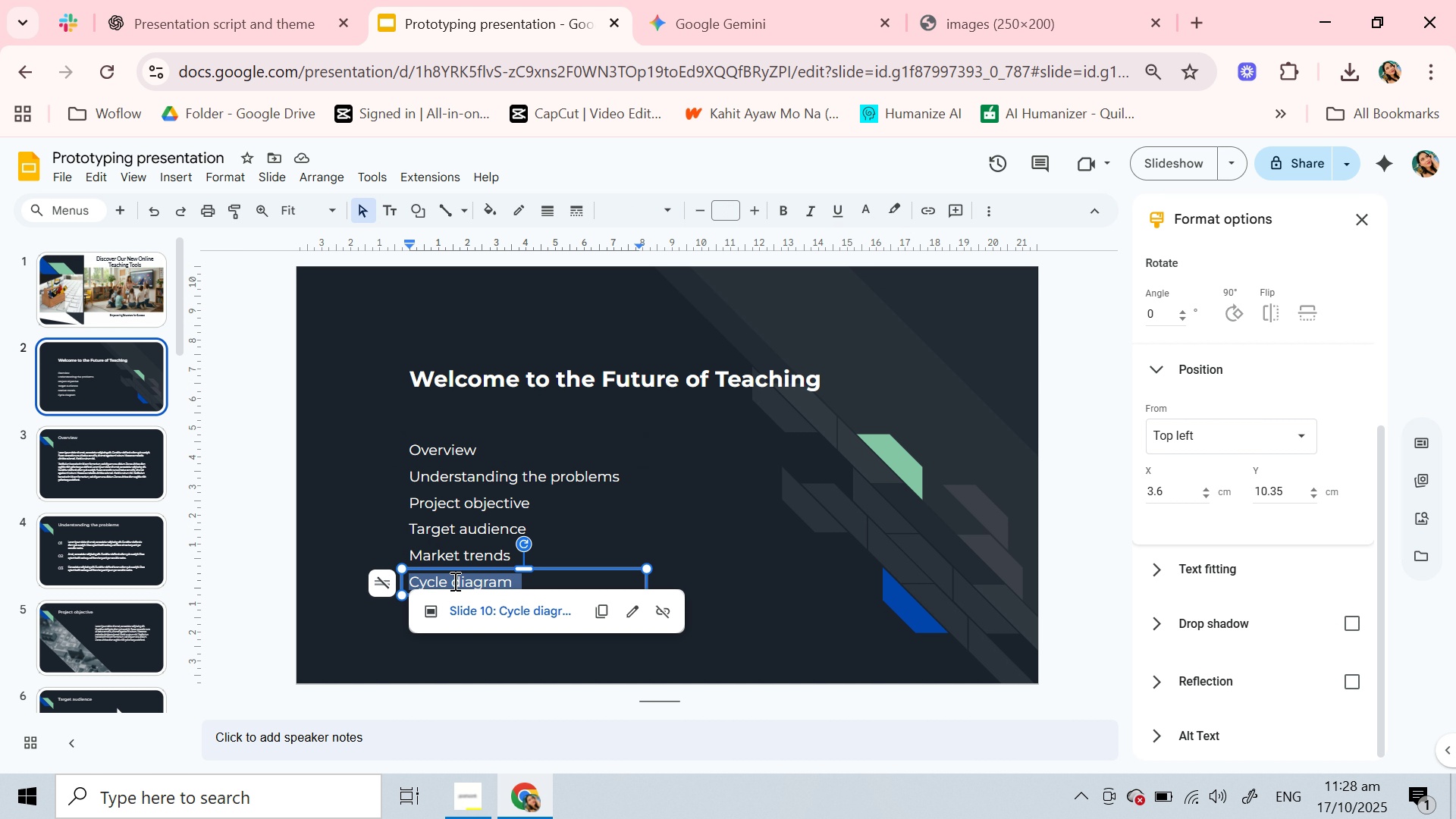 
triple_click([453, 581])
 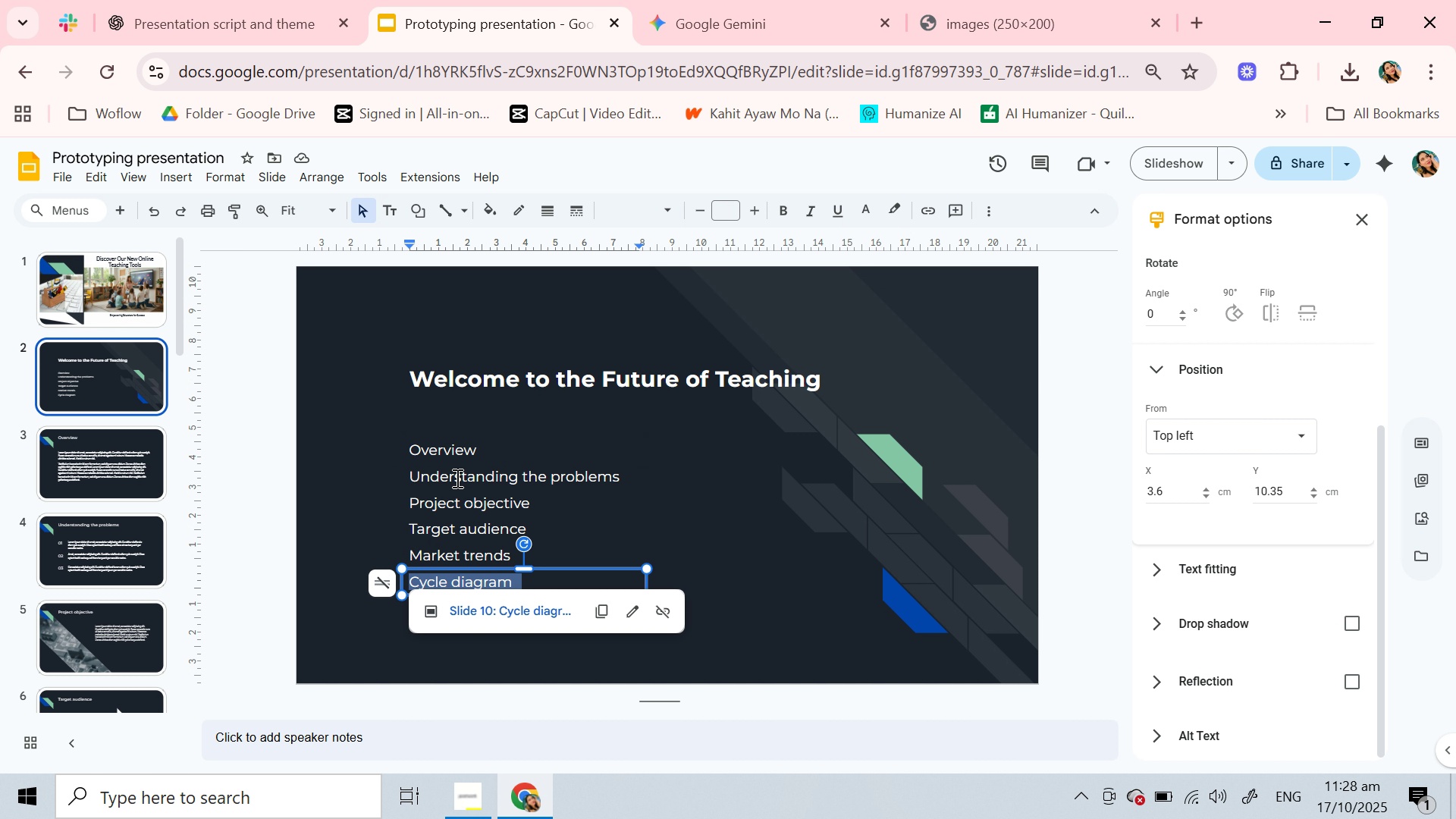 
left_click([249, 0])
 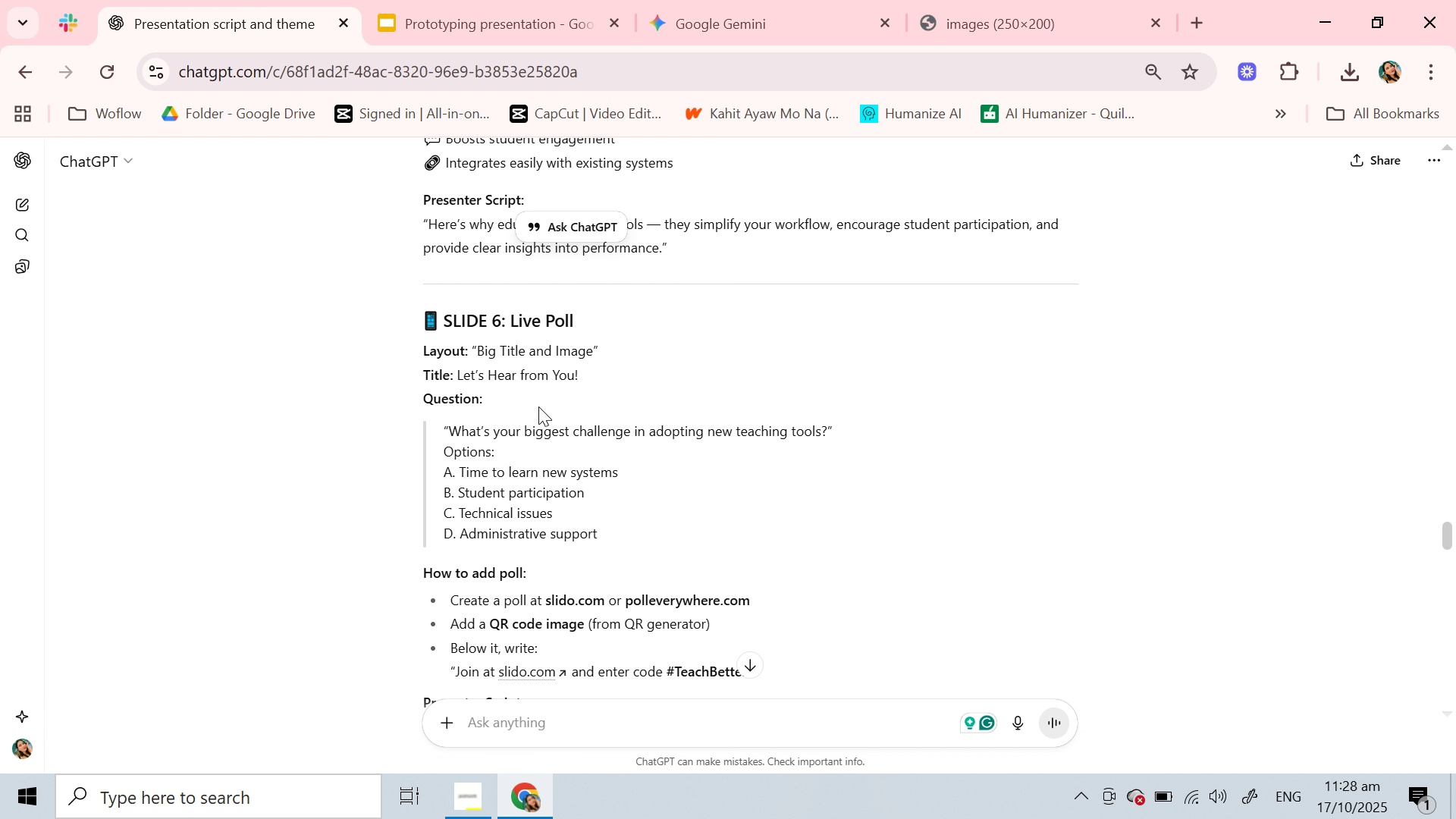 
scroll: coordinate [538, 402], scroll_direction: up, amount: 14.0
 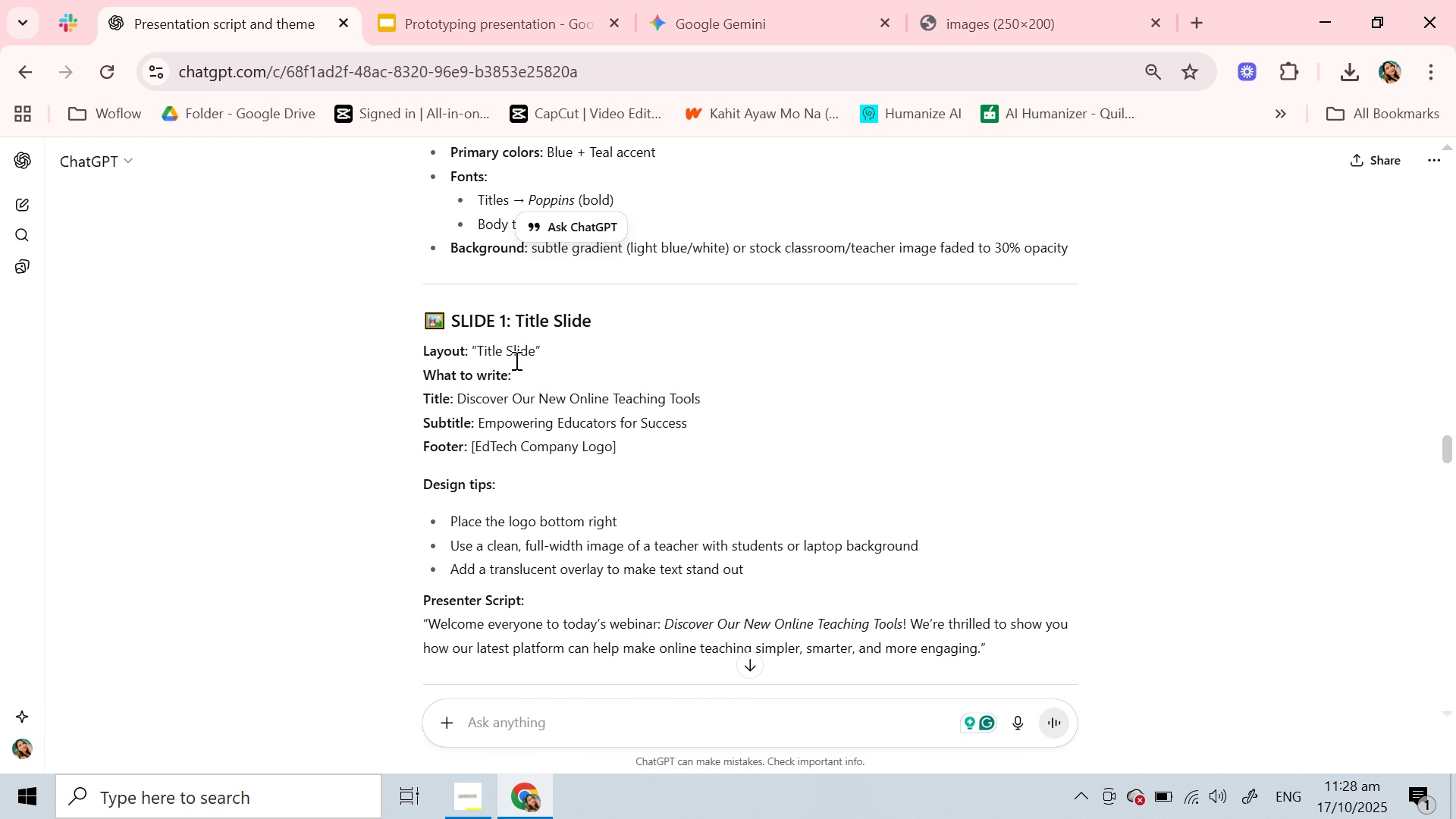 
scroll: coordinate [514, 372], scroll_direction: down, amount: 4.0
 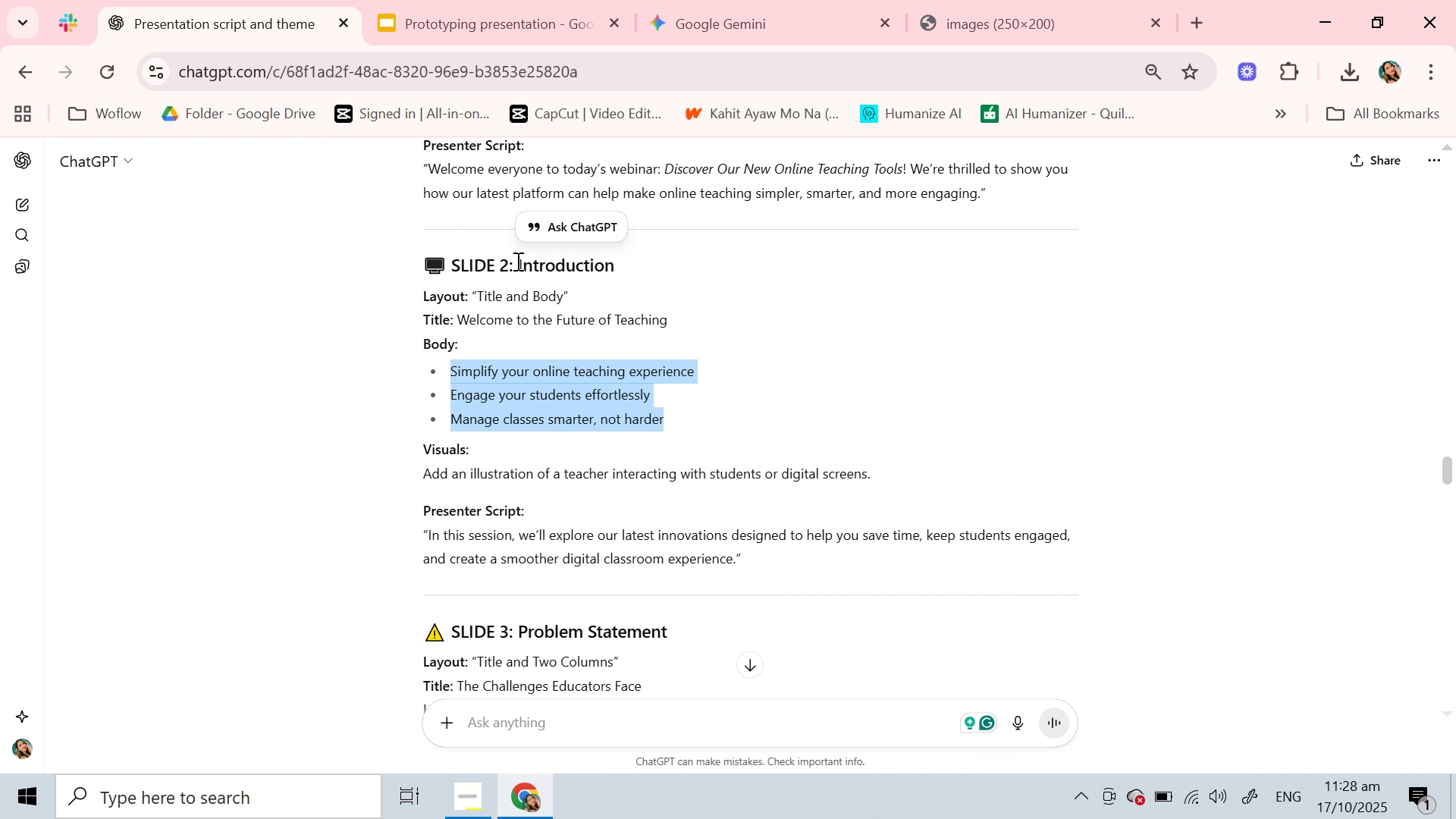 
left_click_drag(start_coordinate=[518, 263], to_coordinate=[620, 262])
 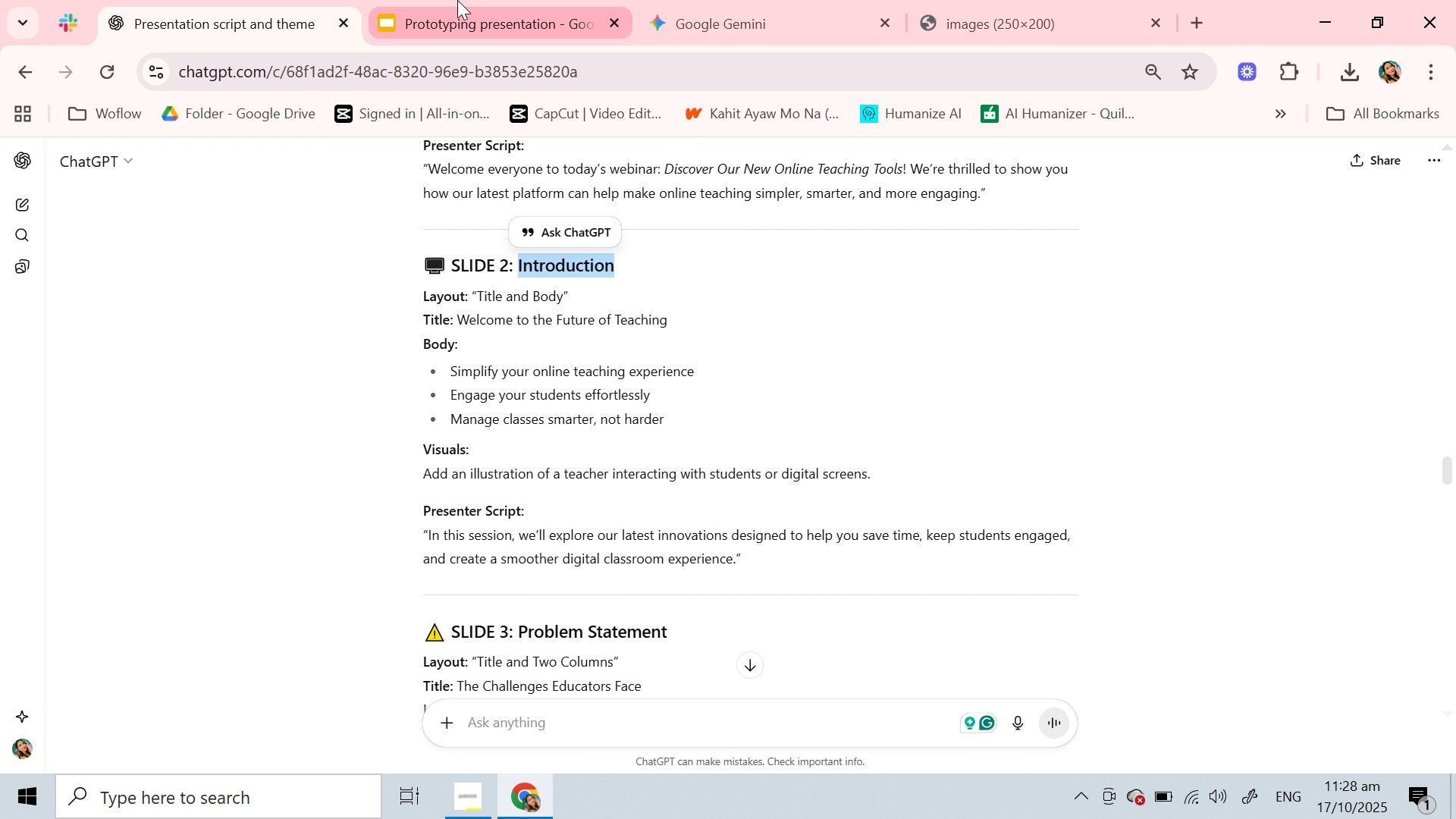 
key(Control+C)
 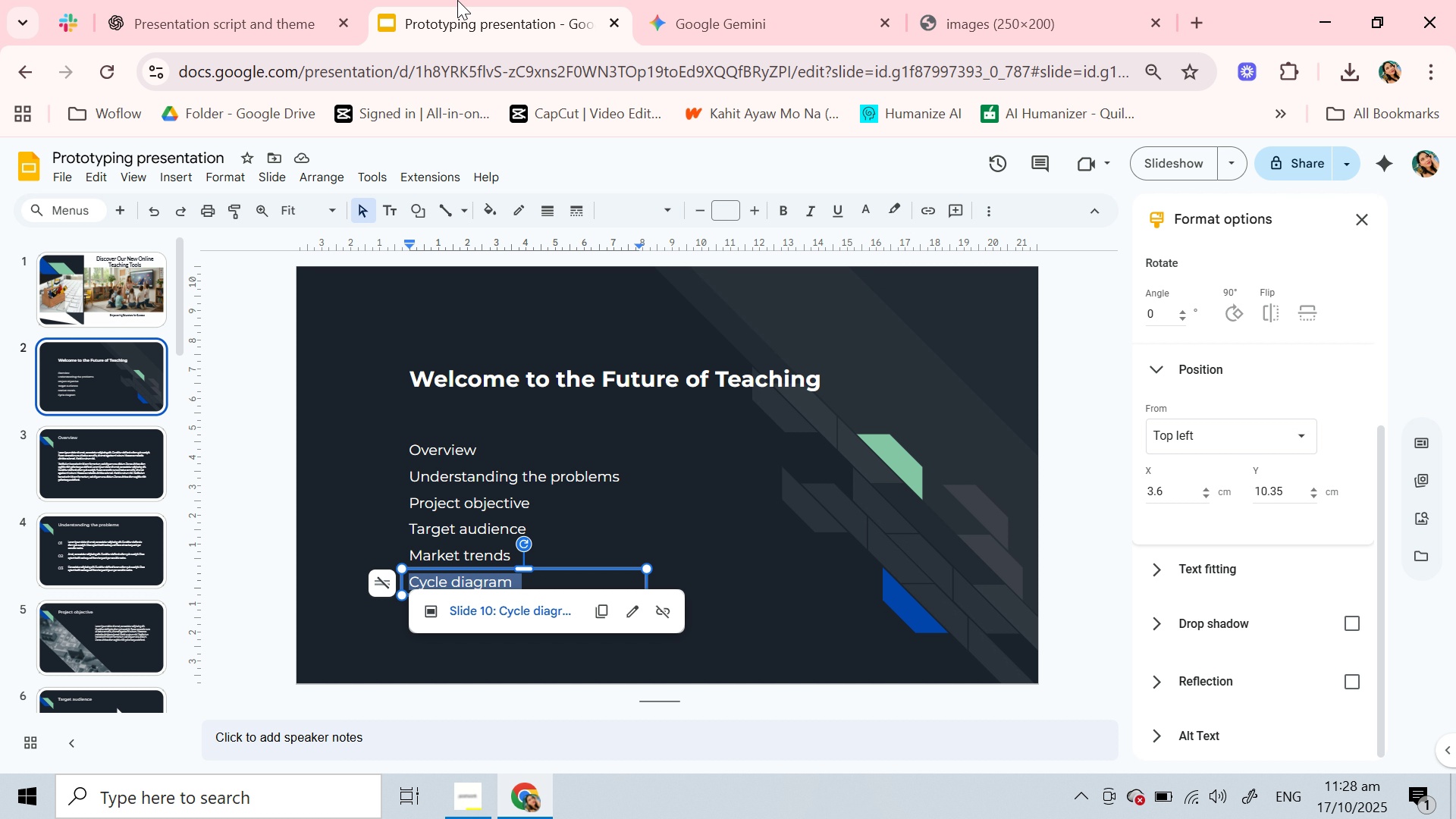 
left_click([457, 0])
 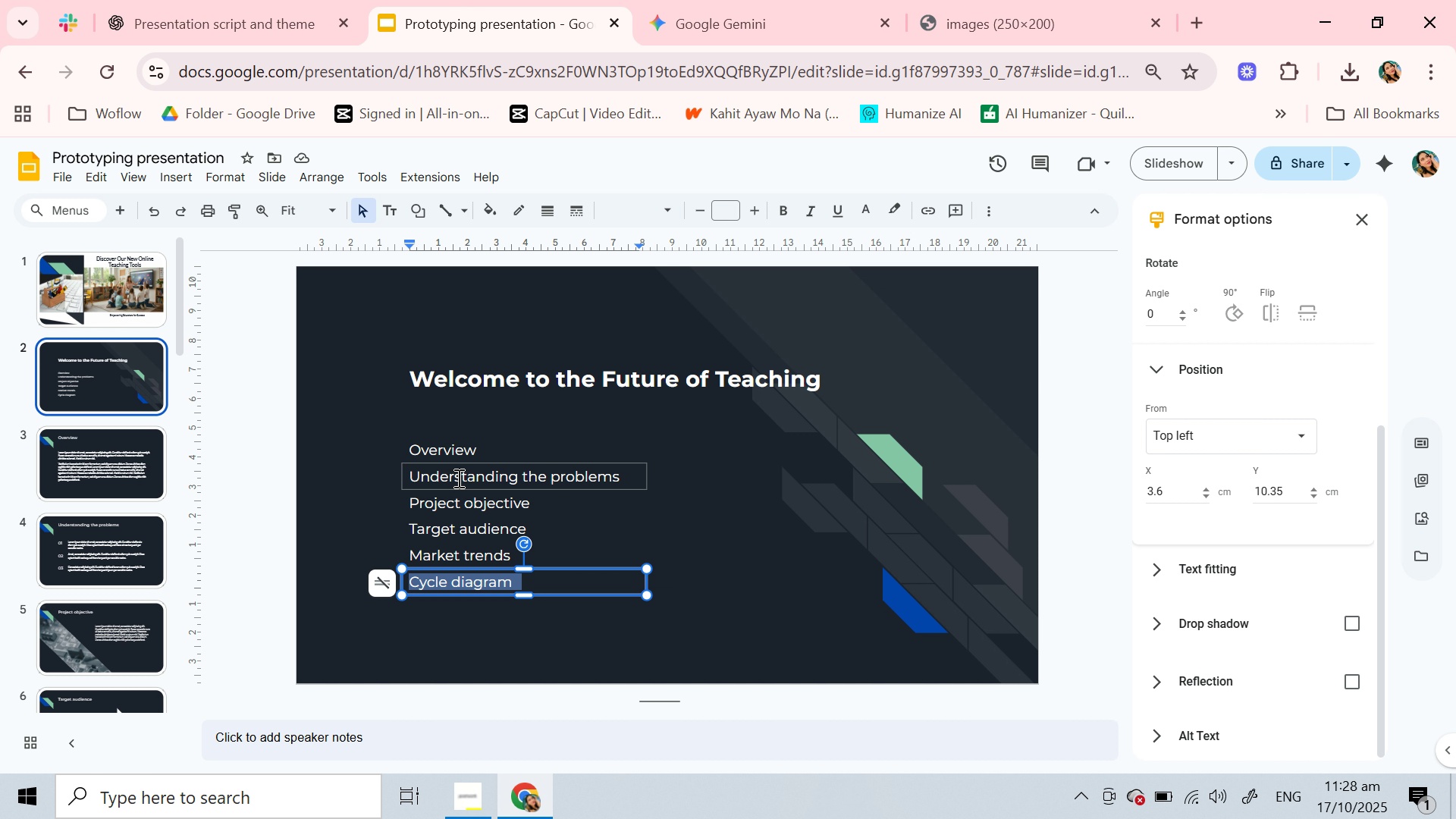 
double_click([457, 478])
 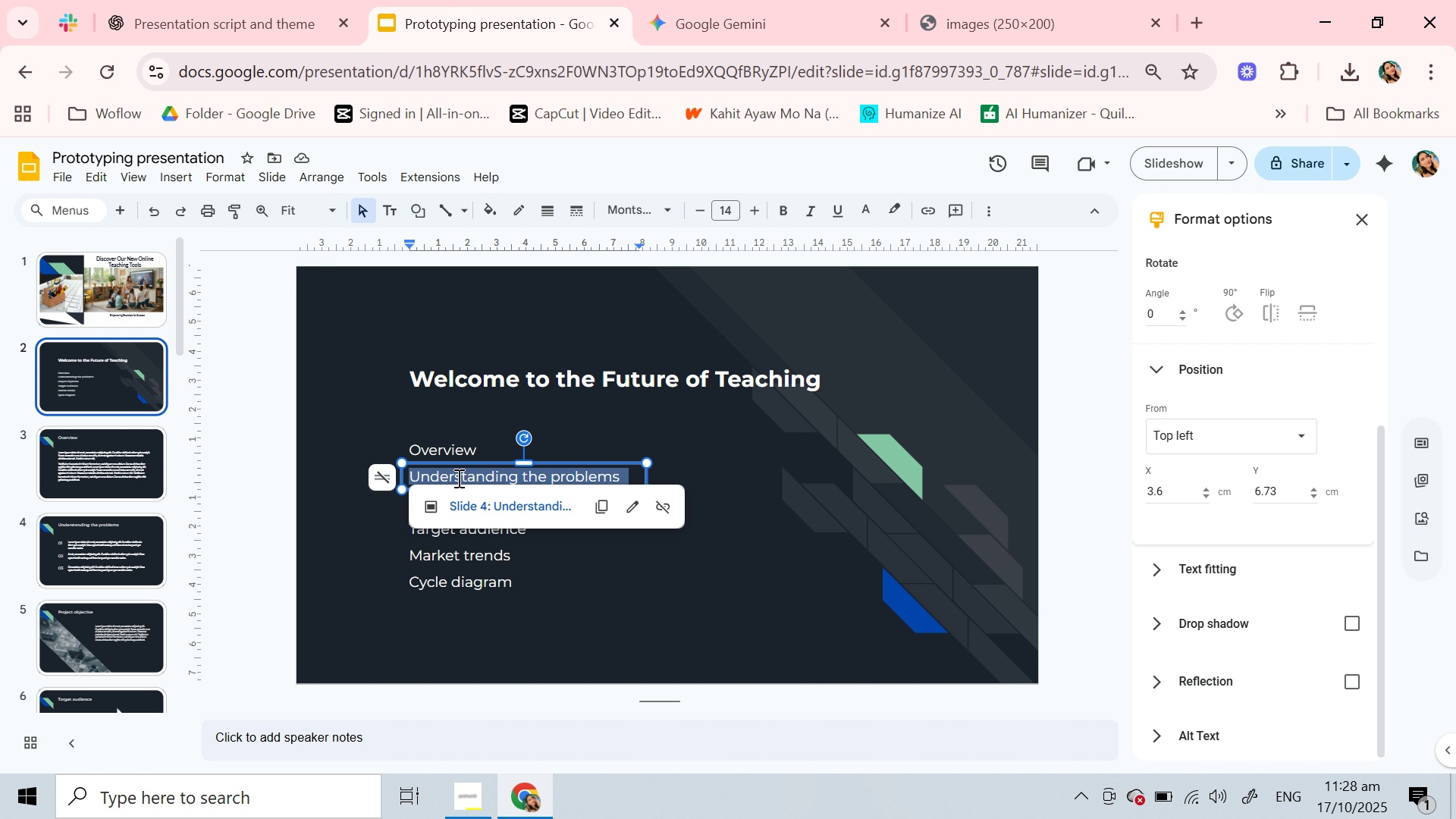 
triple_click([457, 478])
 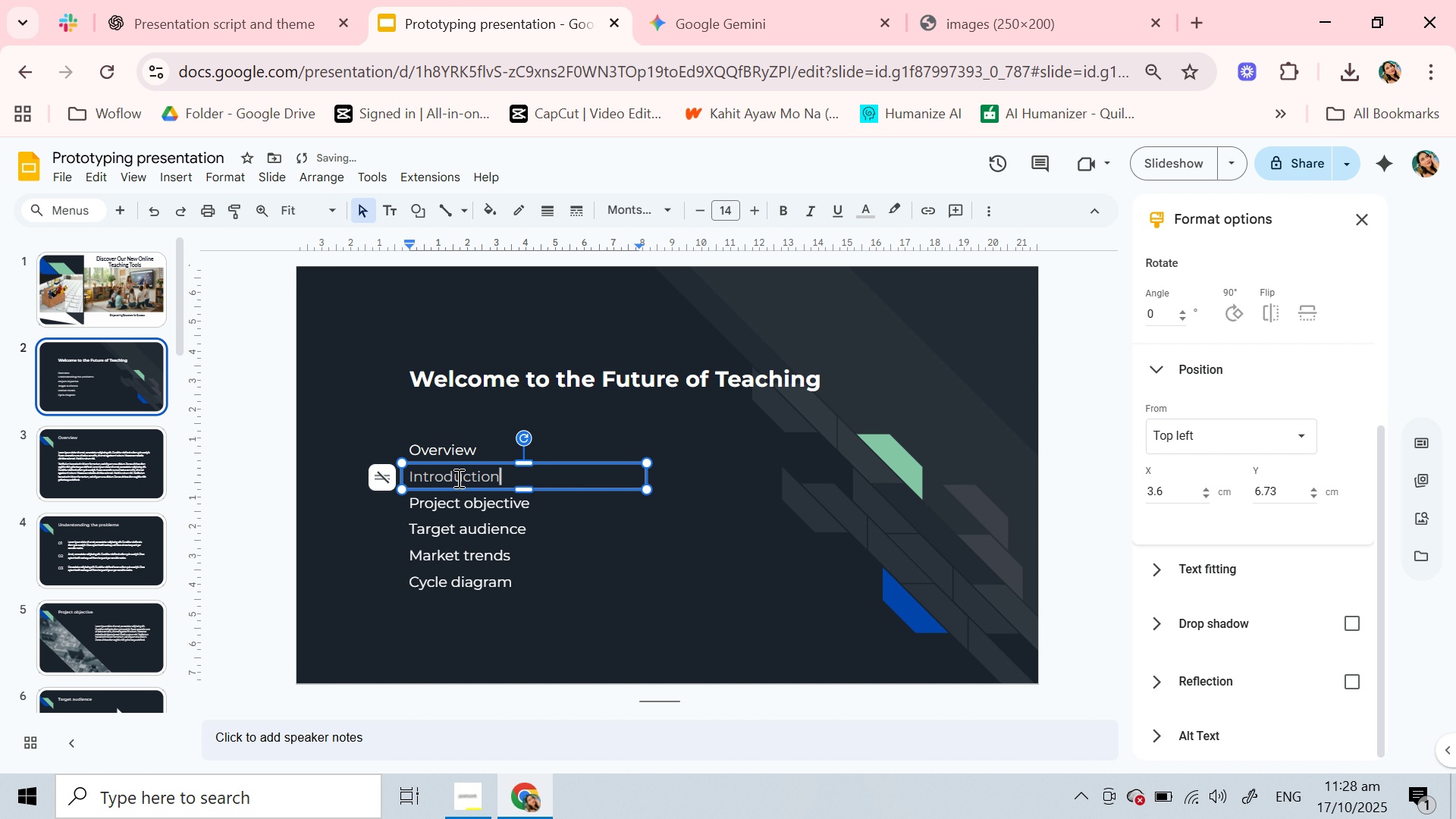 
key(Control+V)
 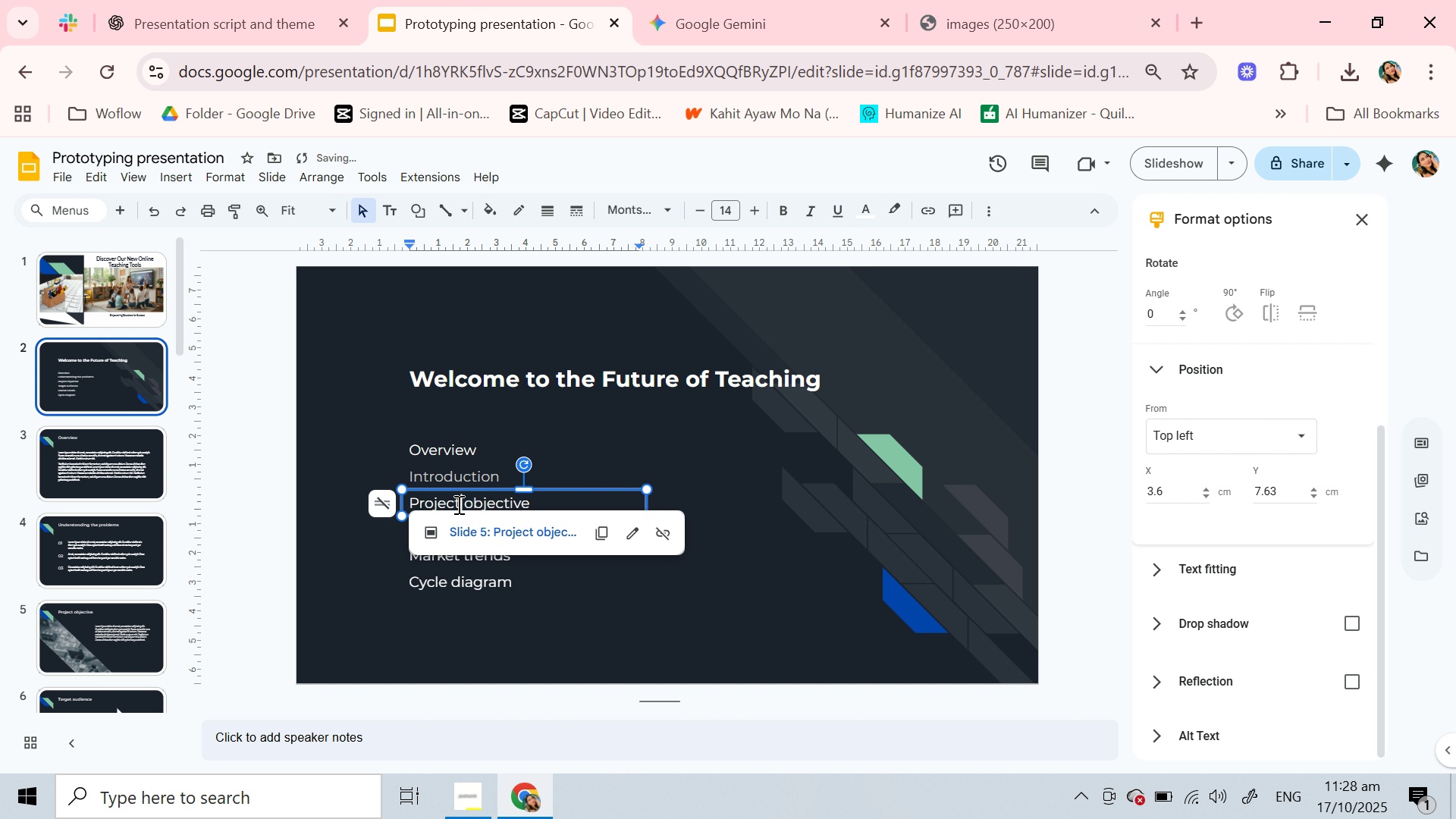 
double_click([457, 504])
 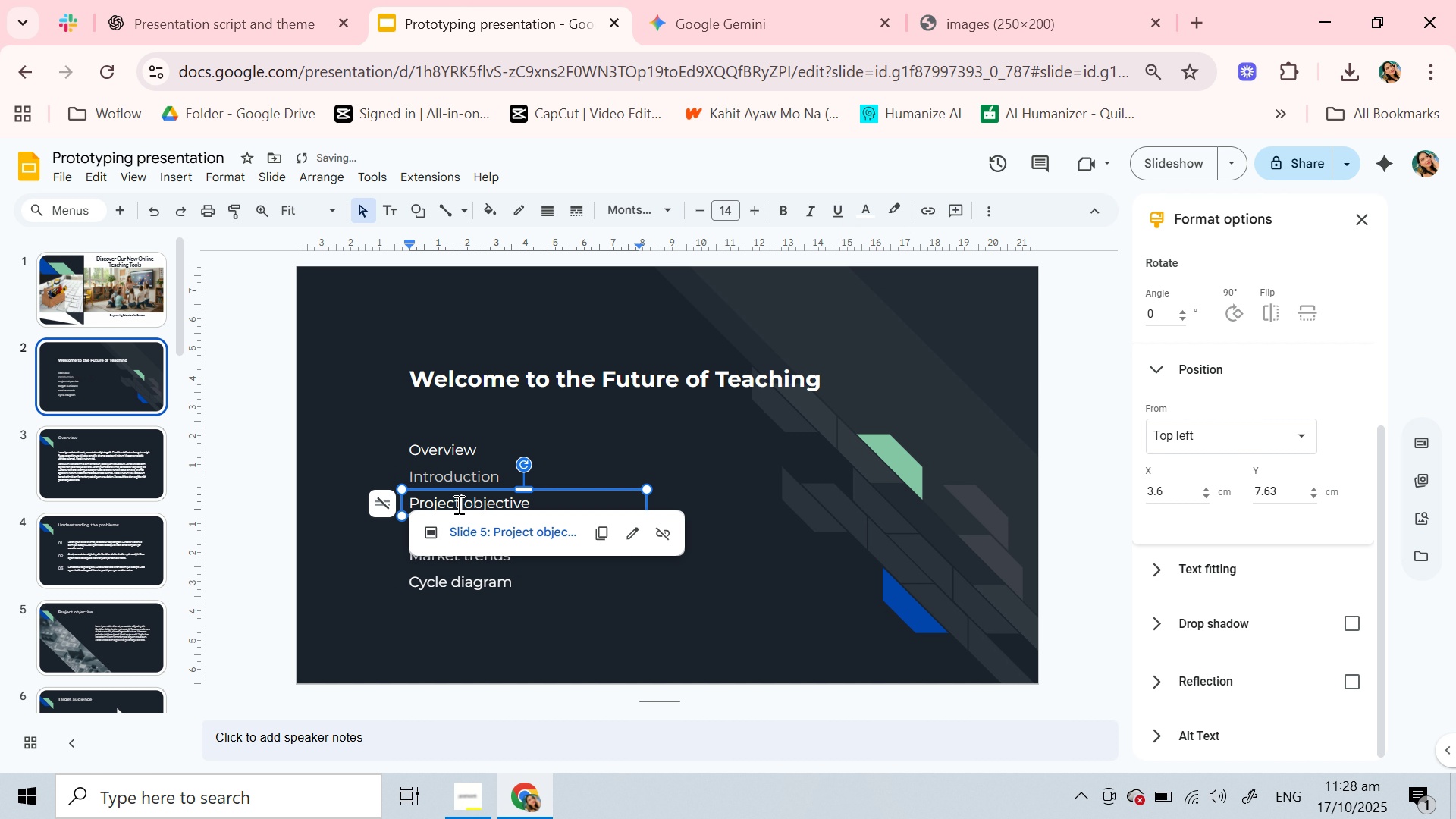 
double_click([457, 504])
 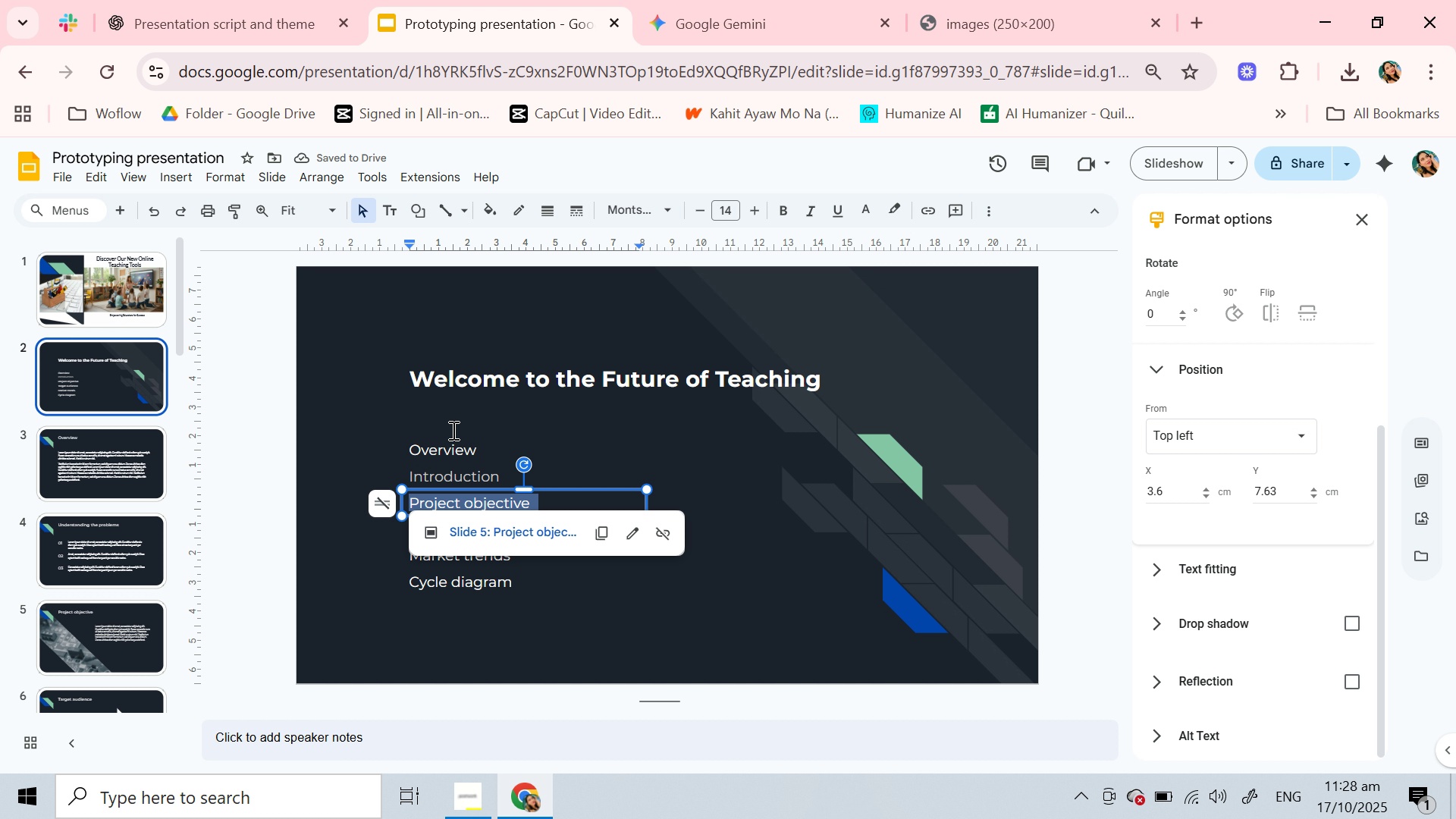 
triple_click([457, 504])
 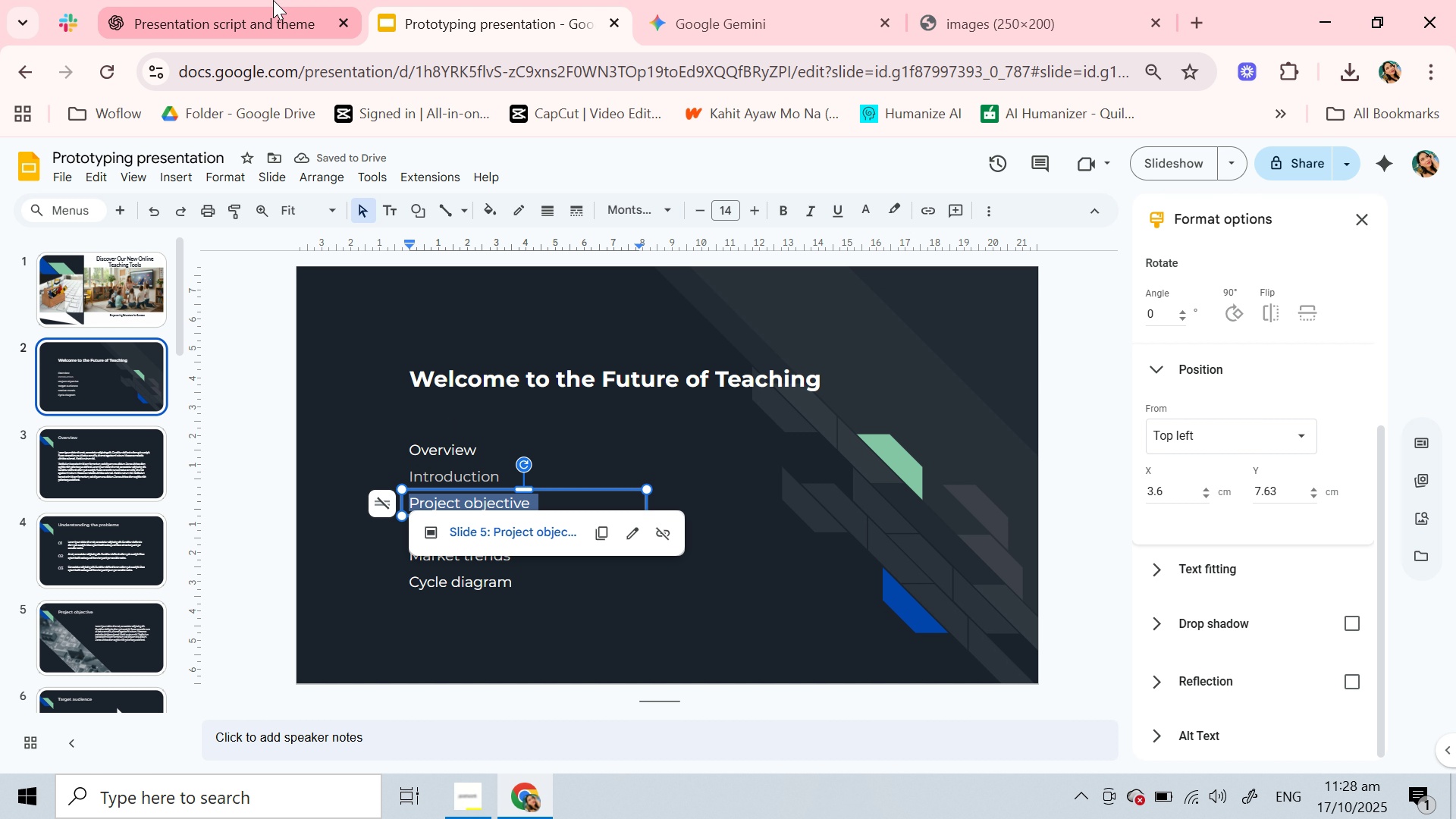 
left_click([273, 0])
 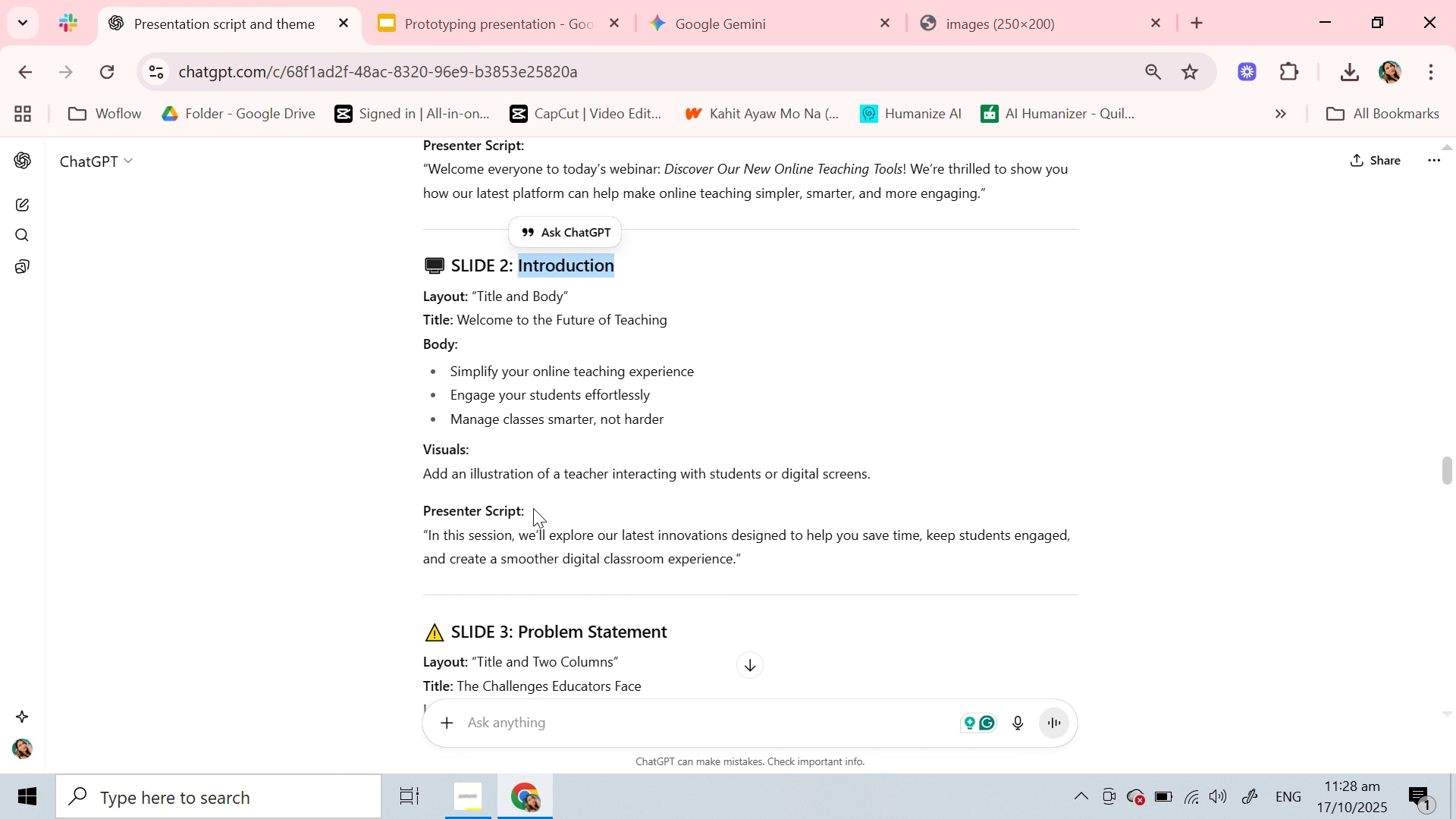 
scroll: coordinate [533, 515], scroll_direction: down, amount: 2.0
 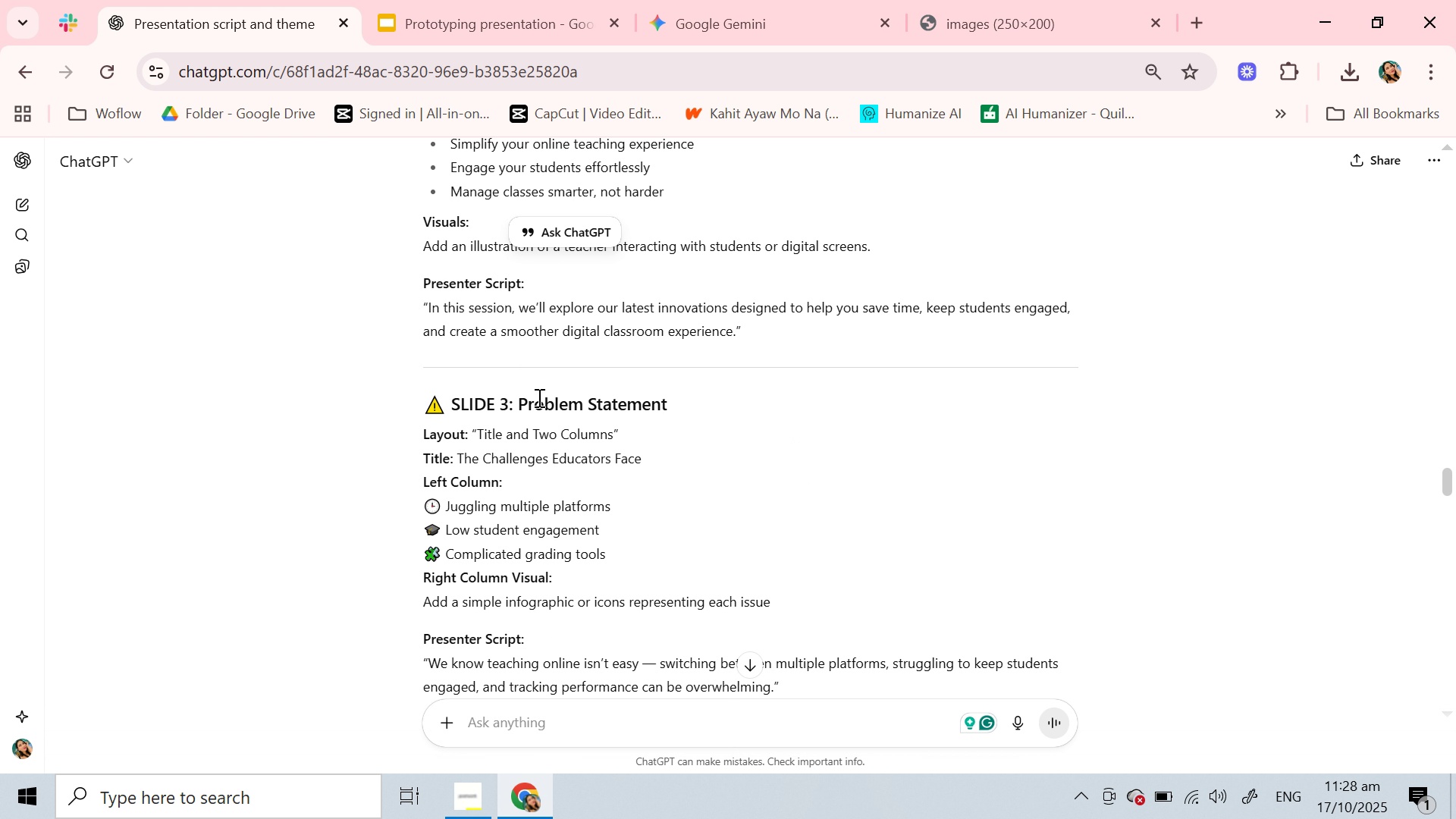 
left_click_drag(start_coordinate=[519, 397], to_coordinate=[734, 386])
 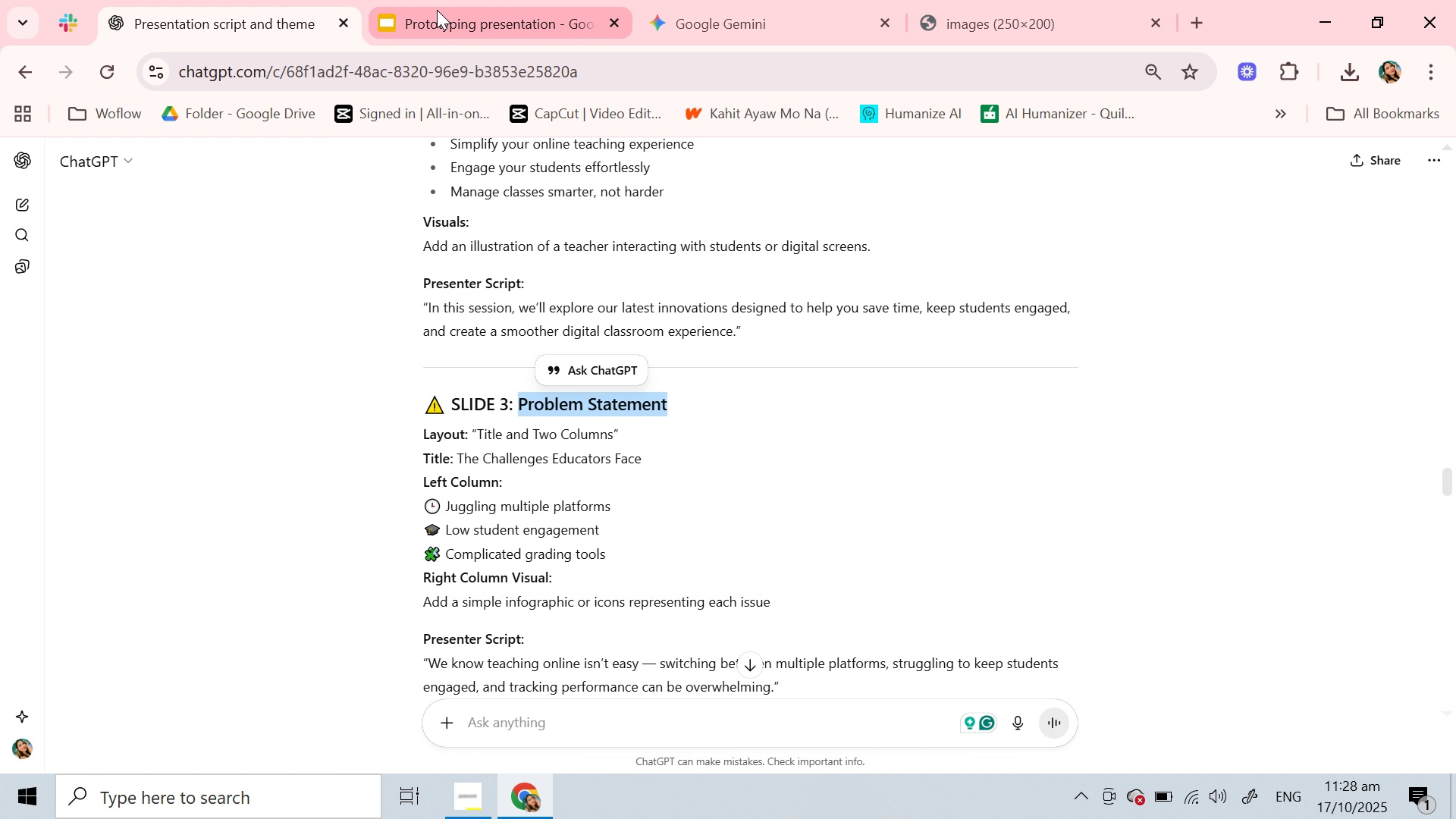 
key(Control+C)
 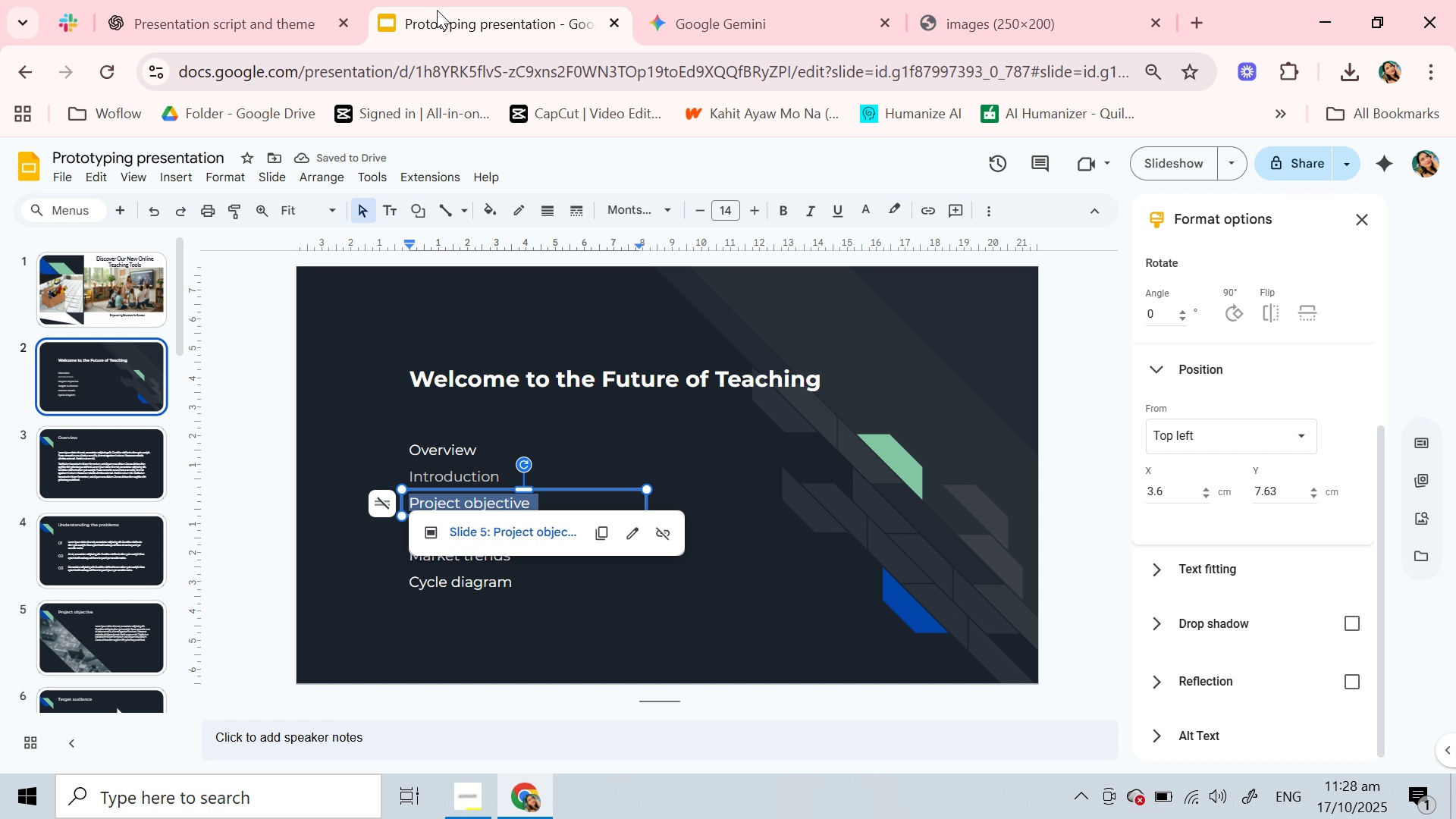 
left_click([437, 10])
 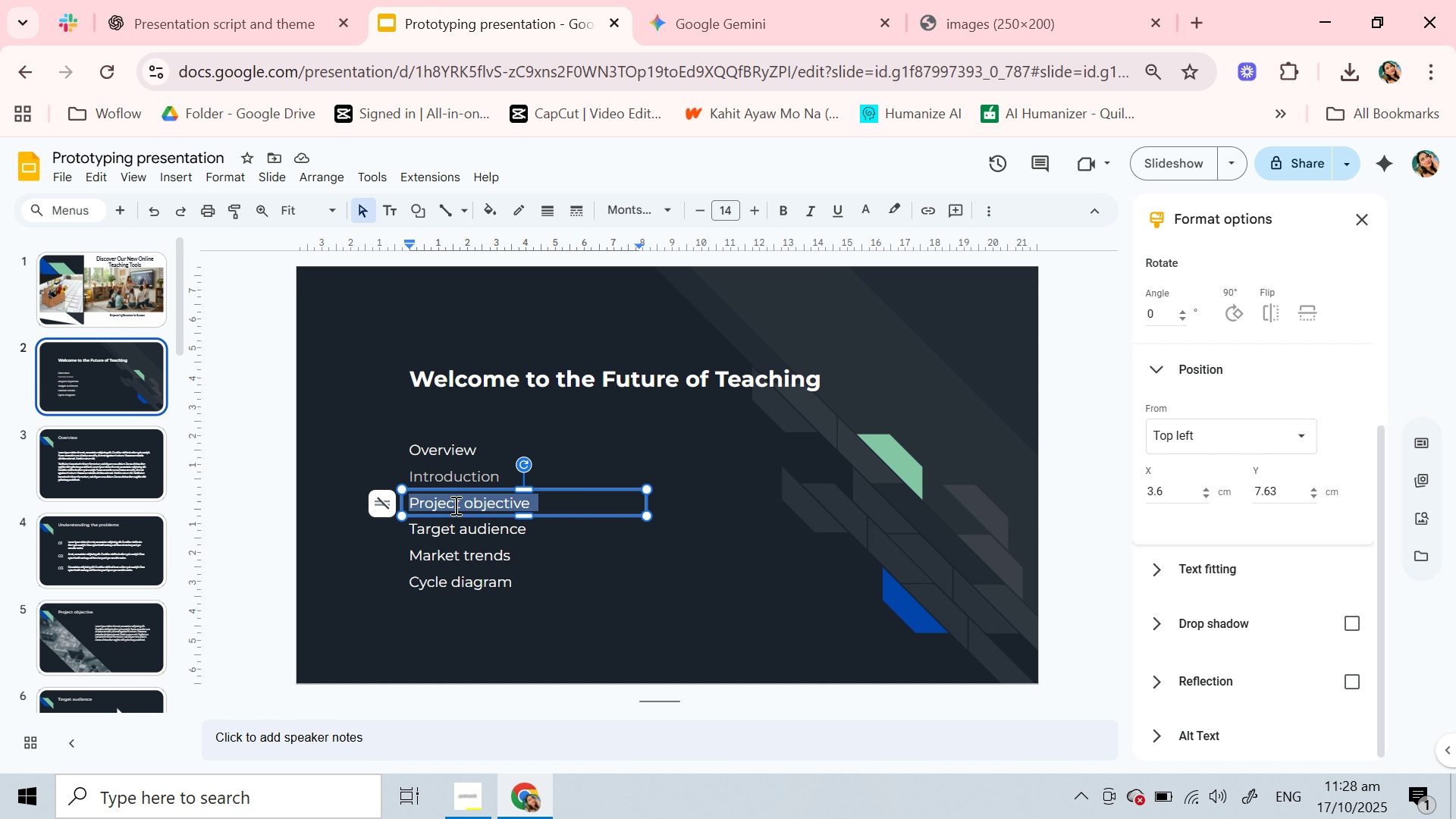 
double_click([454, 505])
 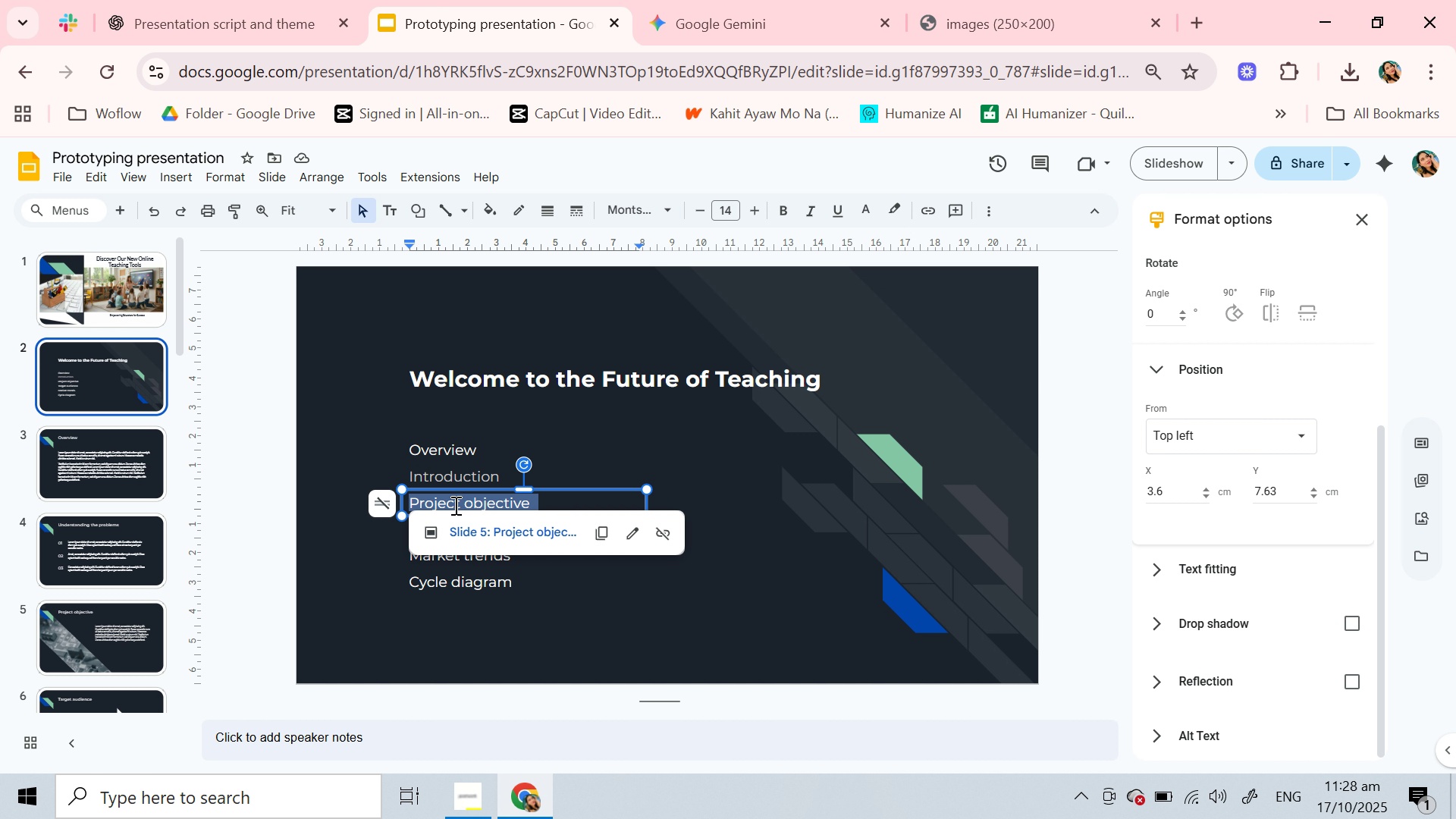 
triple_click([454, 505])
 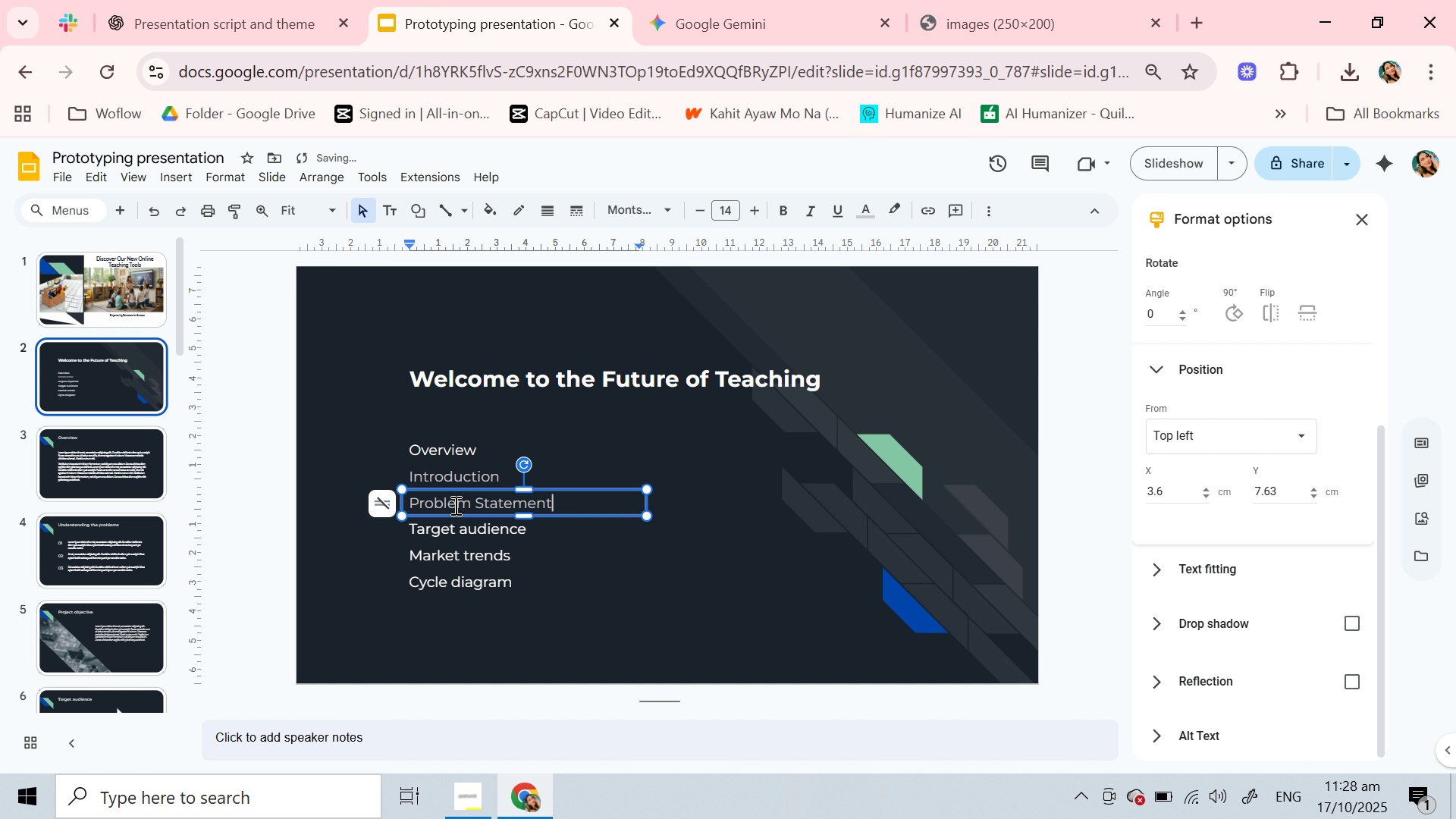 
key(Control+V)
 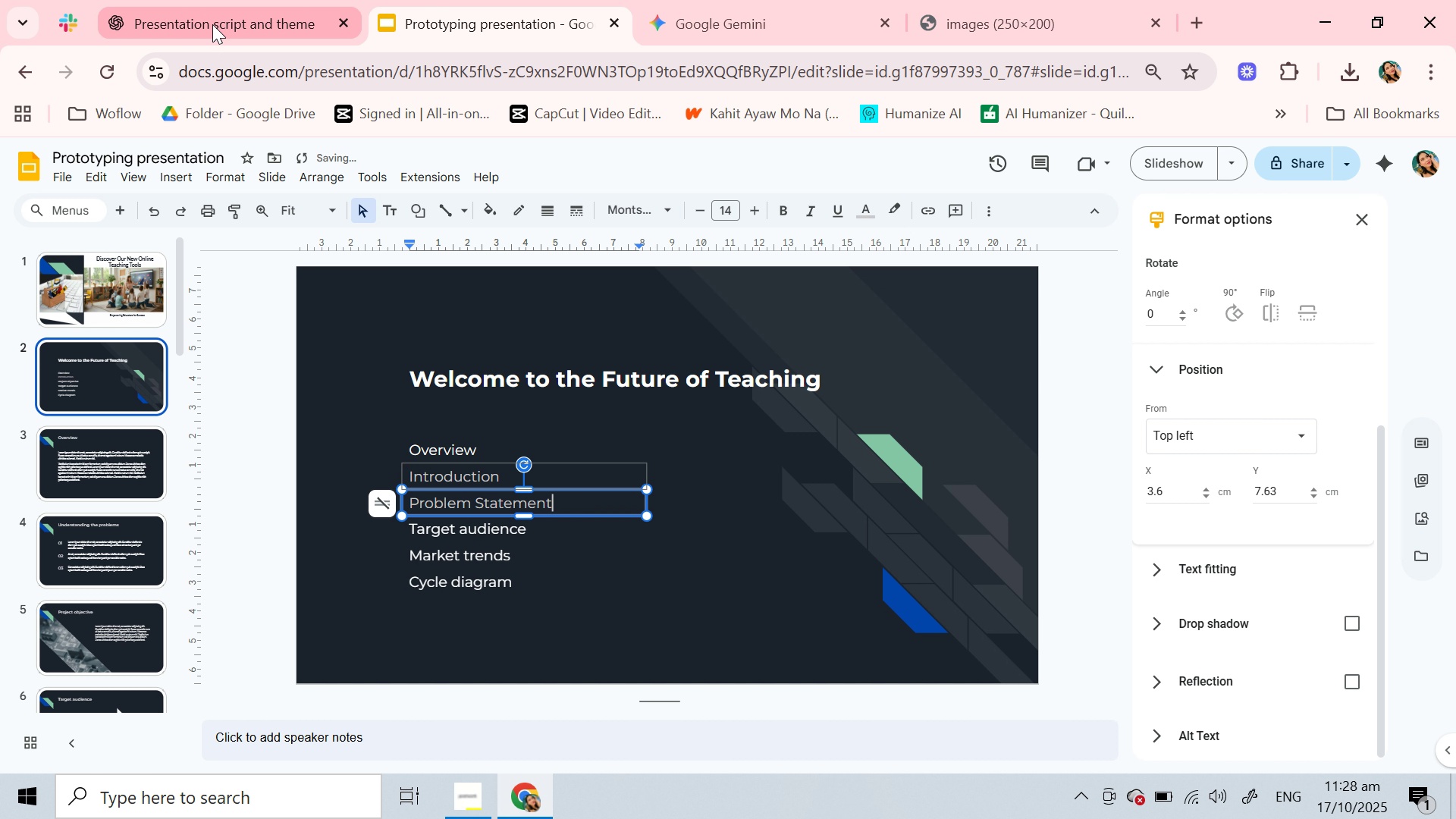 
left_click([209, 1])
 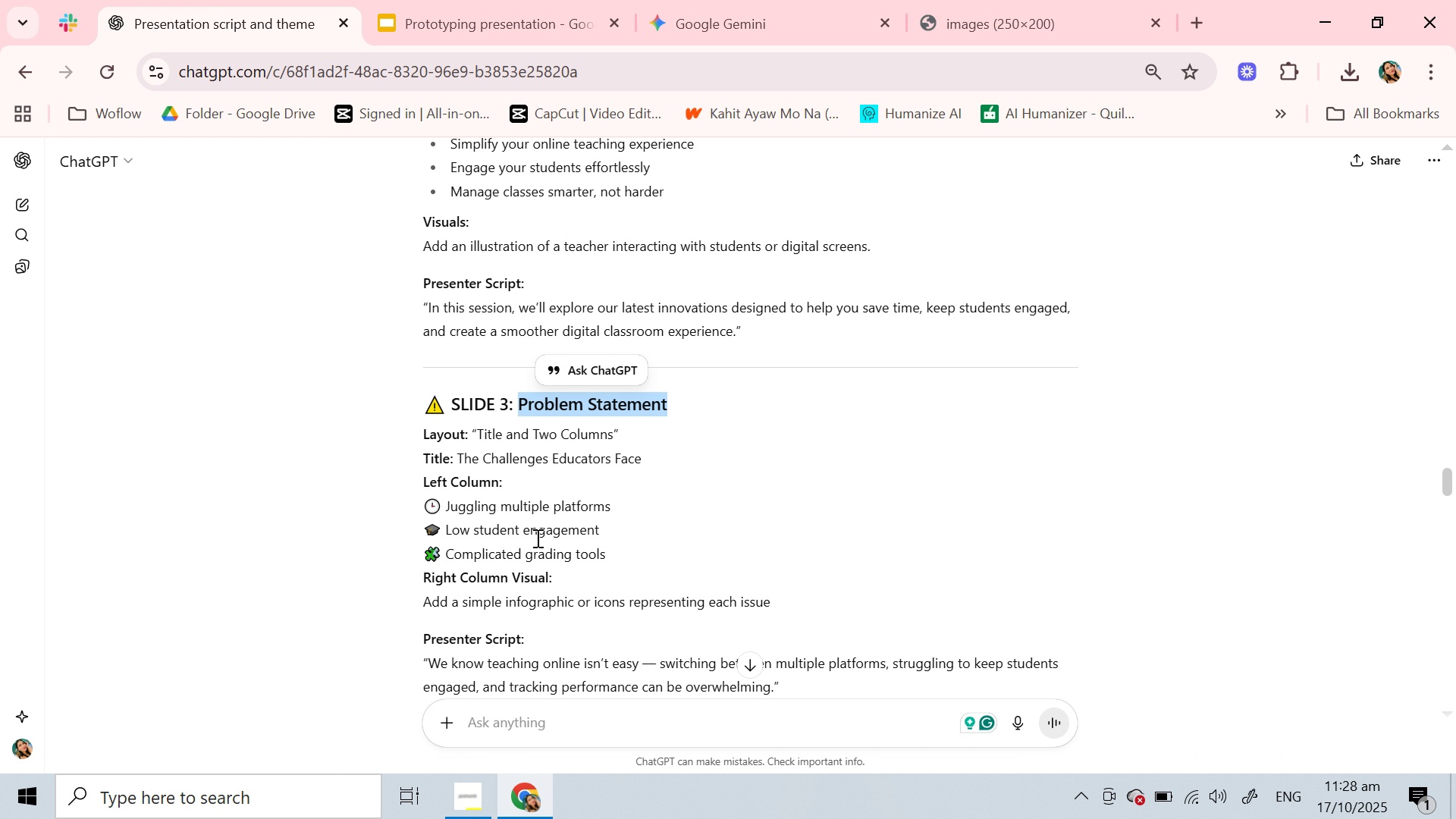 
scroll: coordinate [536, 538], scroll_direction: down, amount: 3.0
 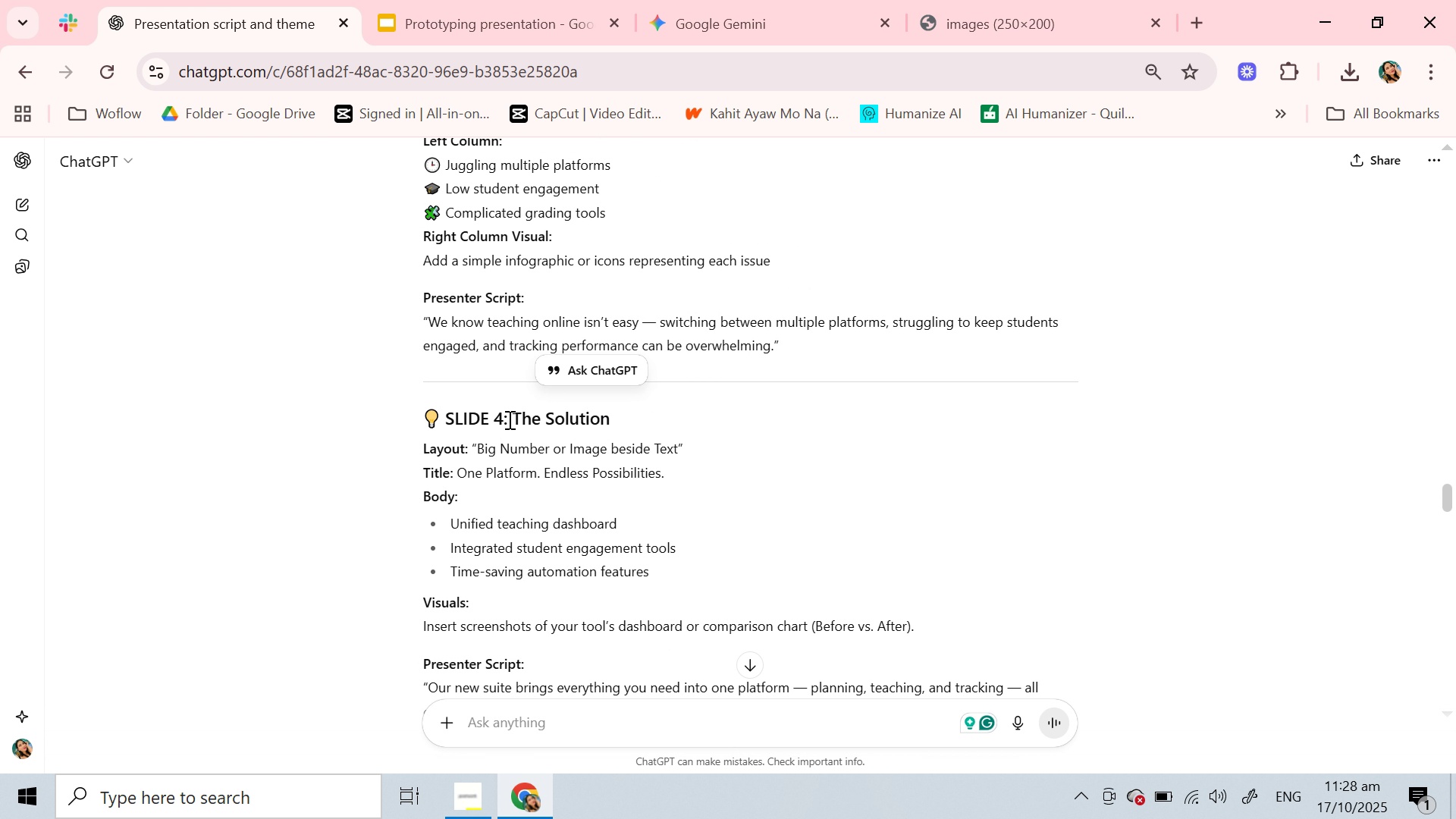 
left_click_drag(start_coordinate=[511, 418], to_coordinate=[640, 421])
 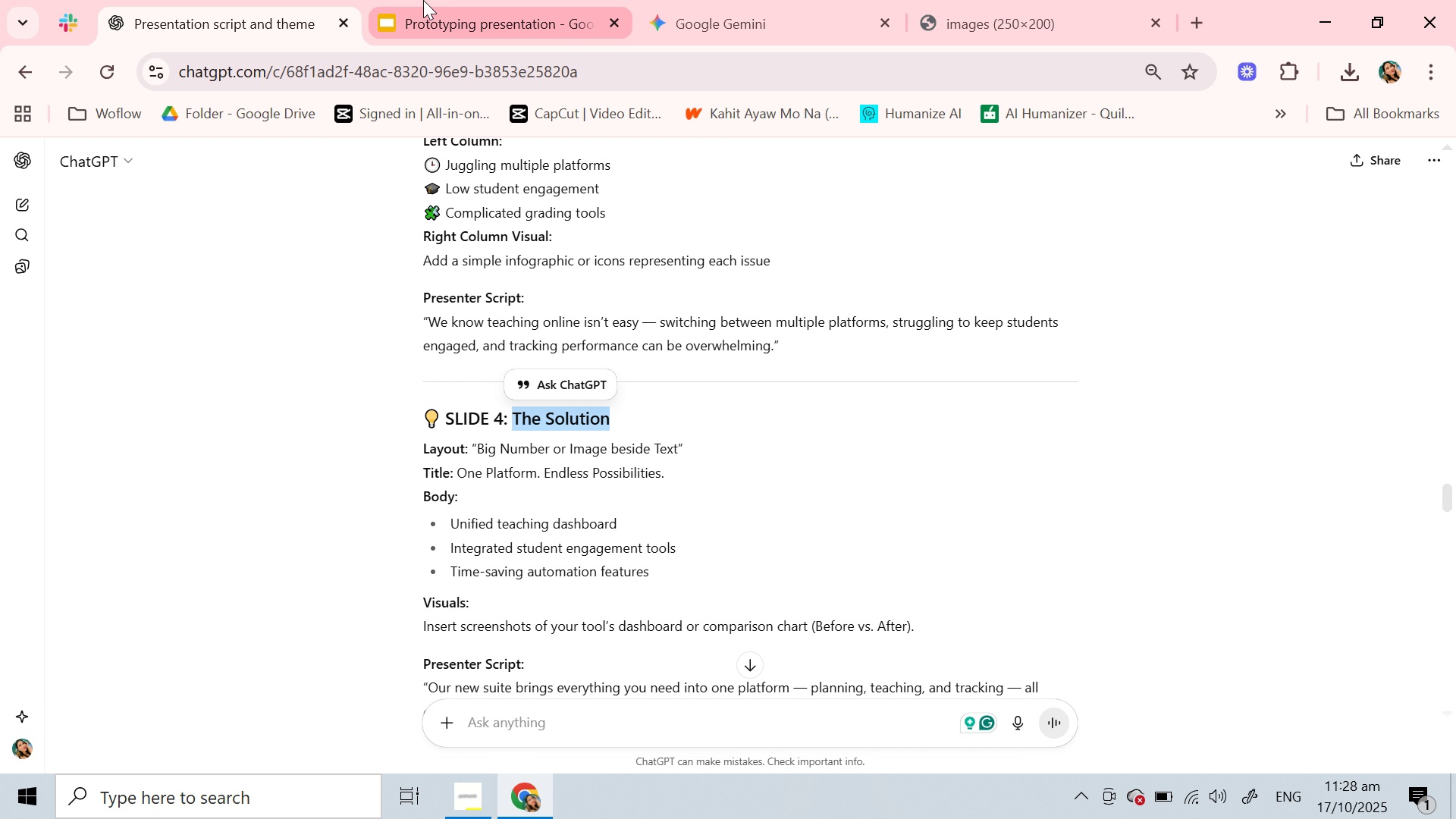 
key(Control+C)
 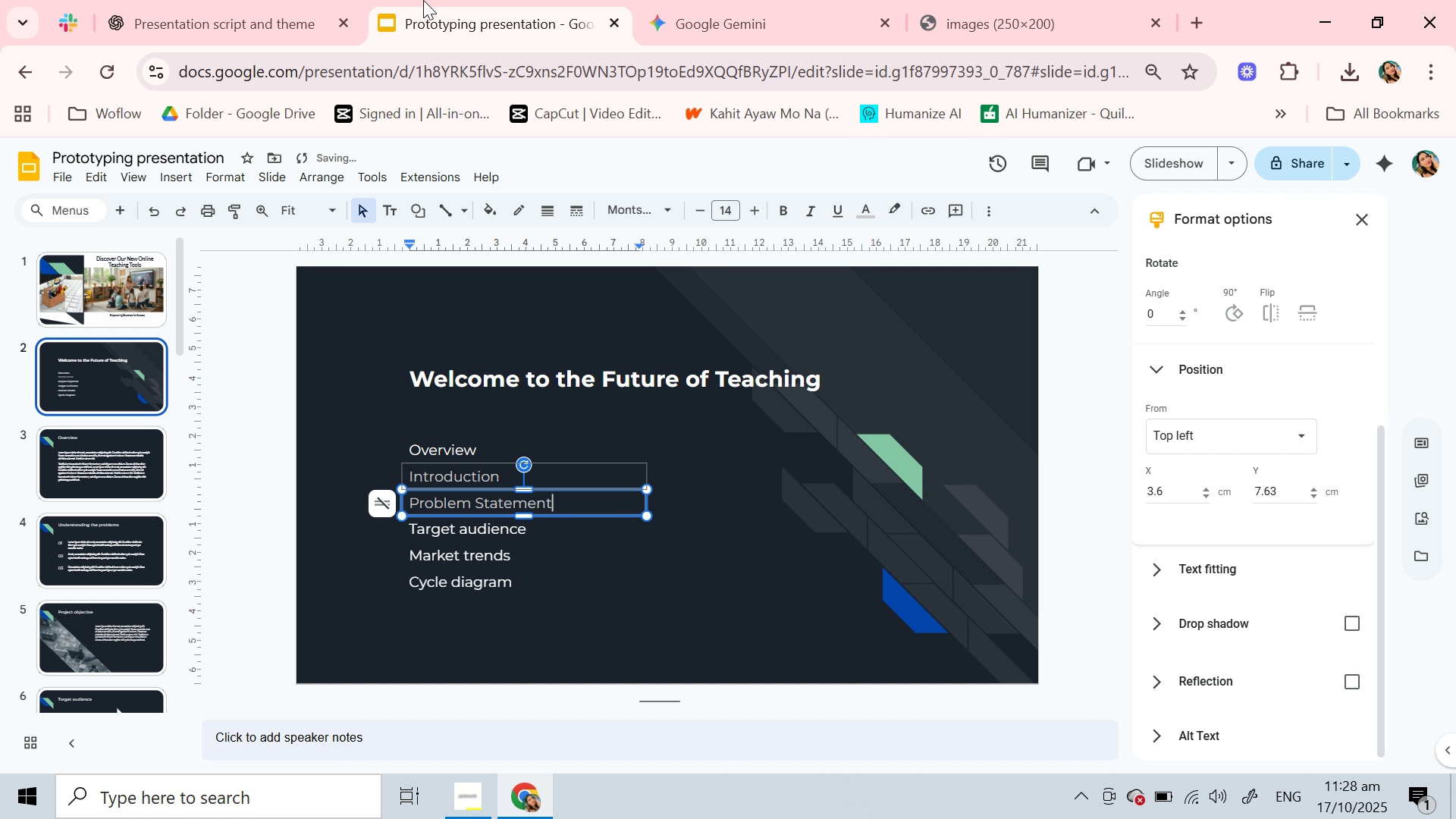 
left_click([423, 0])
 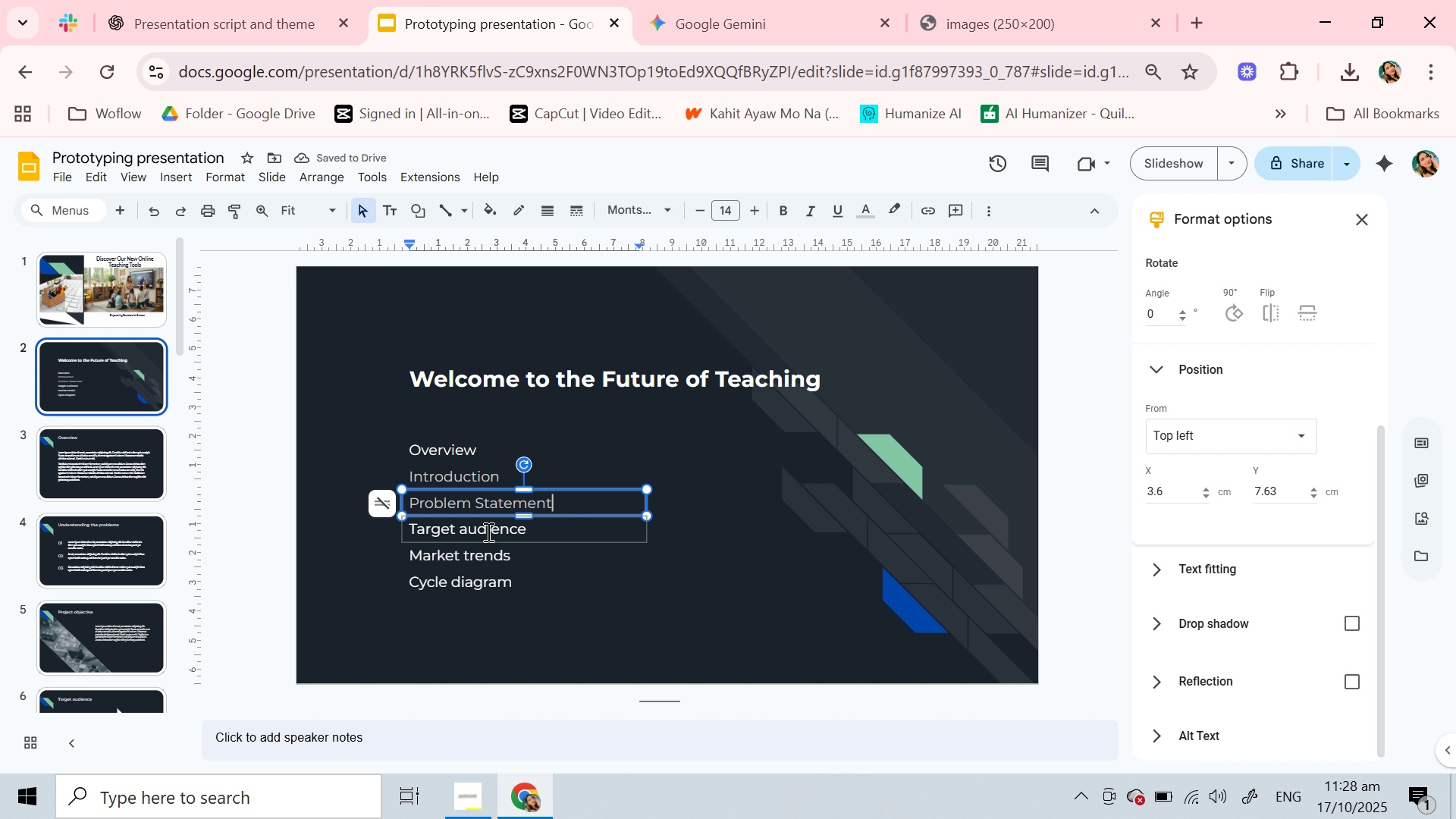 
double_click([487, 532])
 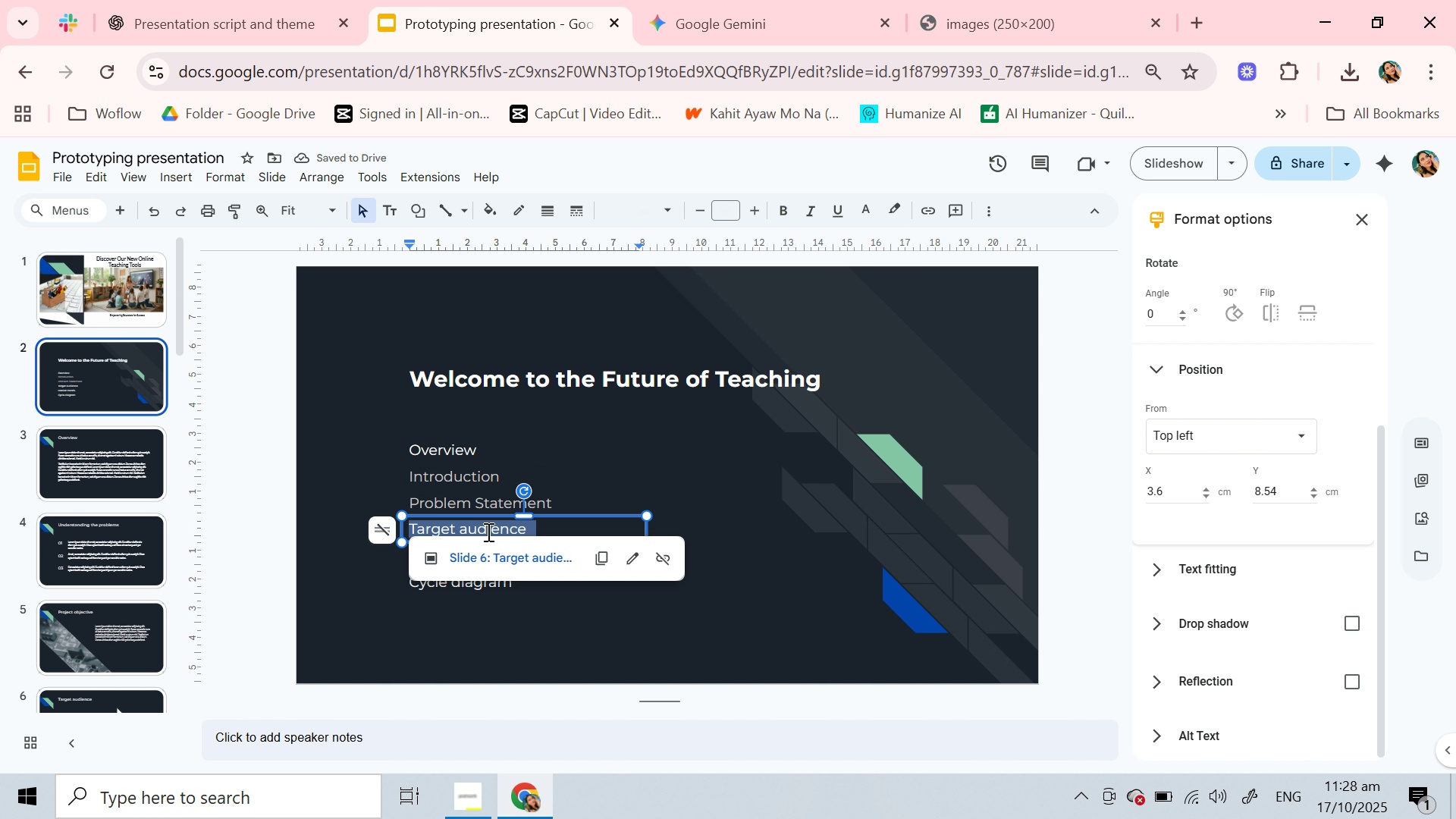 
triple_click([487, 532])
 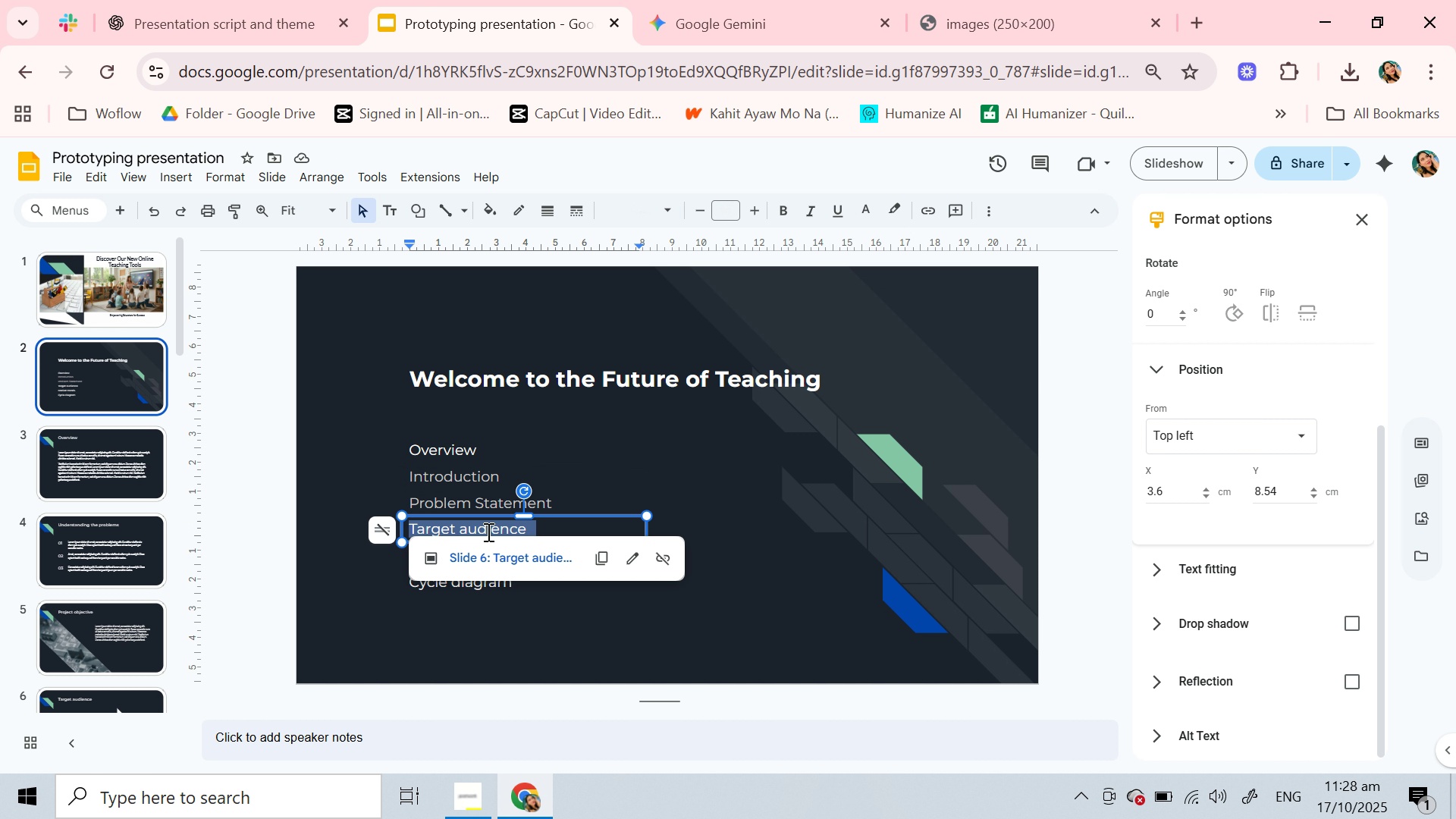 
key(Control+V)
 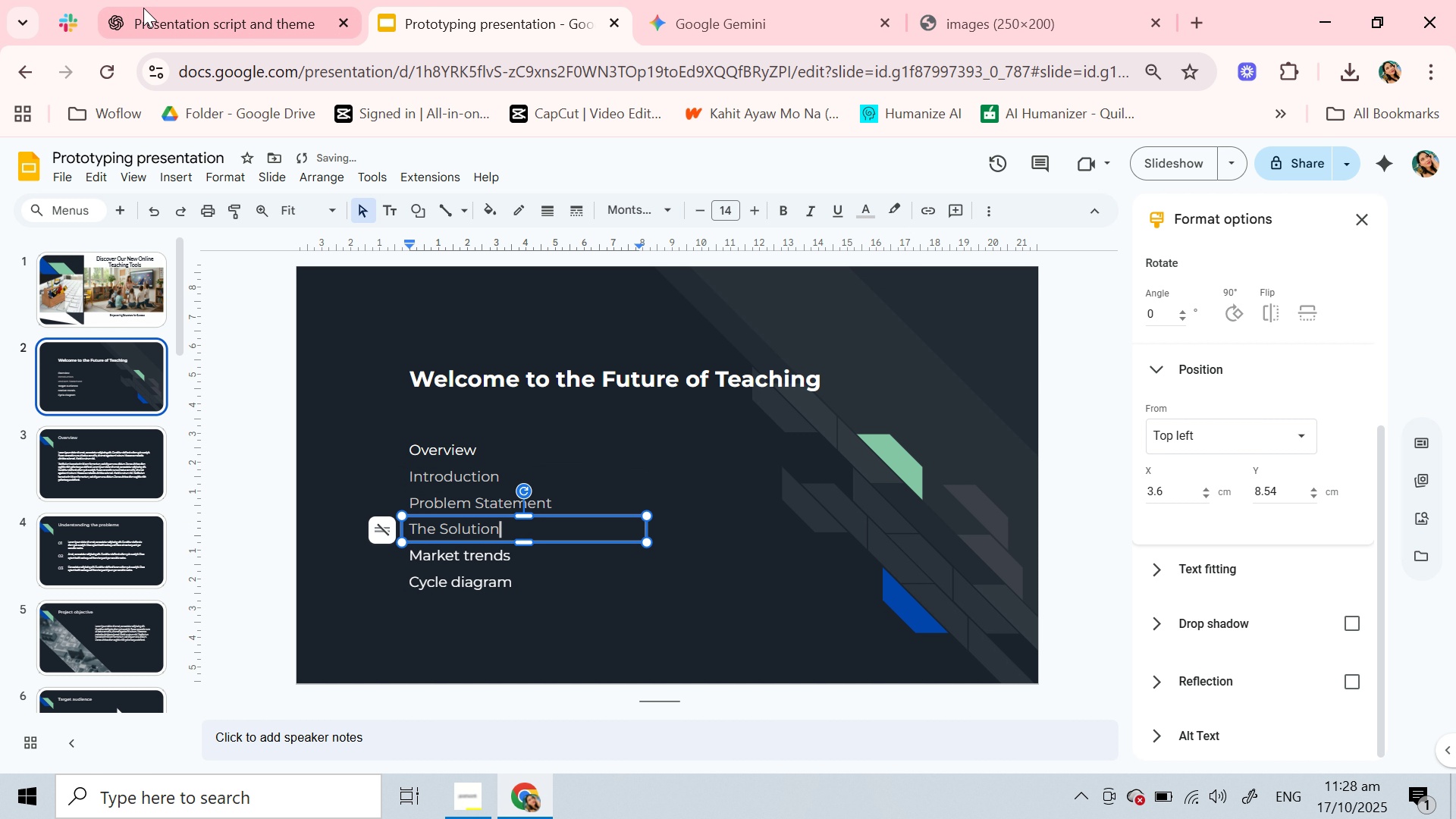 
left_click([143, 8])
 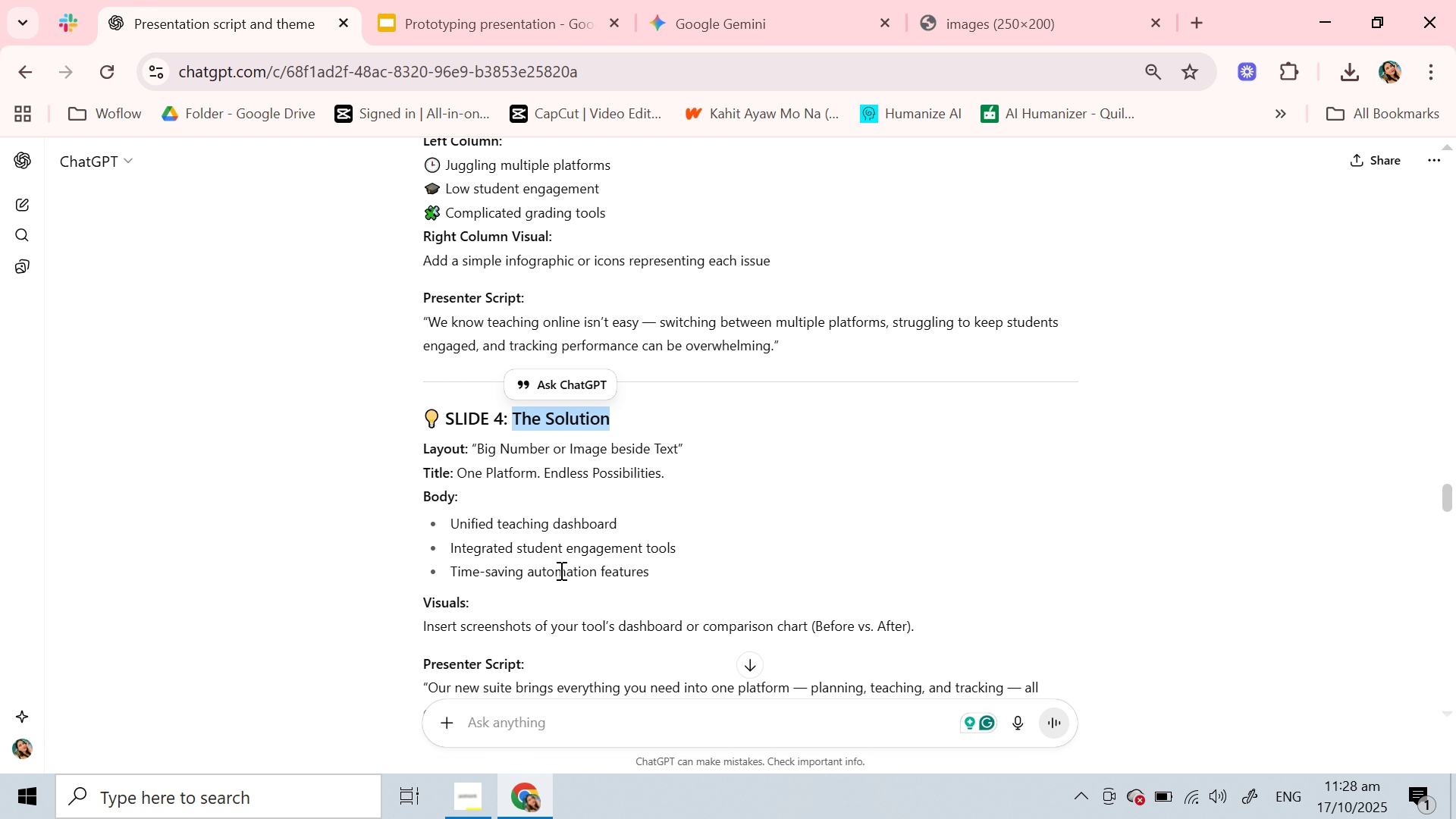 
scroll: coordinate [559, 570], scroll_direction: down, amount: 5.0
 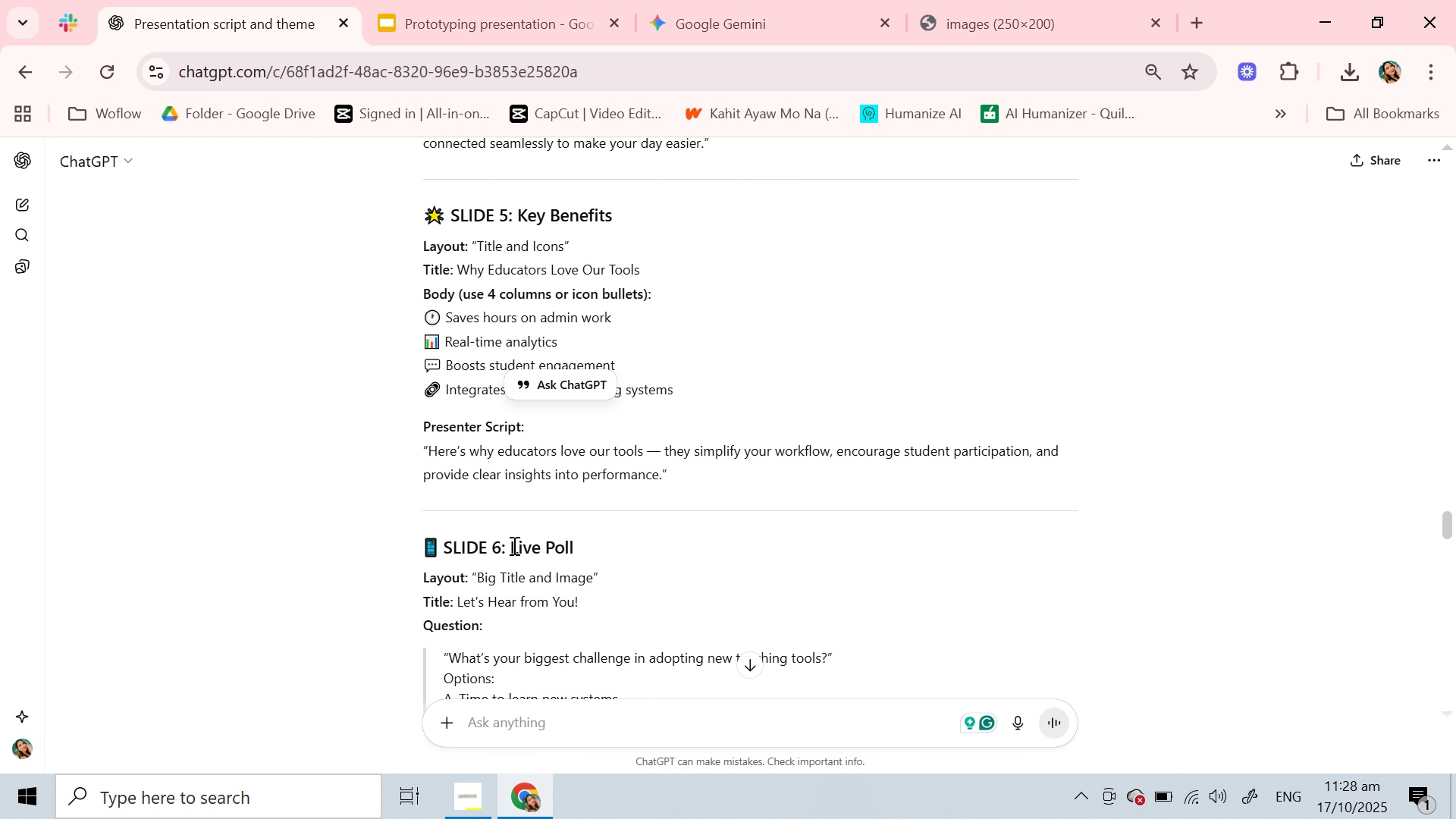 
left_click_drag(start_coordinate=[513, 545], to_coordinate=[759, 551])
 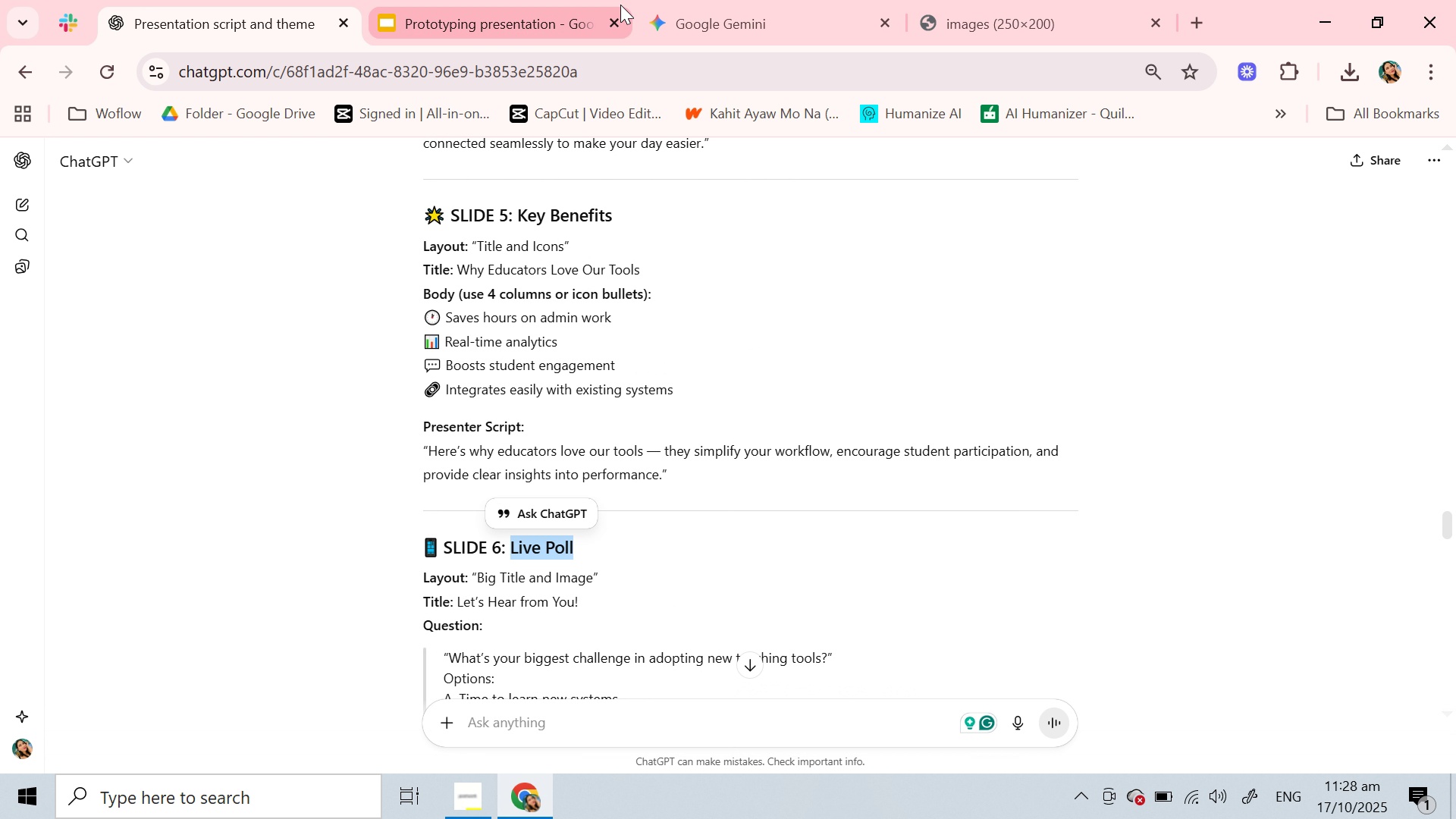 
key(Control+C)
 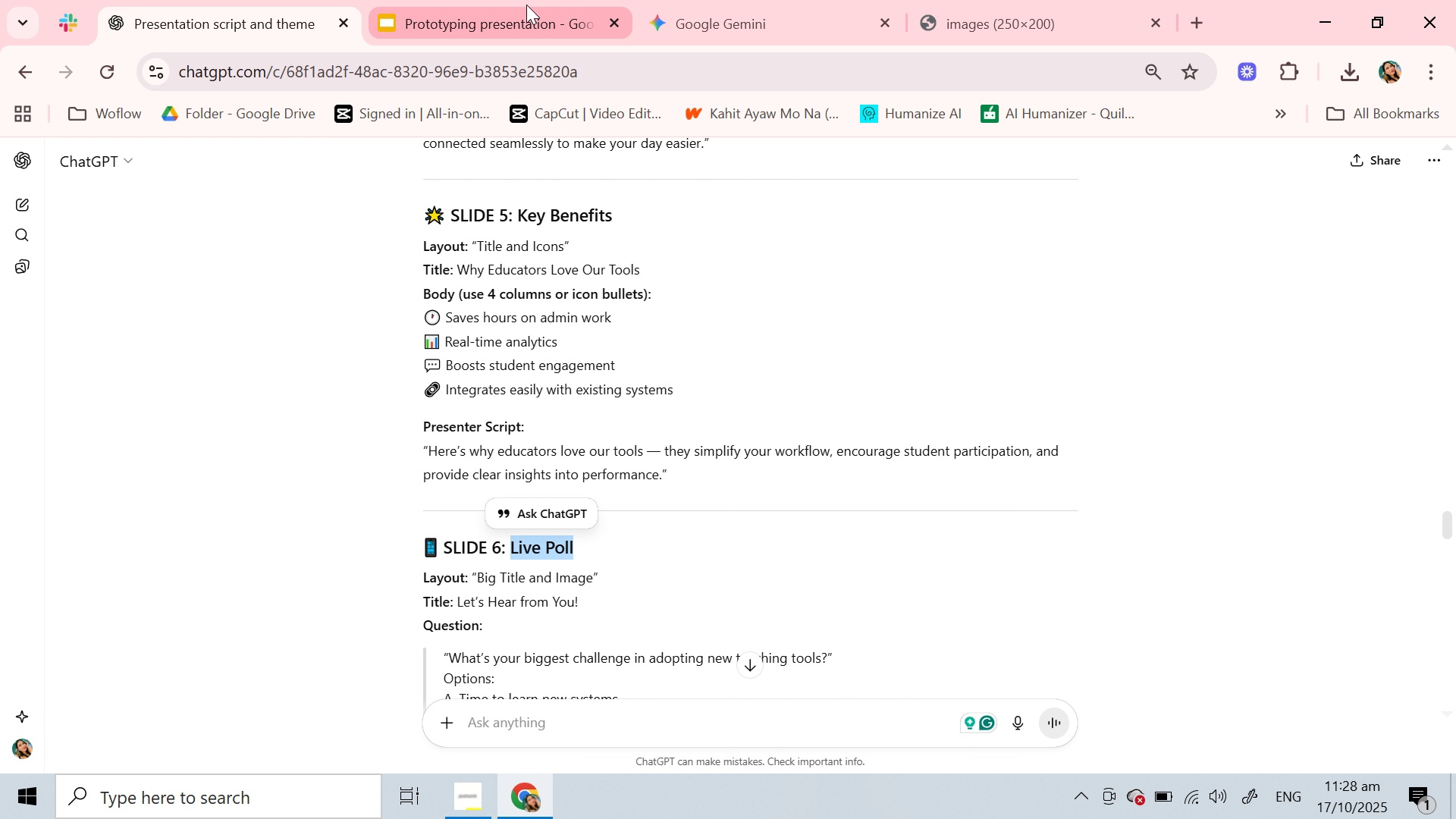 
left_click([519, 5])
 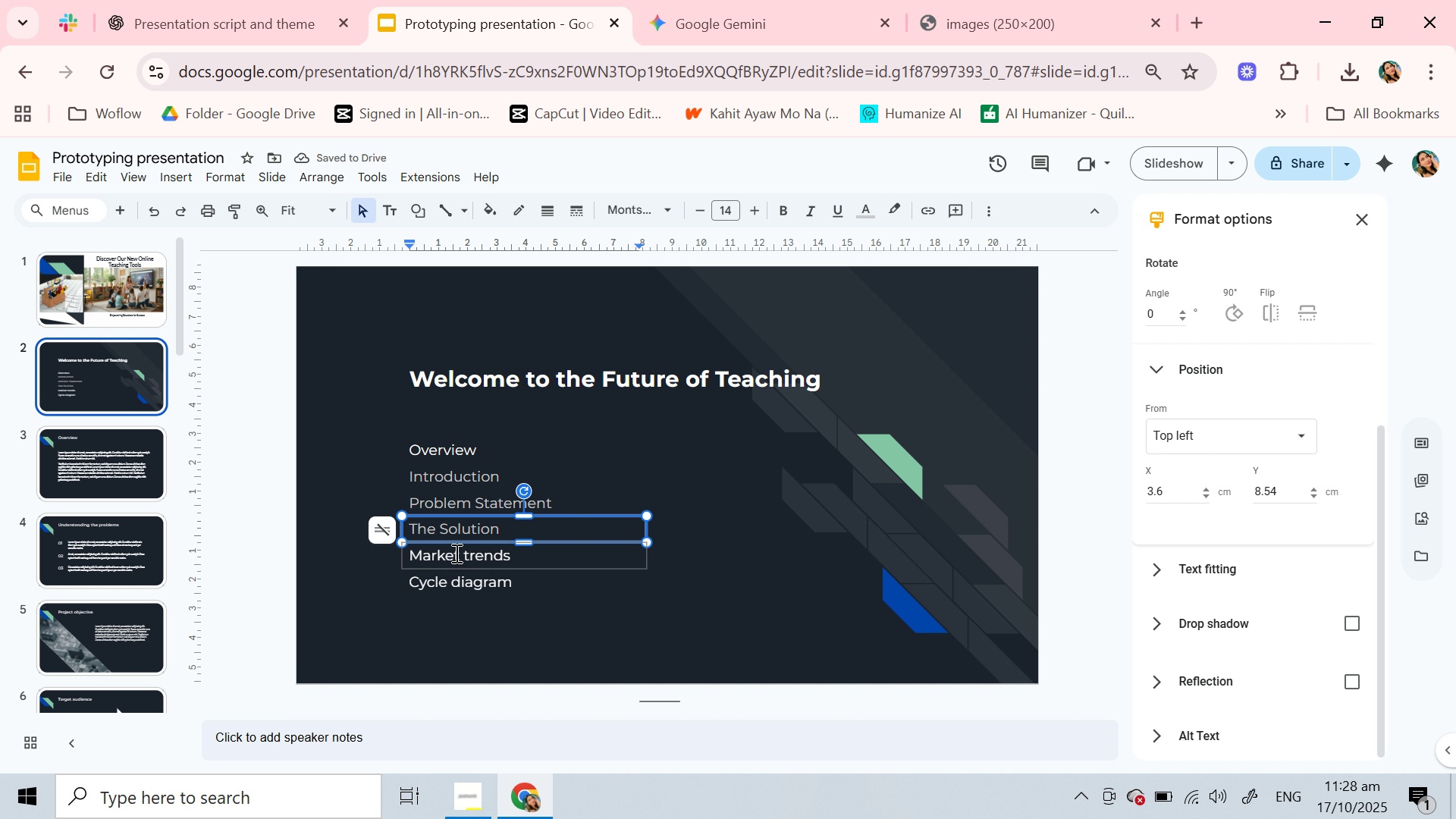 
double_click([455, 553])
 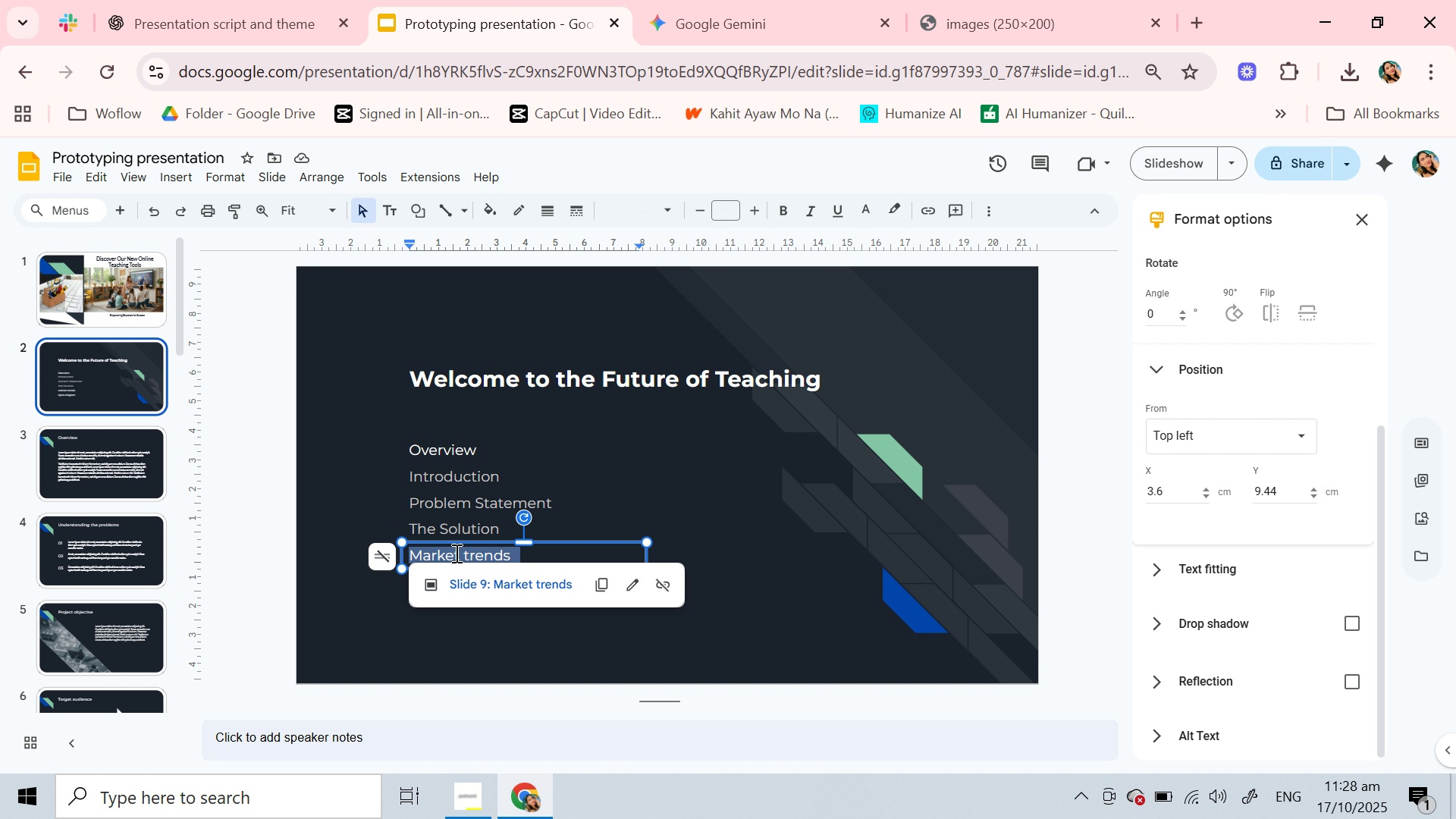 
triple_click([455, 553])
 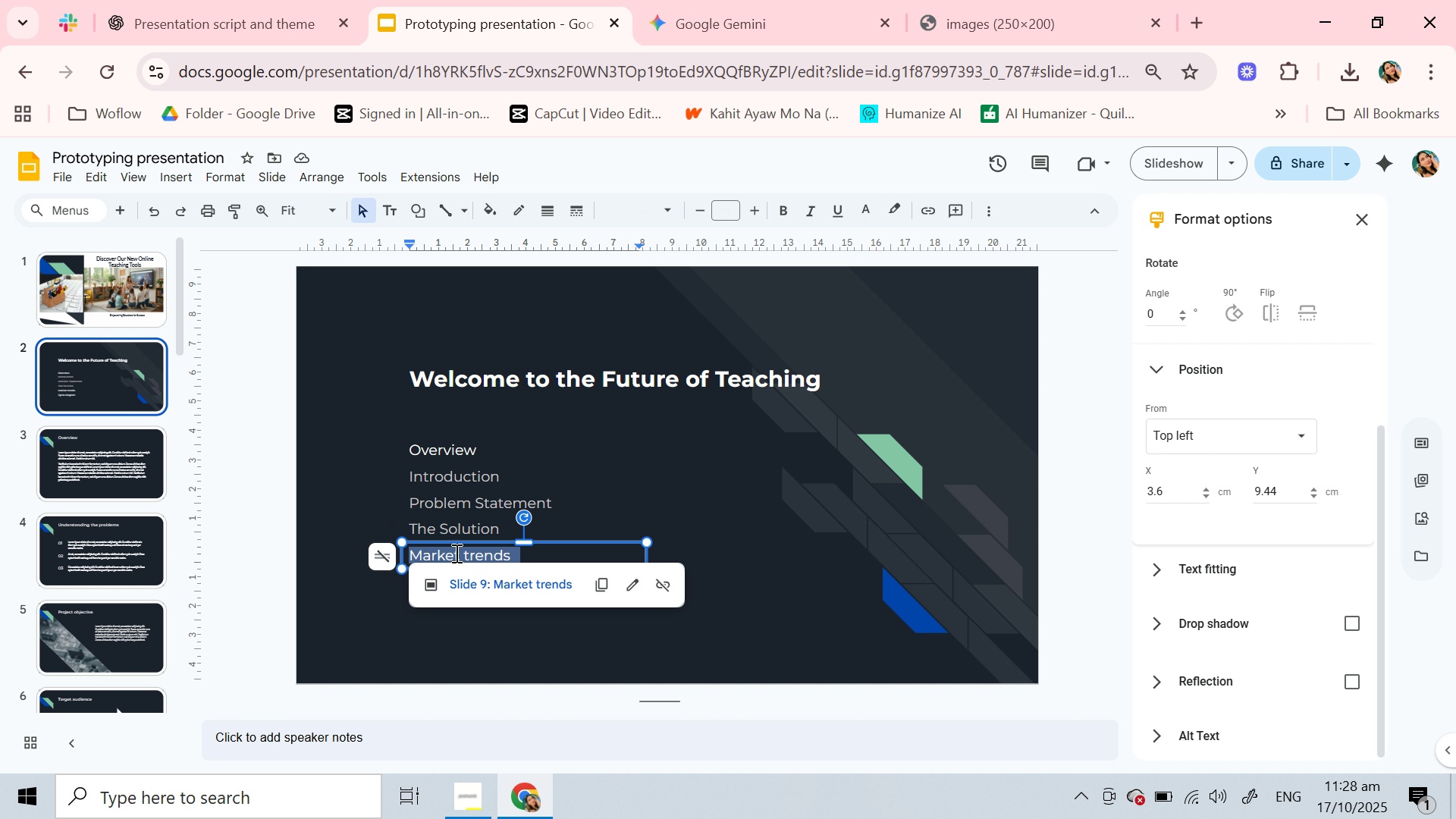 
key(Control+V)
 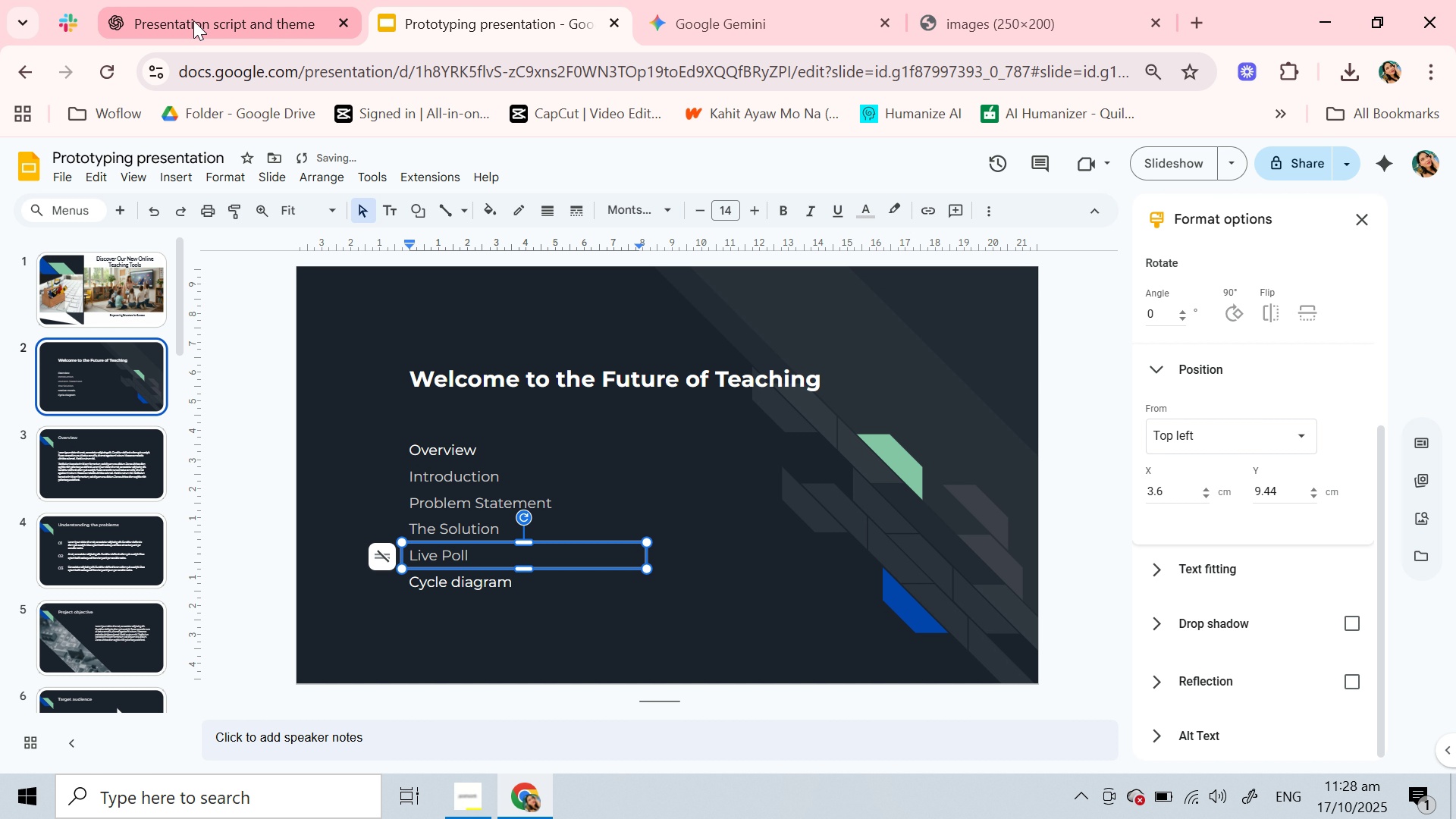 
left_click([193, 20])
 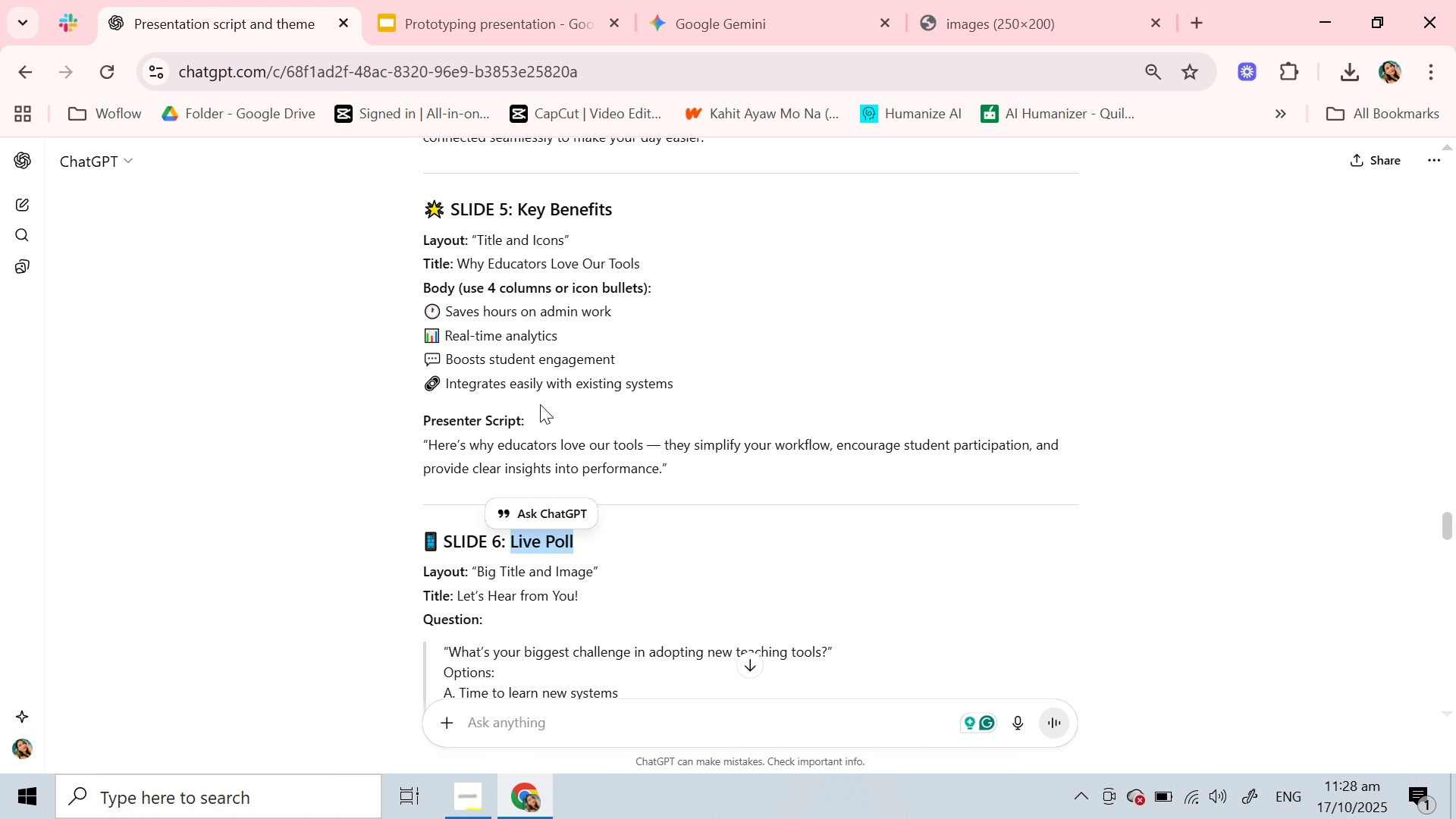 
scroll: coordinate [536, 600], scroll_direction: down, amount: 4.0
 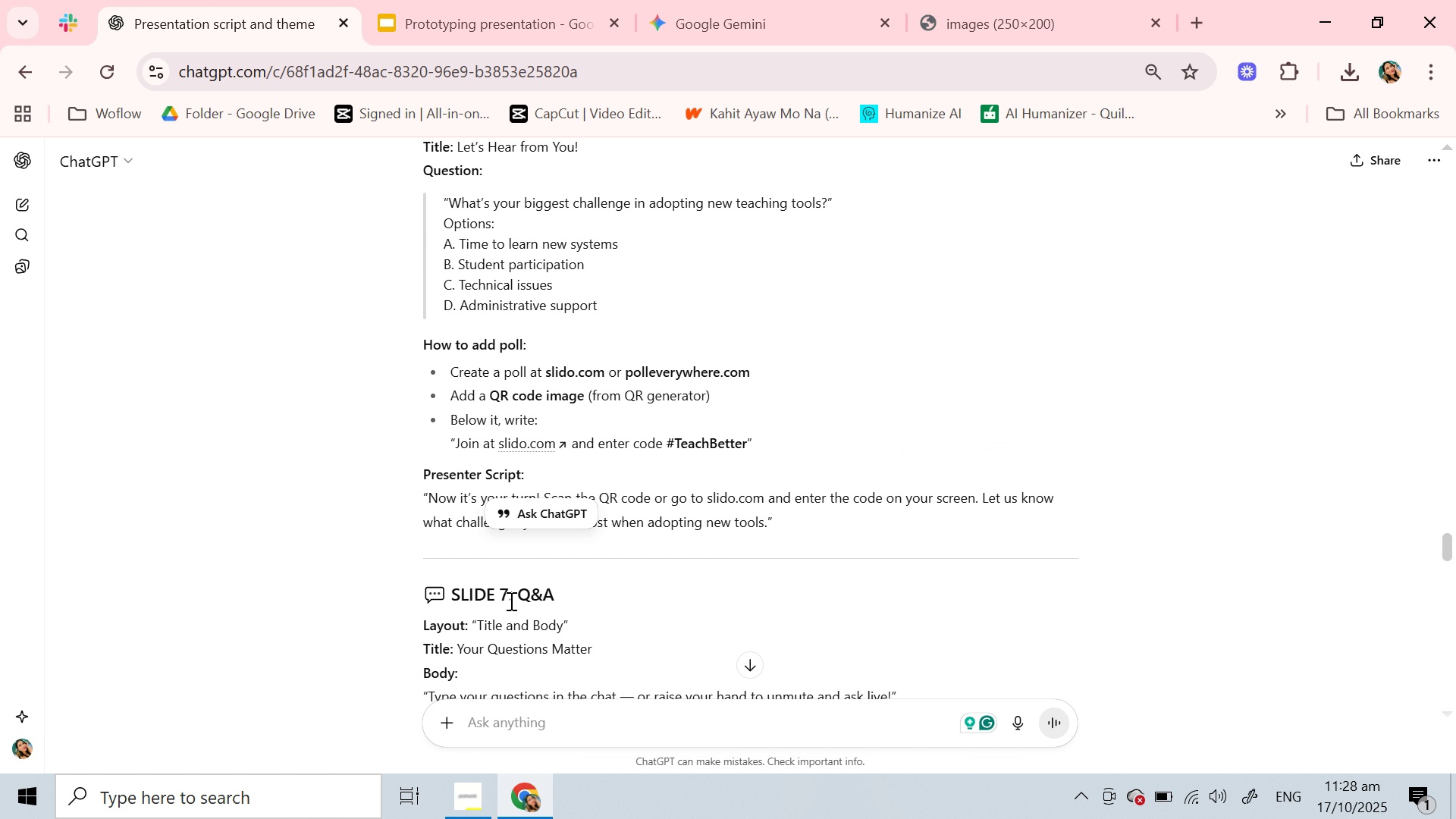 
left_click_drag(start_coordinate=[516, 601], to_coordinate=[589, 591])
 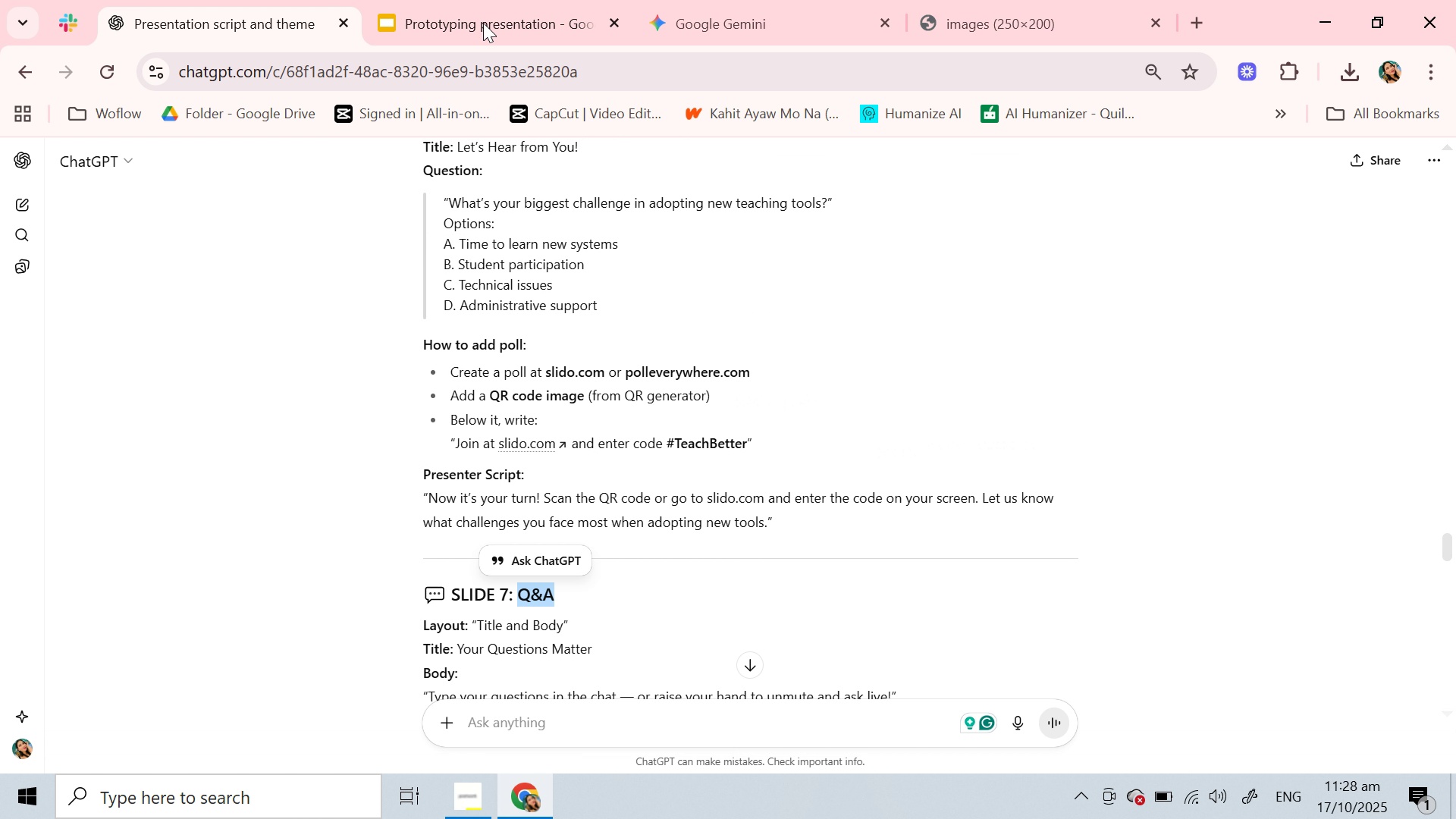 
key(Control+C)
 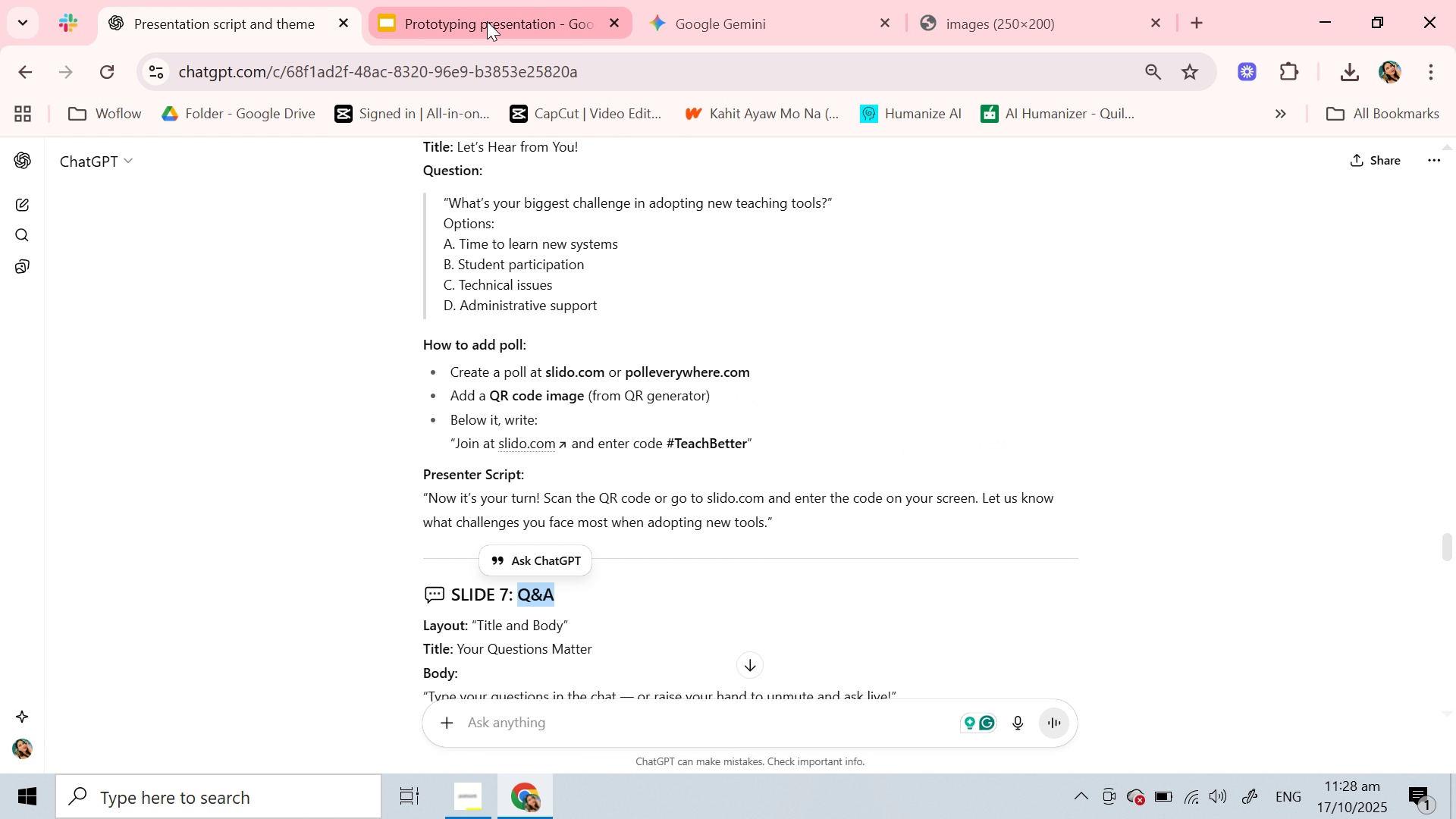 
left_click([487, 21])
 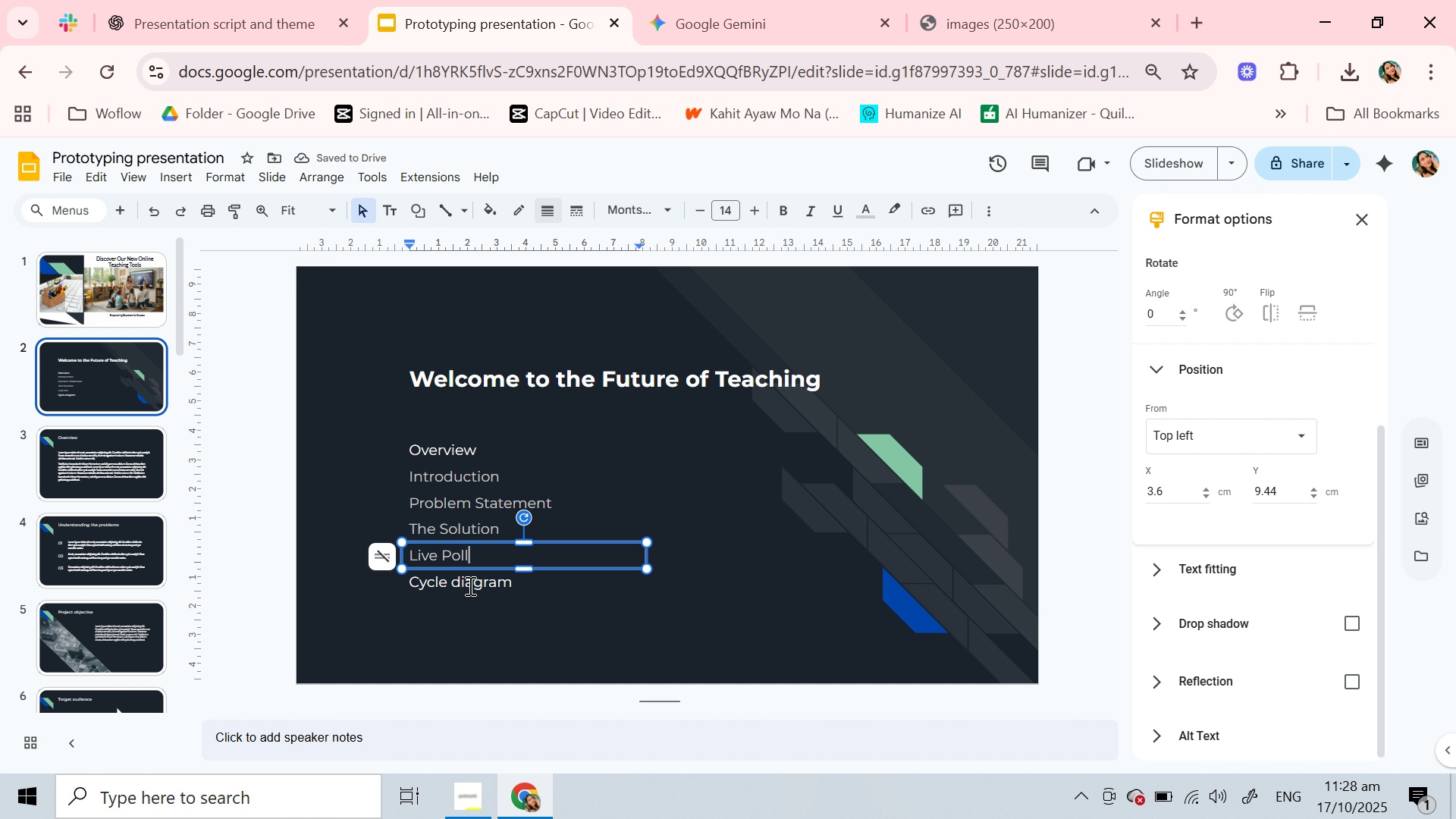 
double_click([469, 585])
 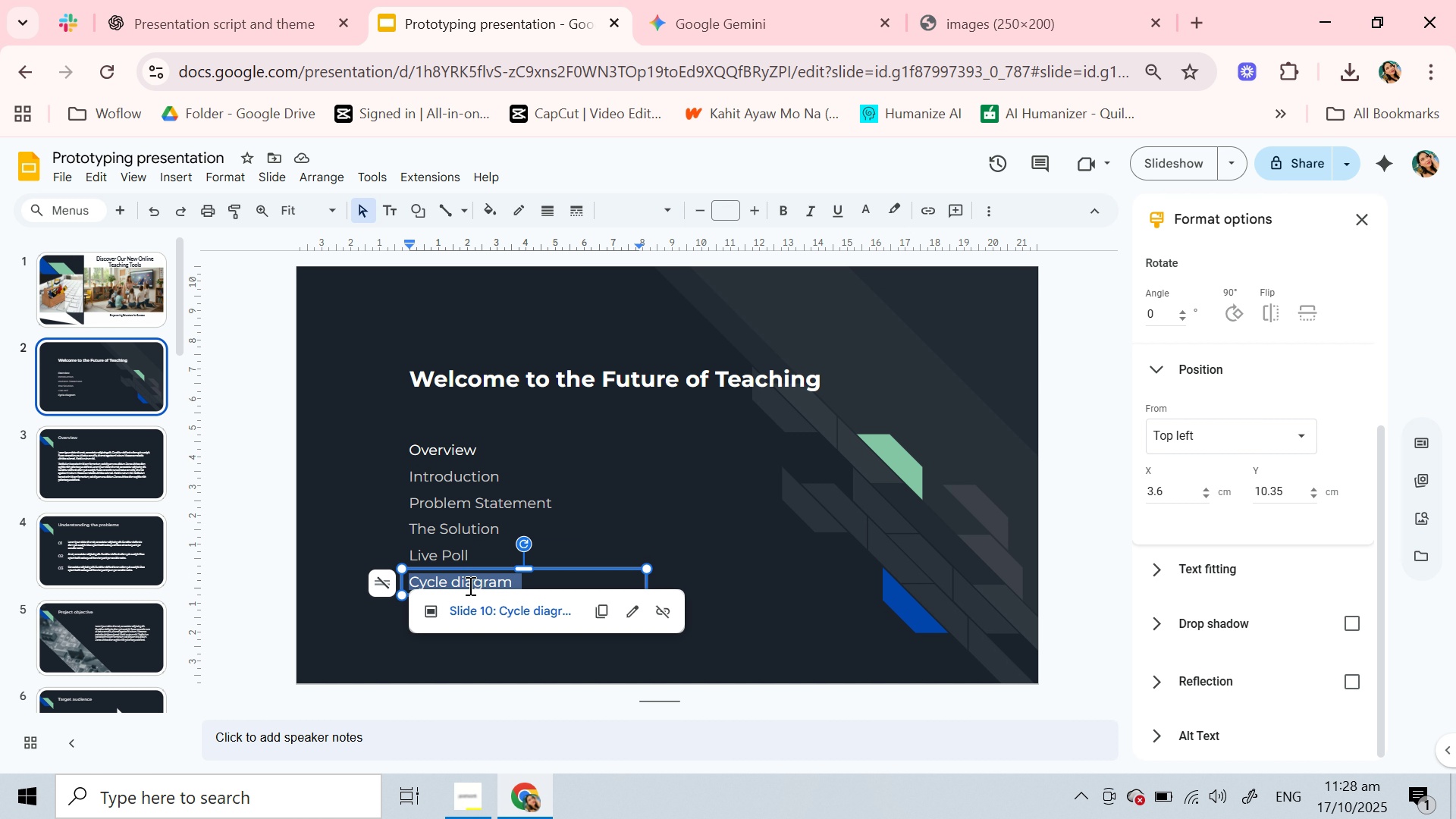 
triple_click([469, 585])
 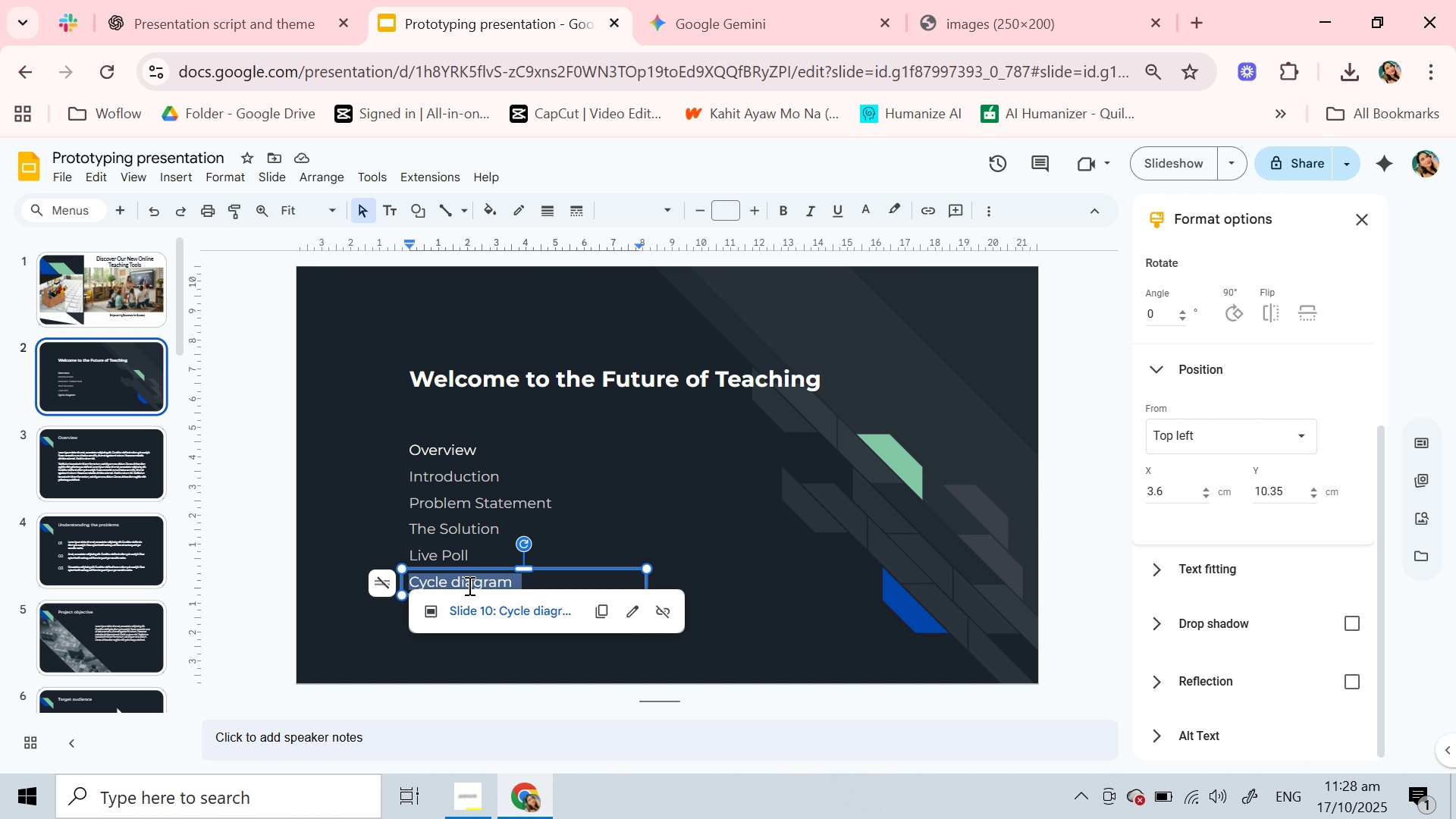 
key(Control+V)
 